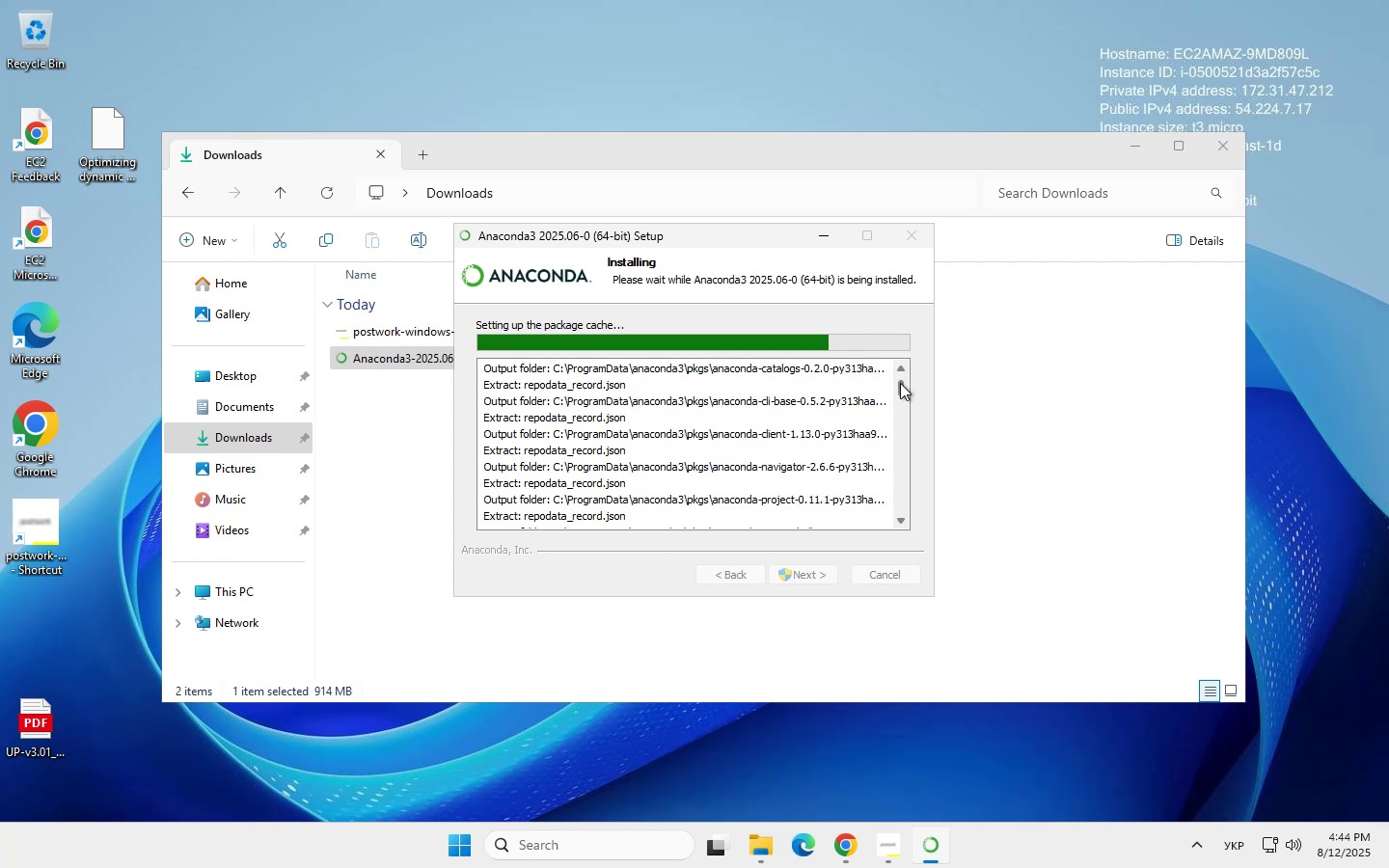 
left_click_drag(start_coordinate=[899, 388], to_coordinate=[899, 368])
 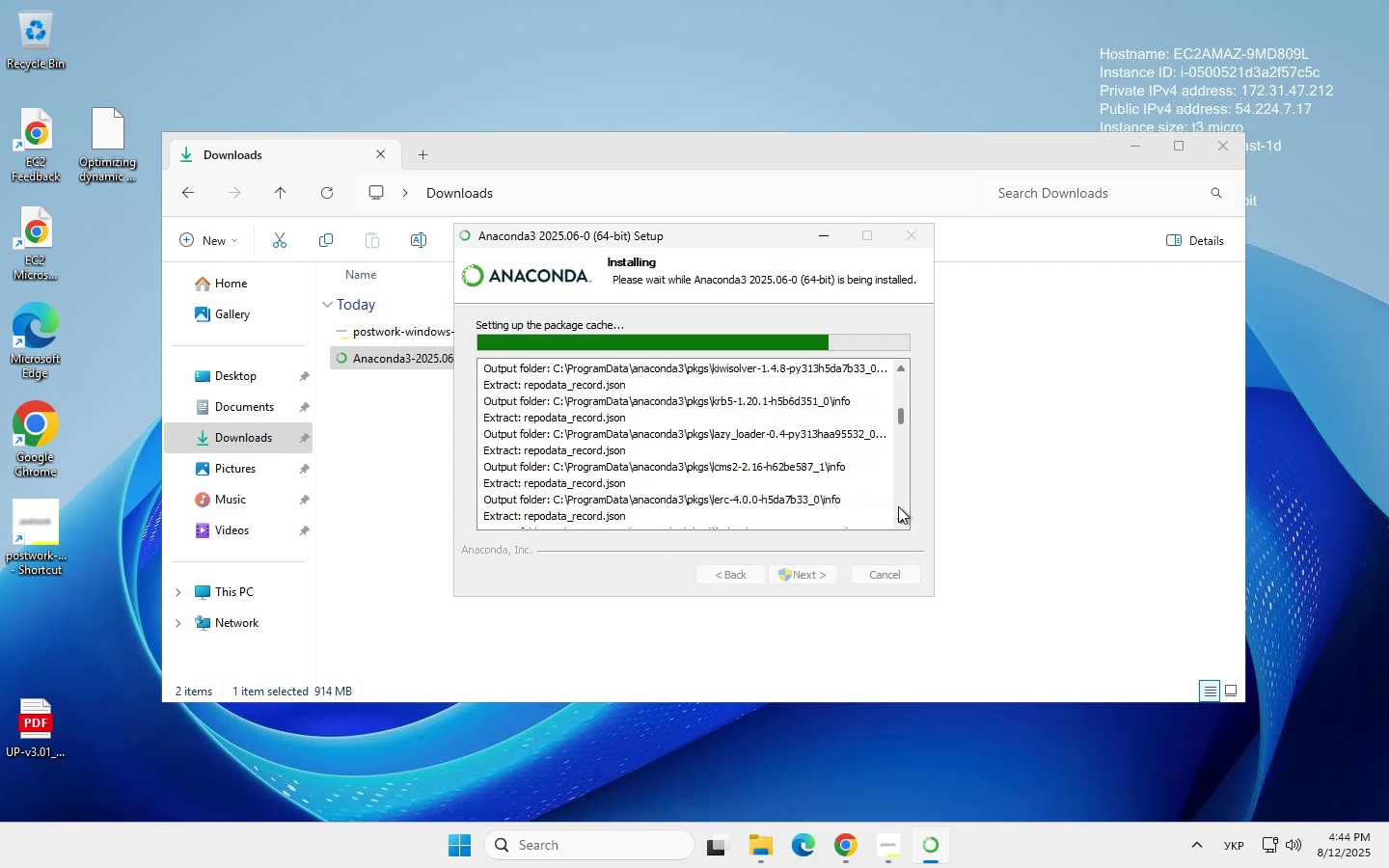 
wait(10.01)
 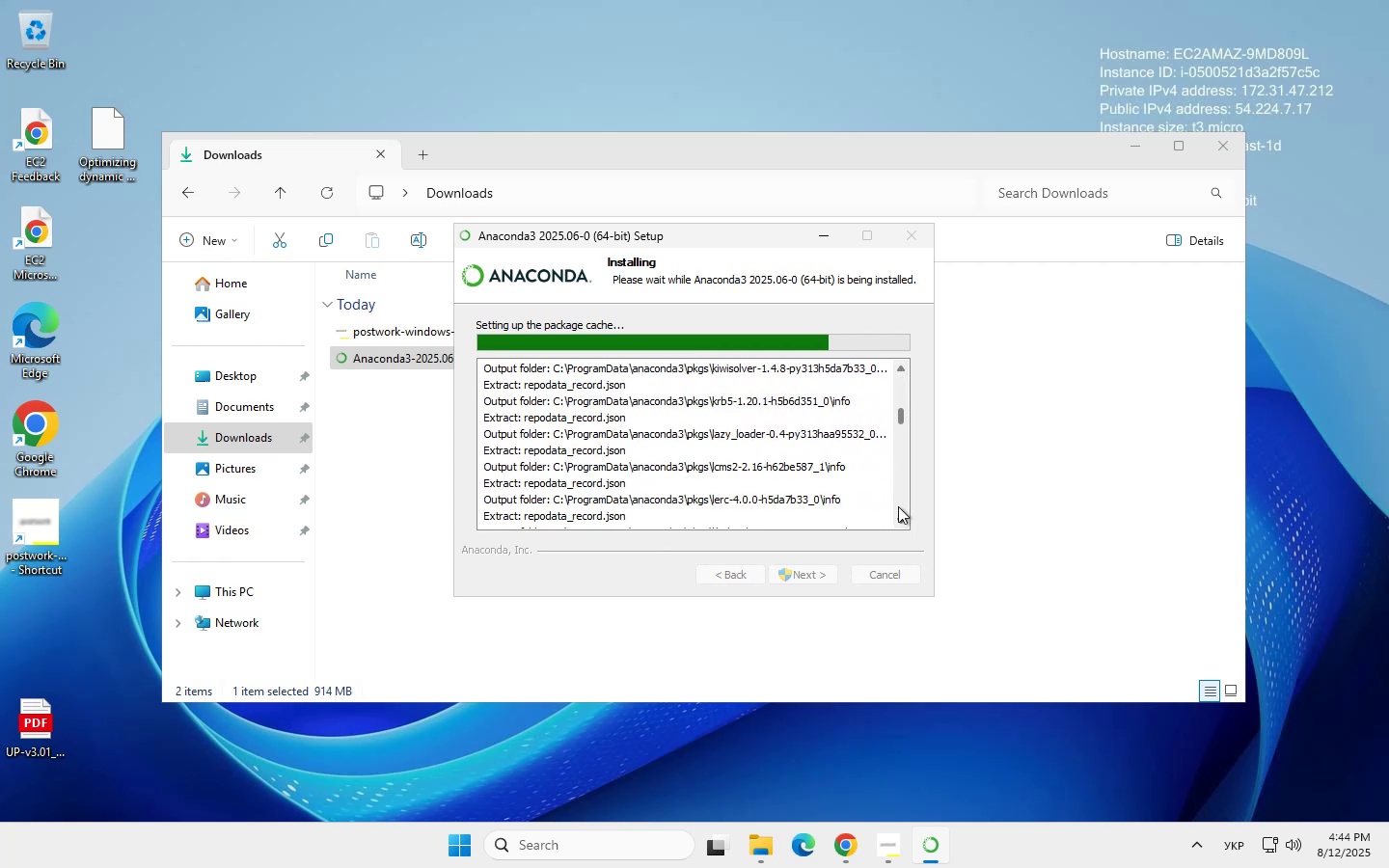 
left_click([898, 506])
 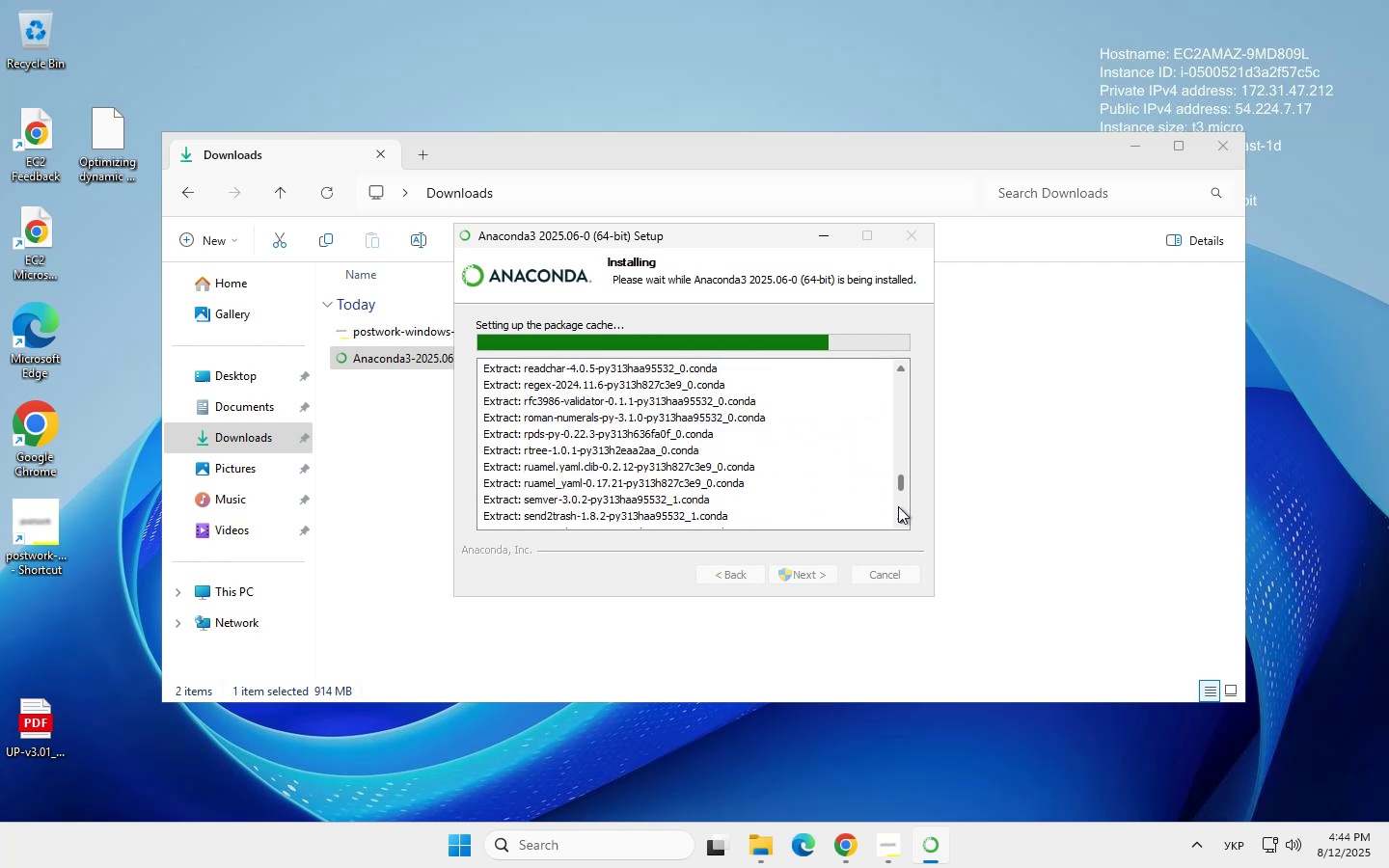 
left_click([898, 506])
 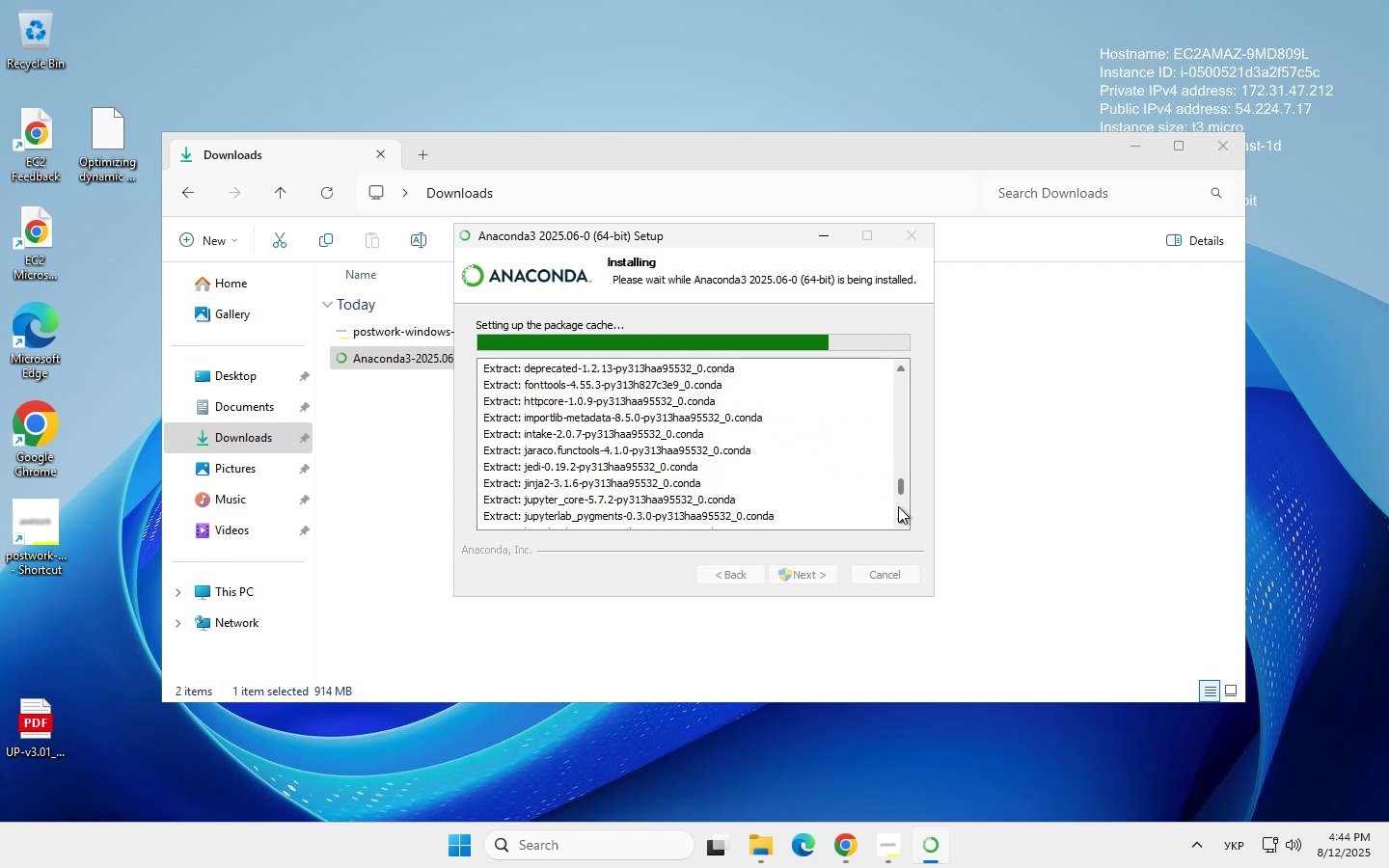 
double_click([898, 506])
 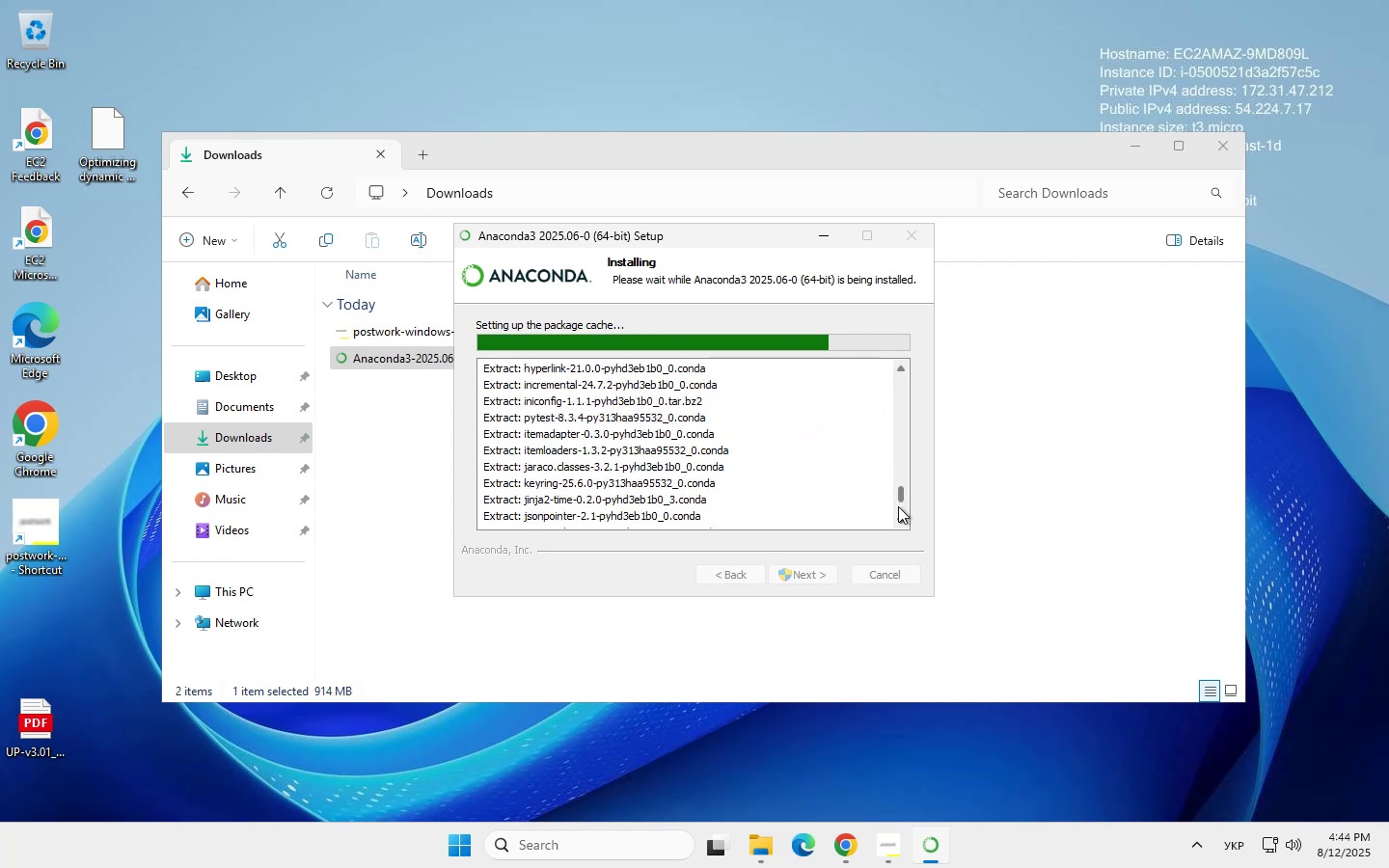 
double_click([898, 506])
 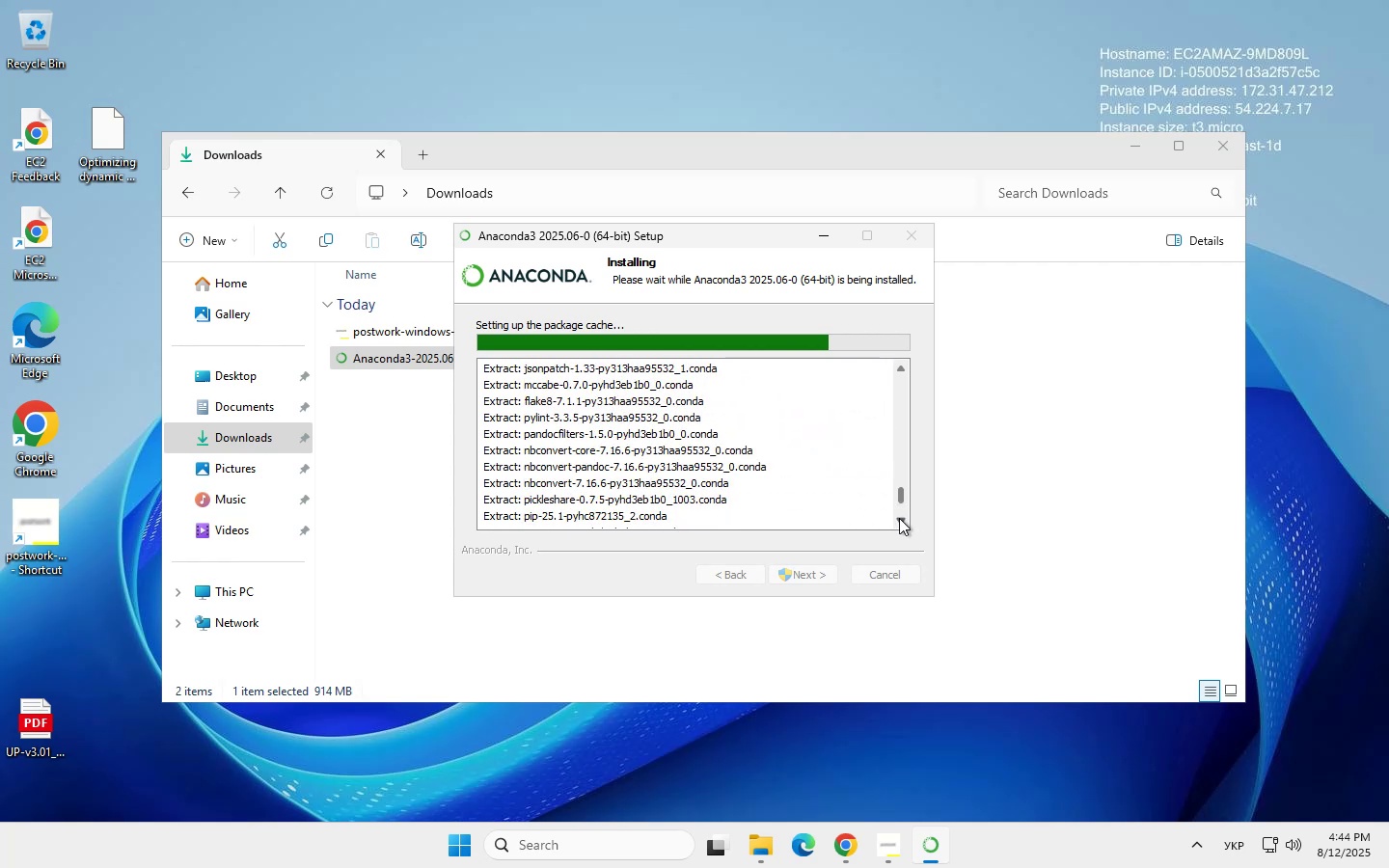 
left_click([899, 518])
 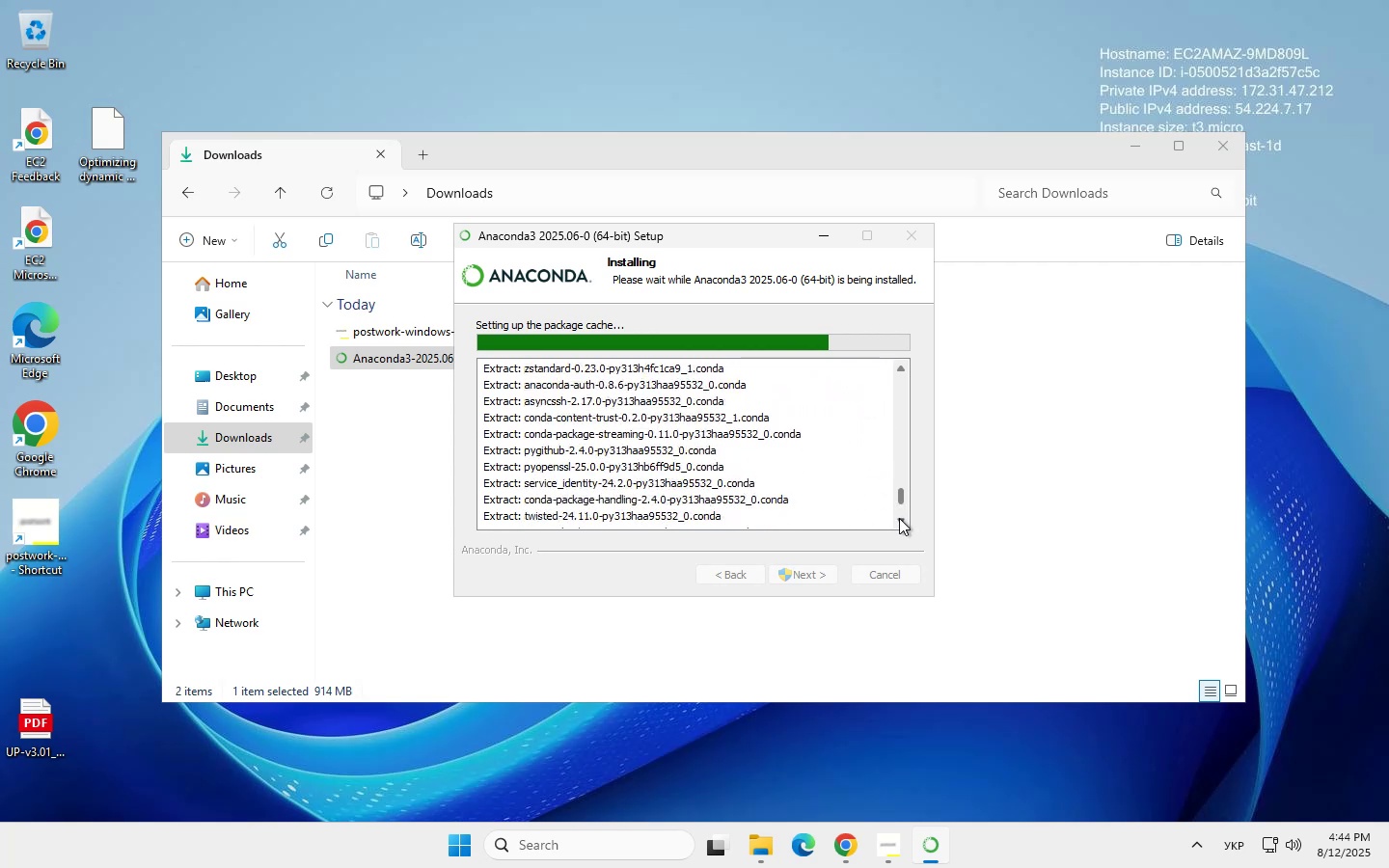 
double_click([899, 518])
 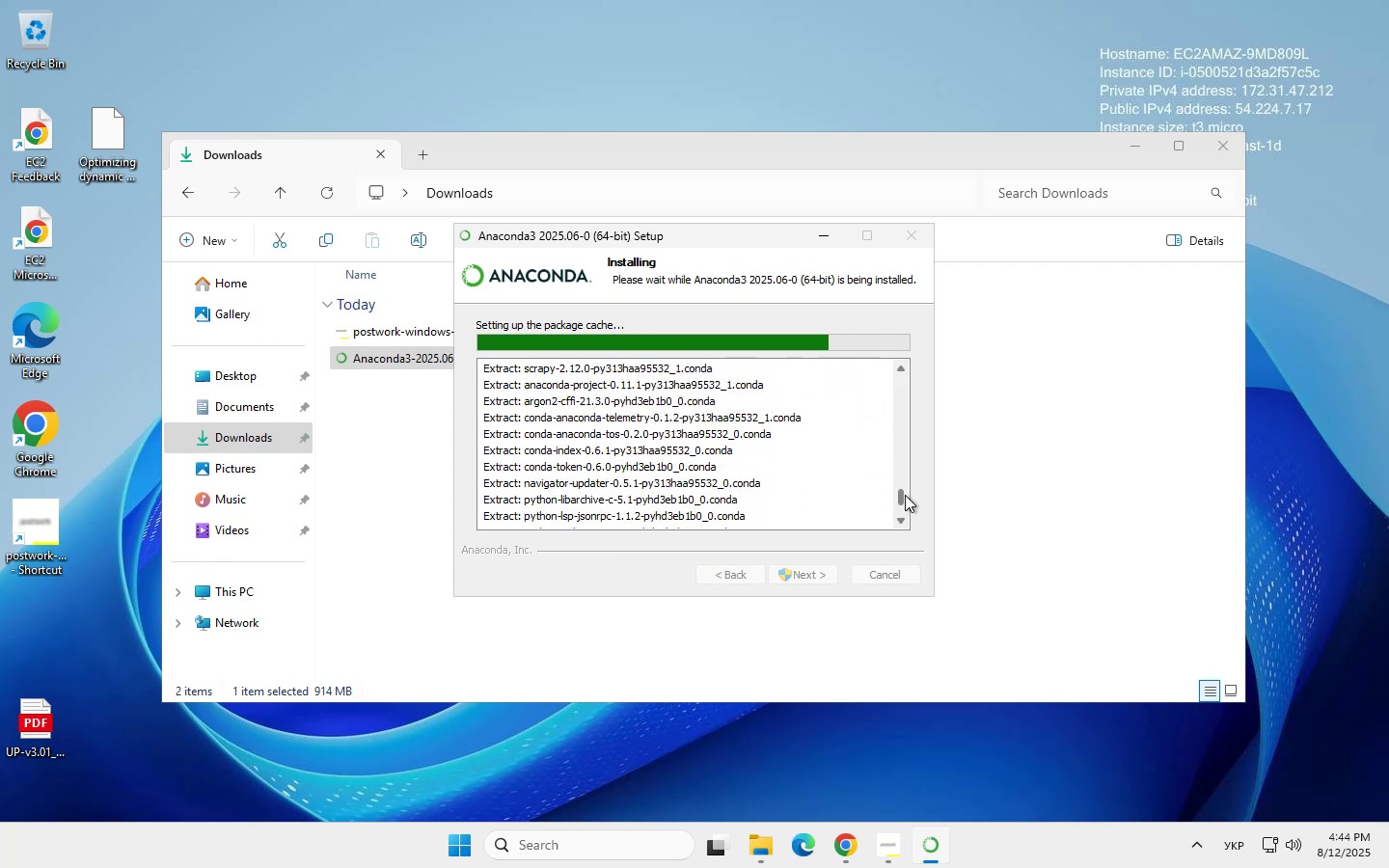 
left_click_drag(start_coordinate=[900, 494], to_coordinate=[902, 522])
 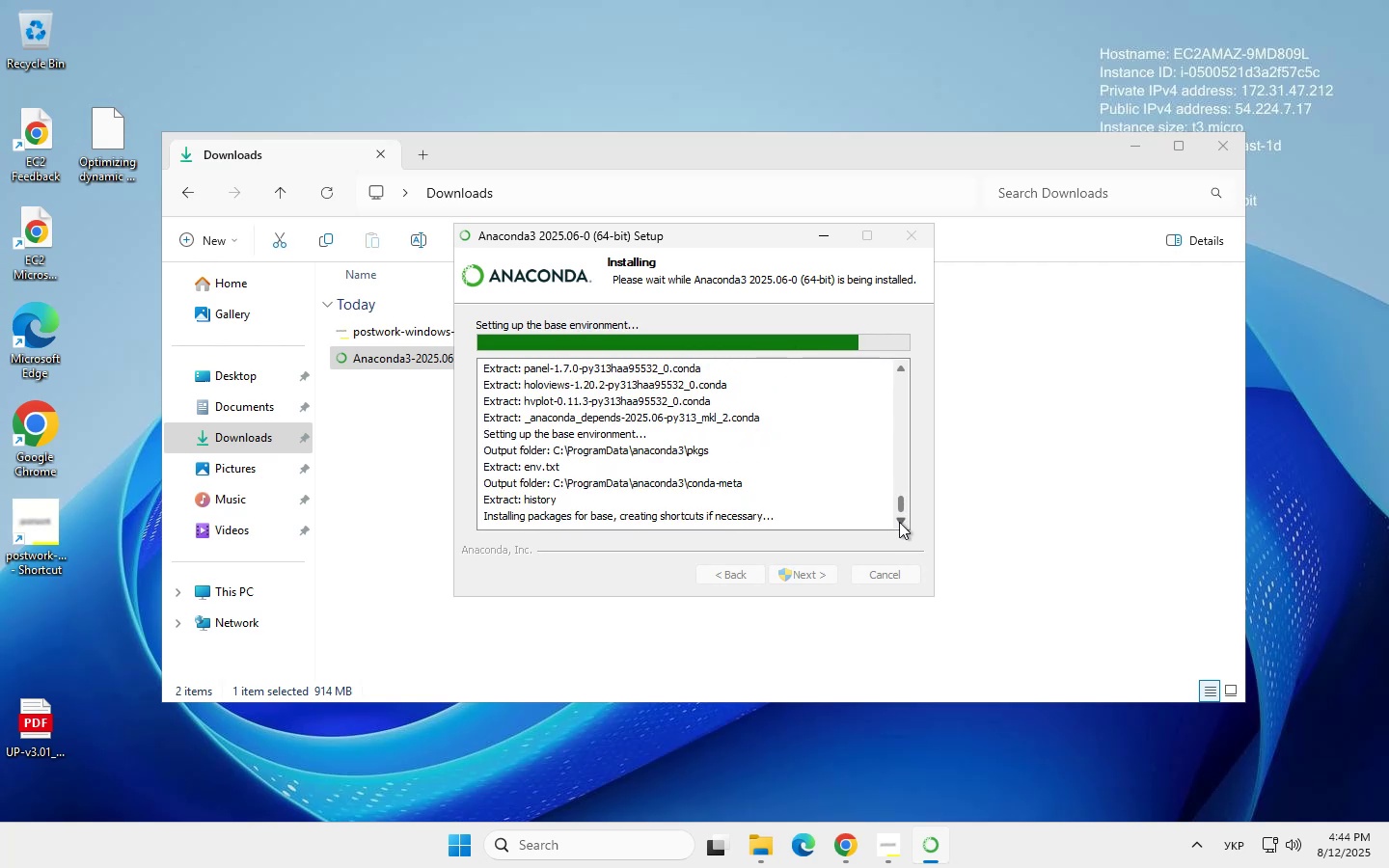 
left_click([899, 521])
 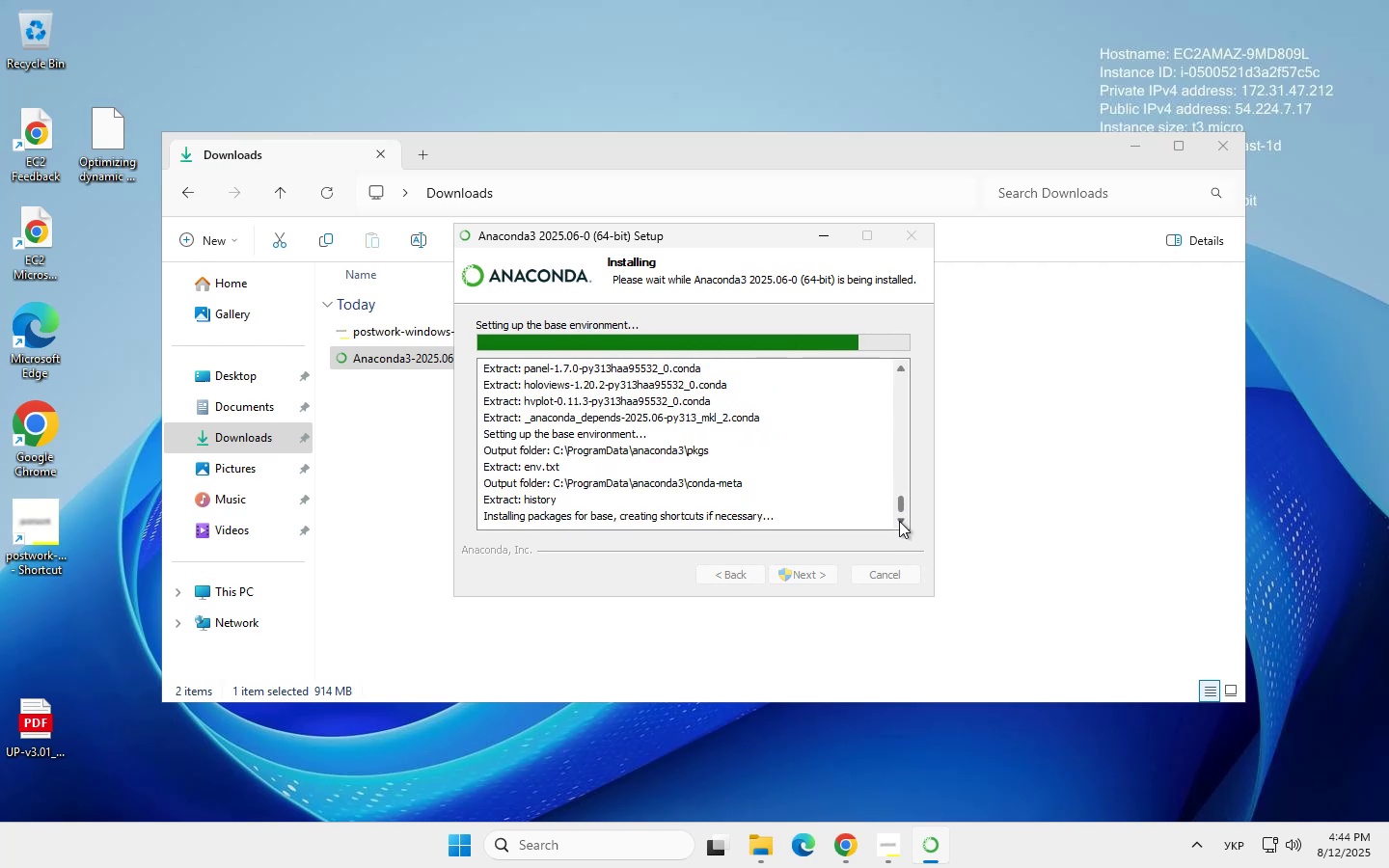 
double_click([899, 521])
 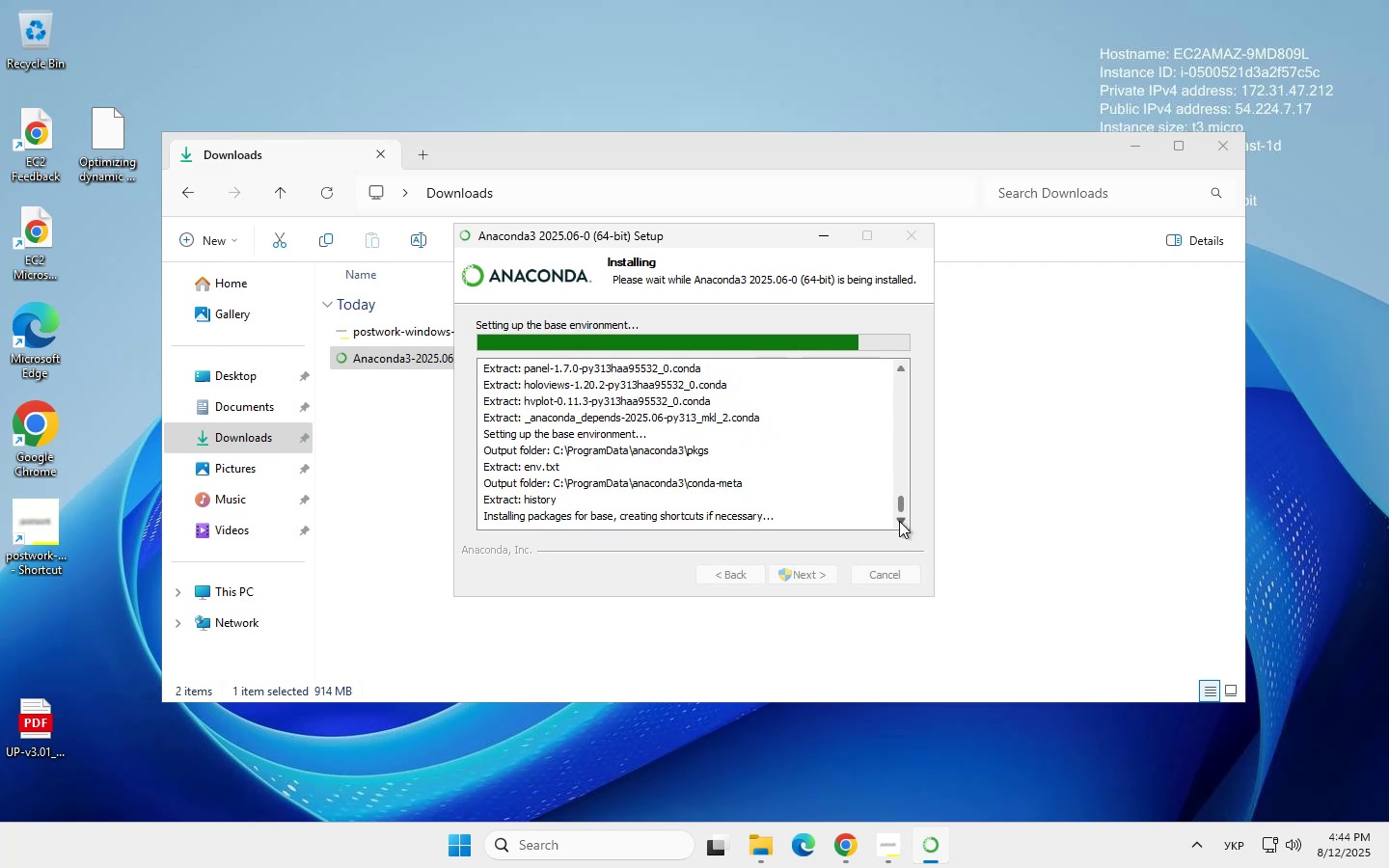 
left_click([899, 521])
 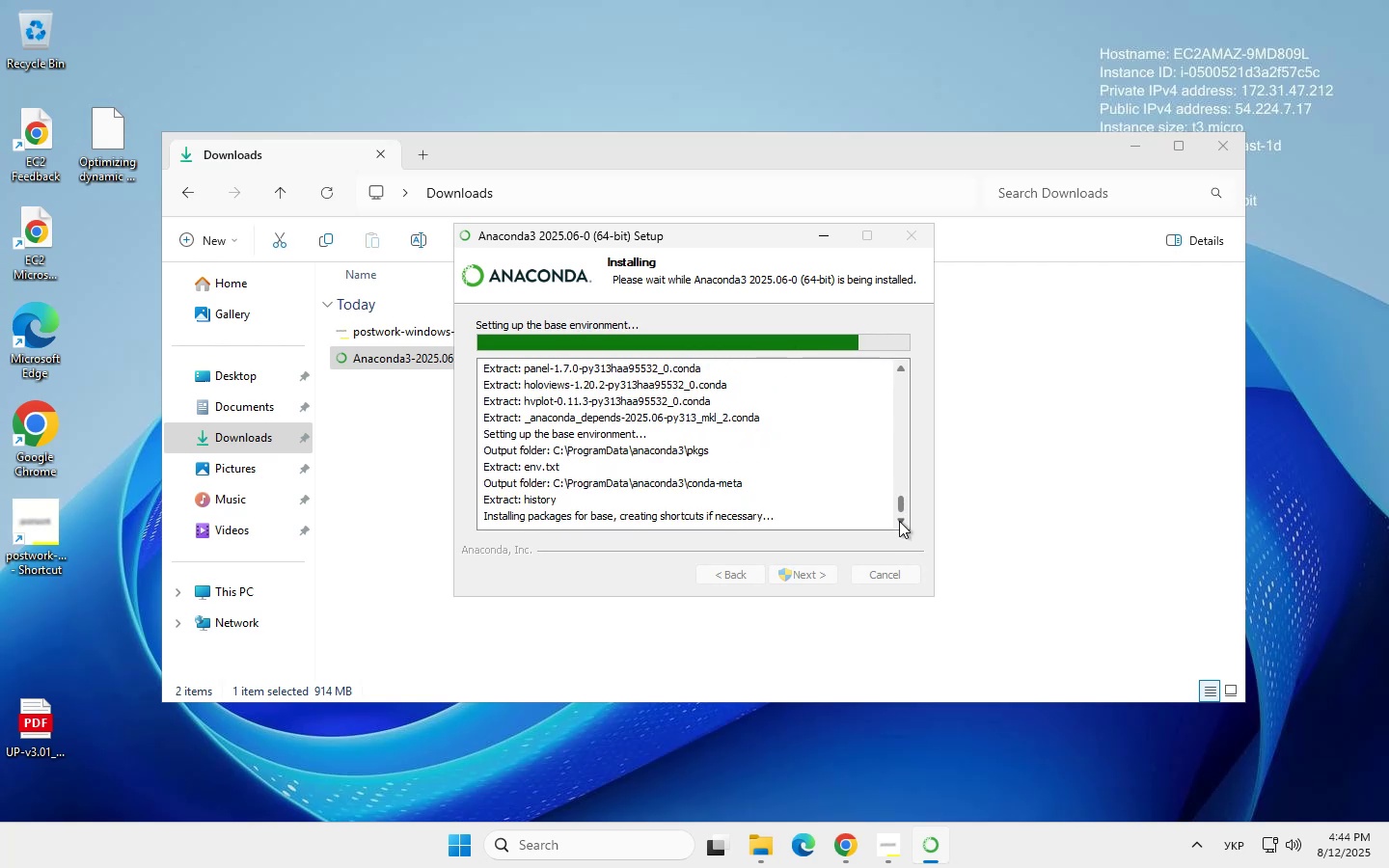 
left_click([899, 521])
 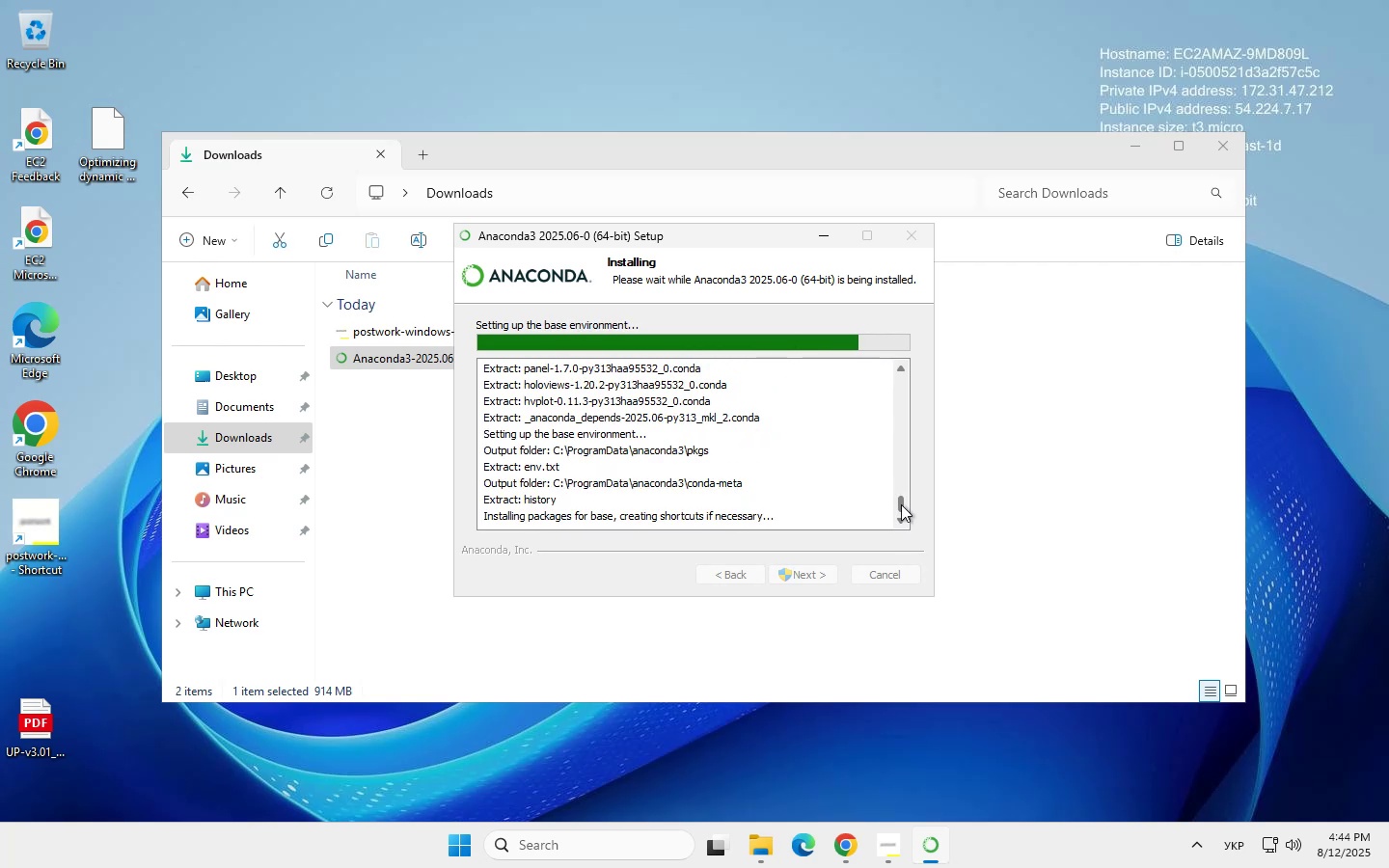 
left_click_drag(start_coordinate=[901, 504], to_coordinate=[902, 527])
 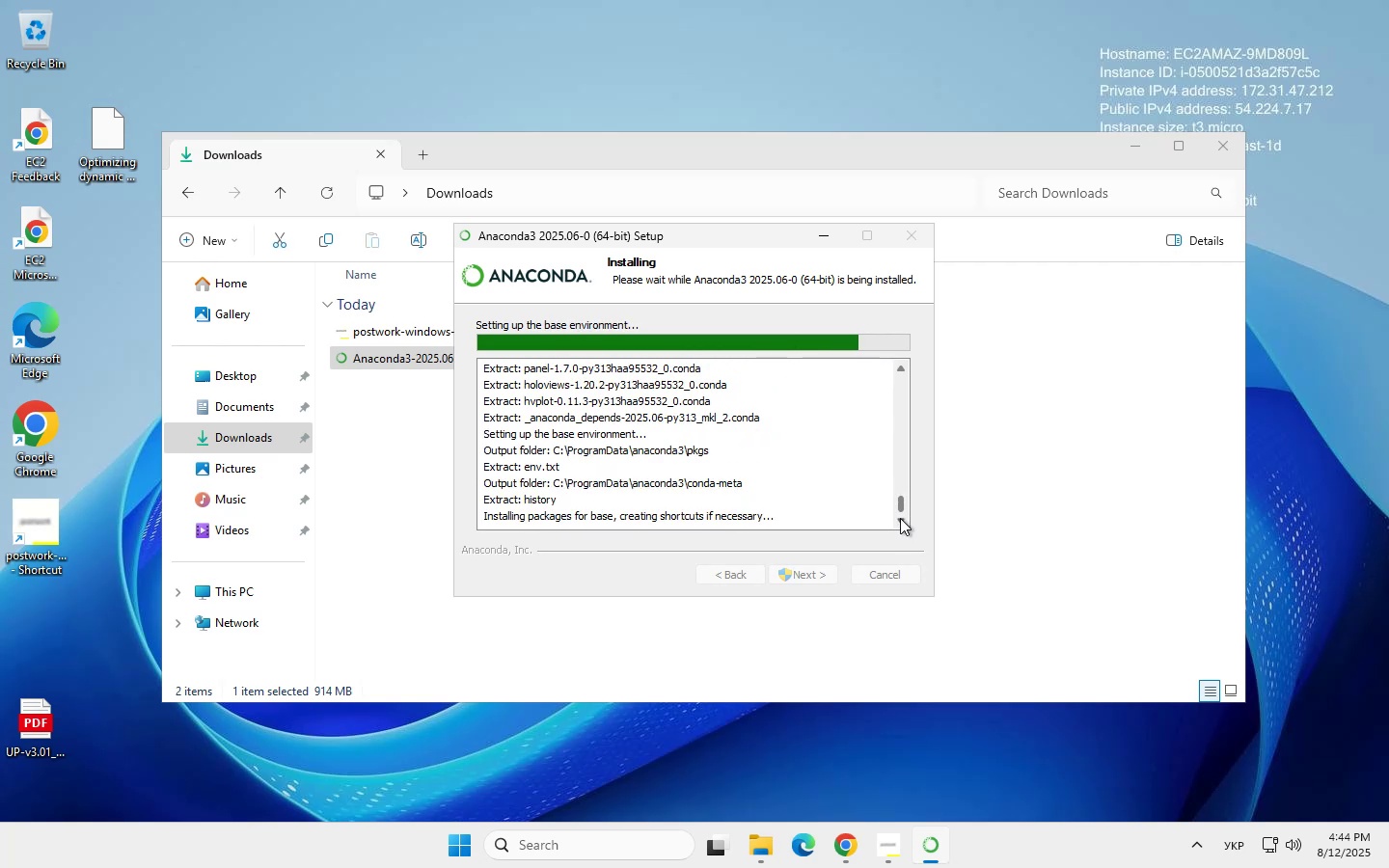 
double_click([900, 518])
 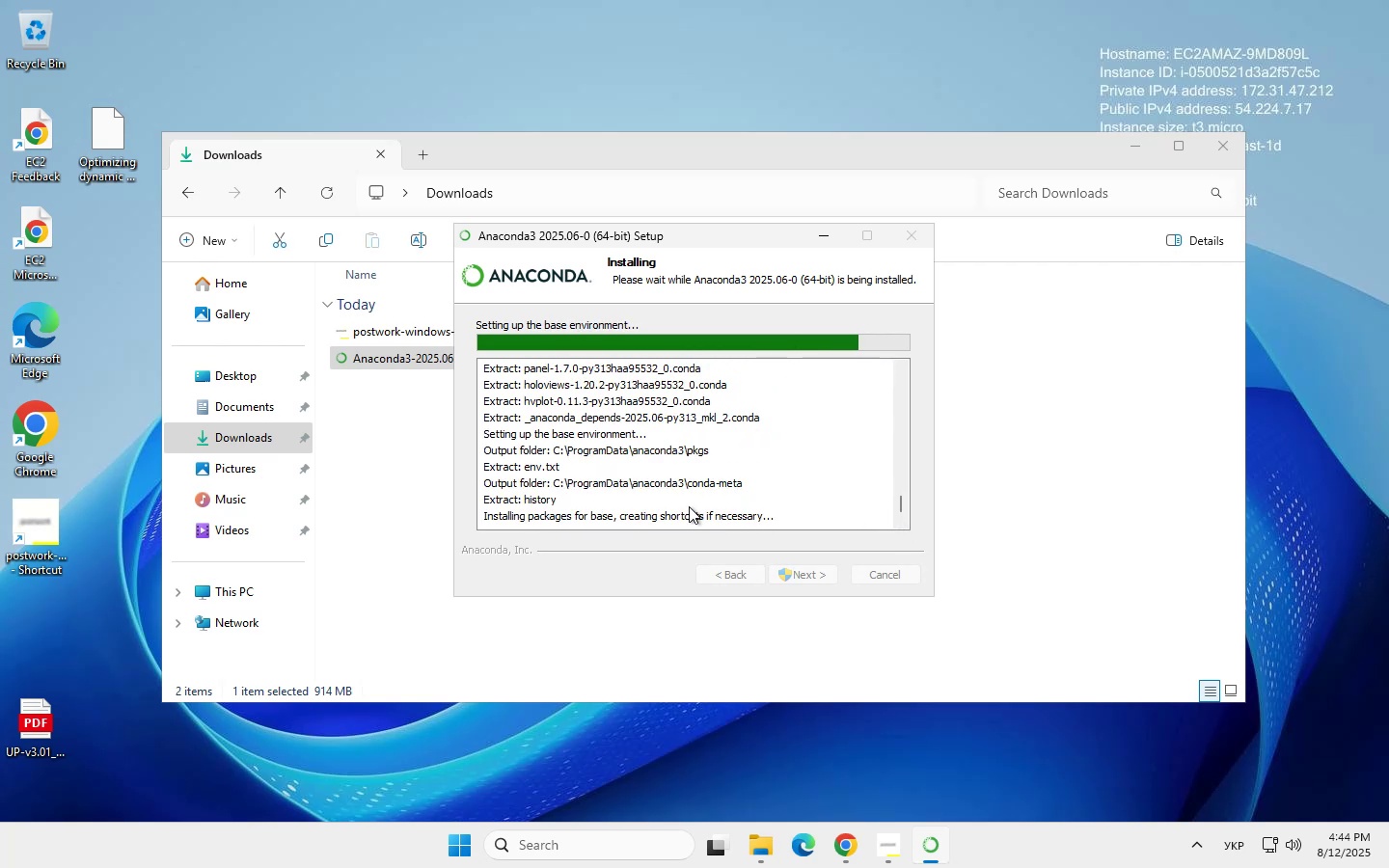 
scroll: coordinate [682, 504], scroll_direction: none, amount: 0.0
 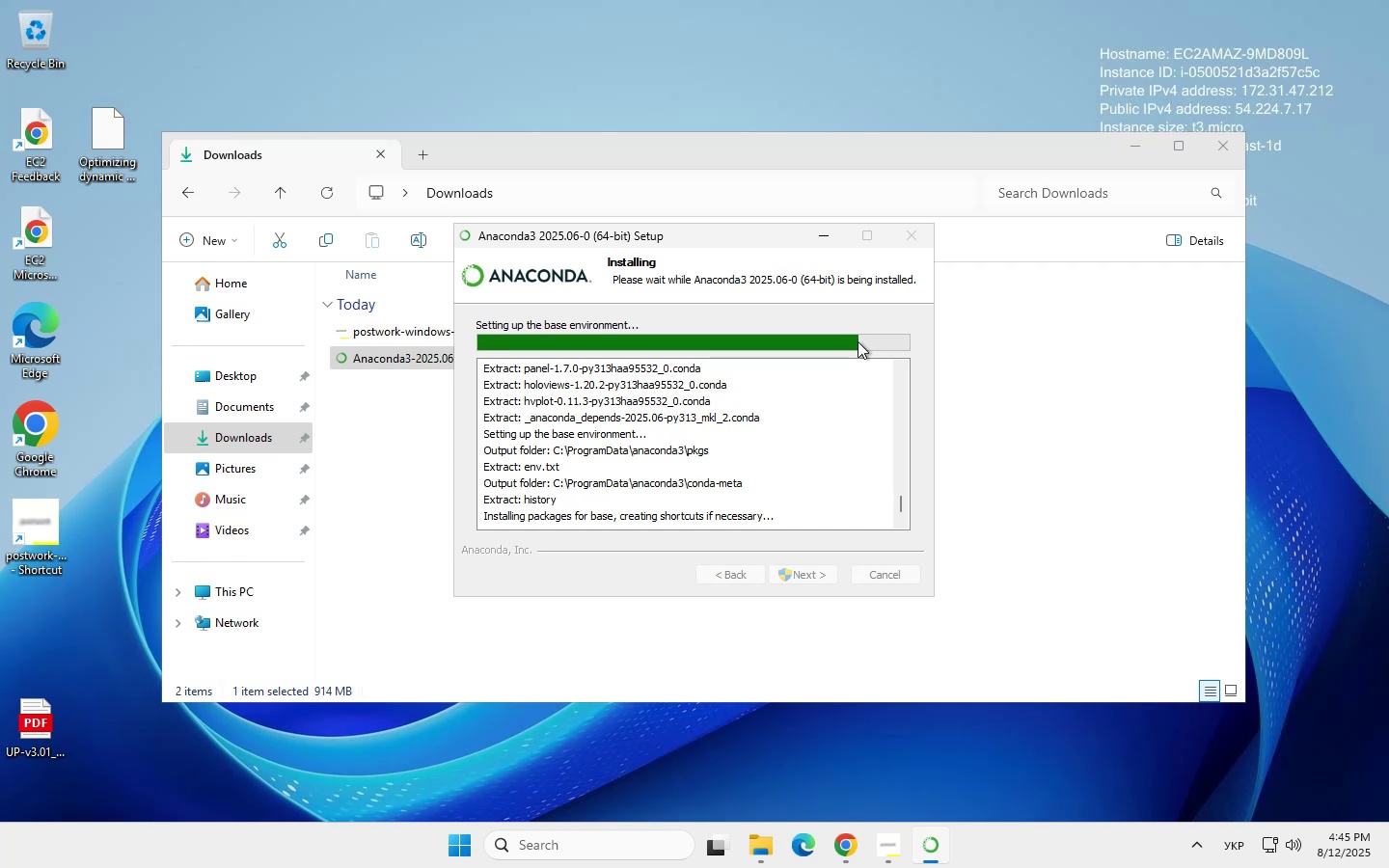 
wait(21.69)
 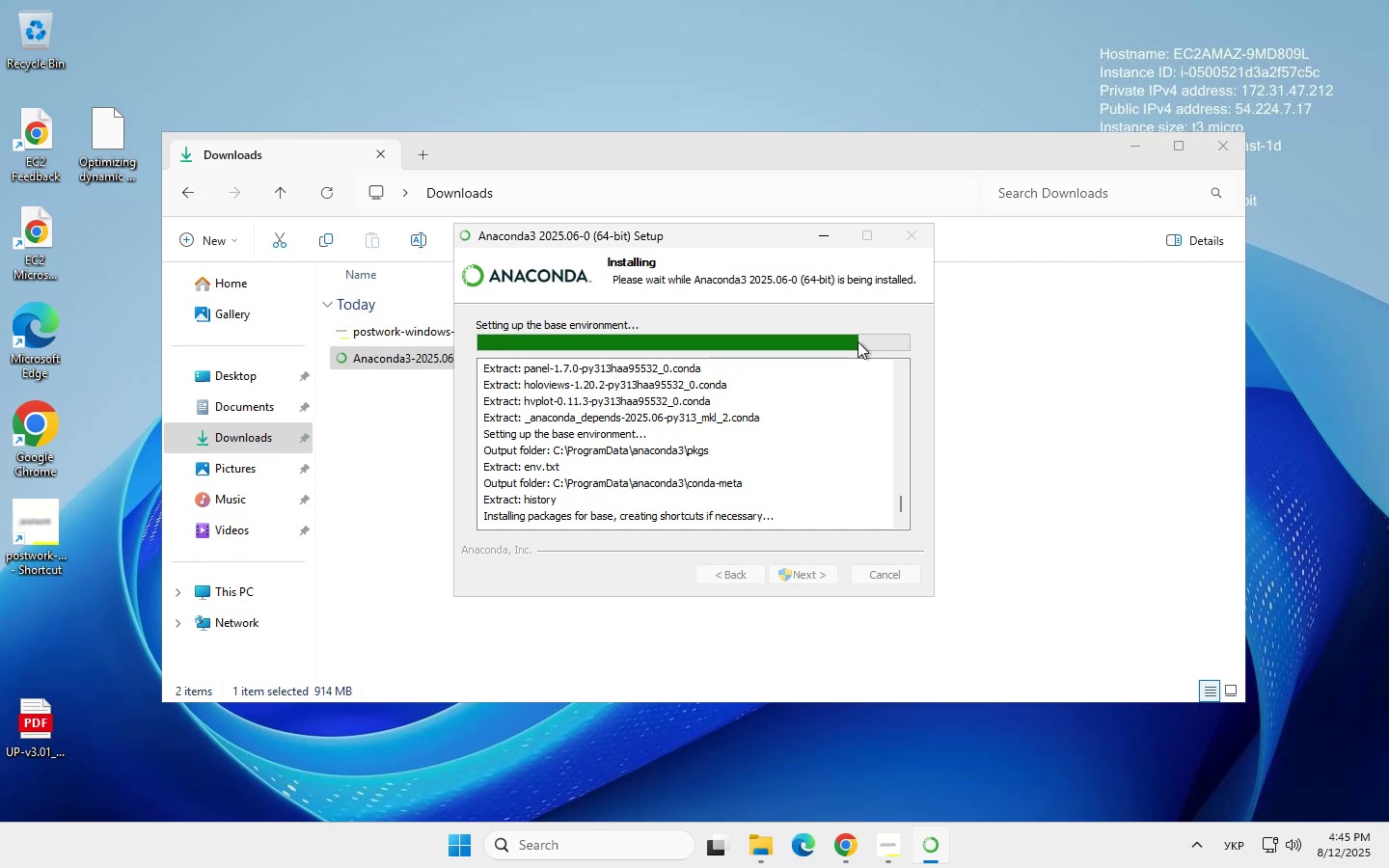 
scroll: coordinate [773, 478], scroll_direction: none, amount: 0.0
 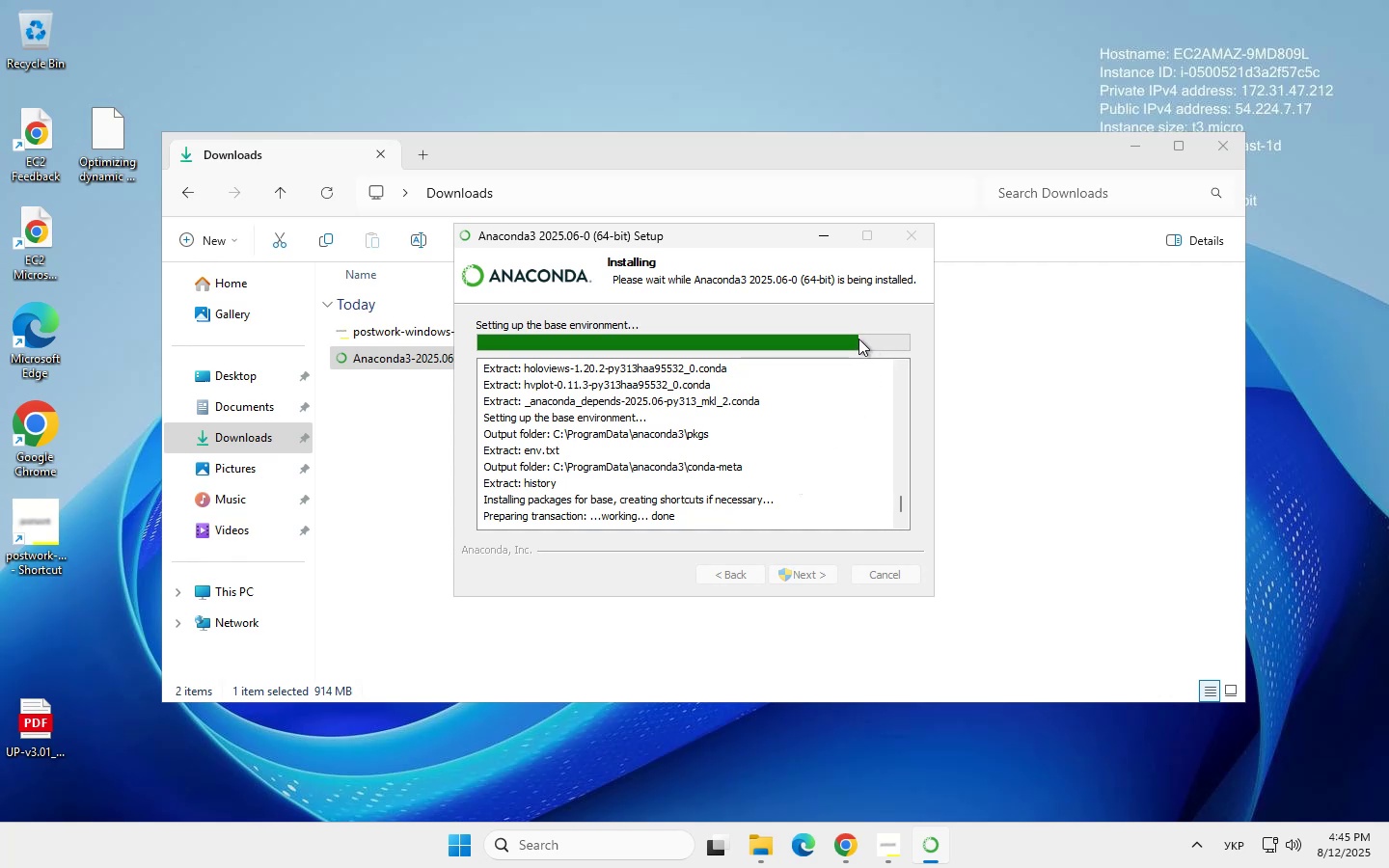 
wait(32.72)
 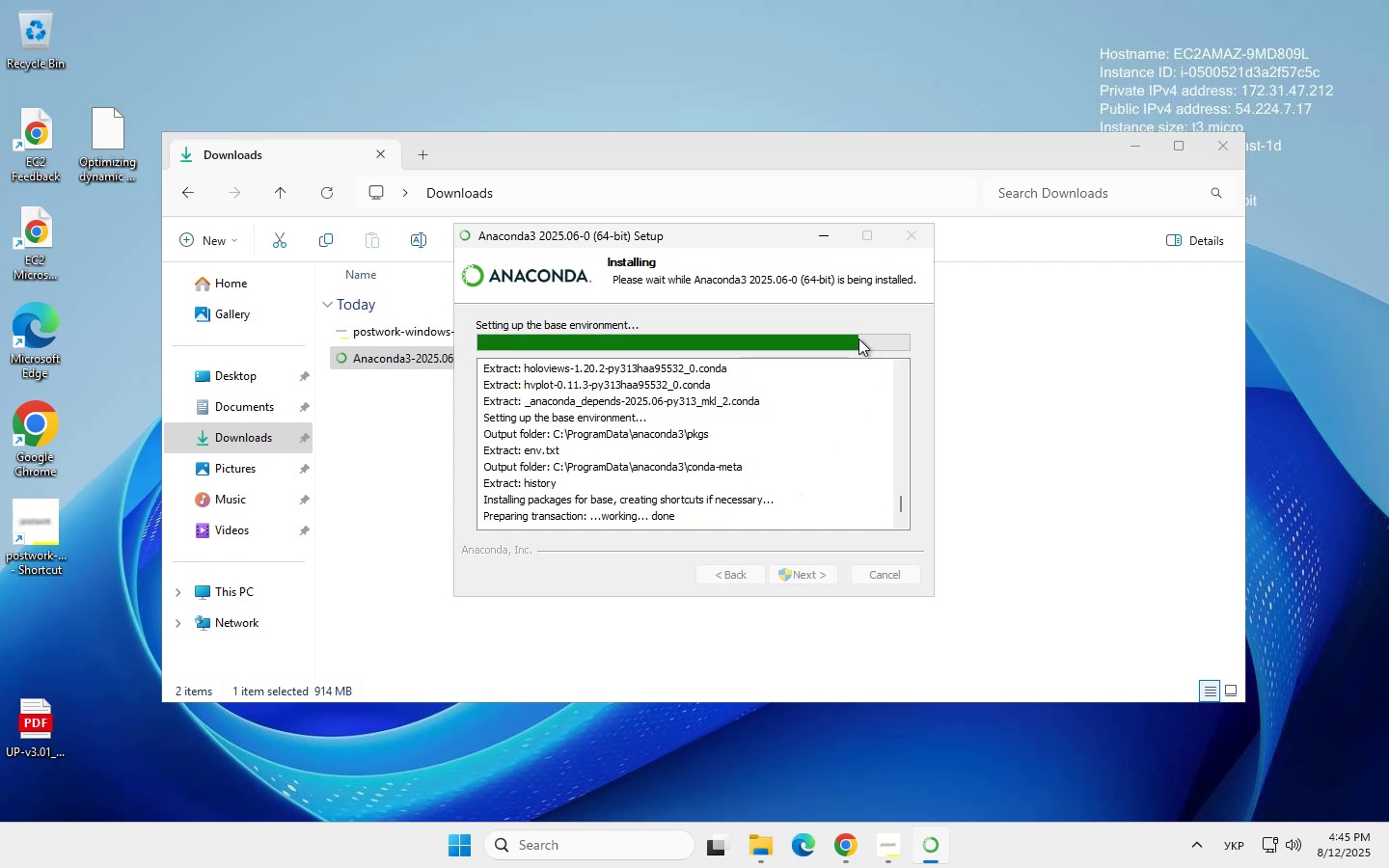 
left_click([900, 389])
 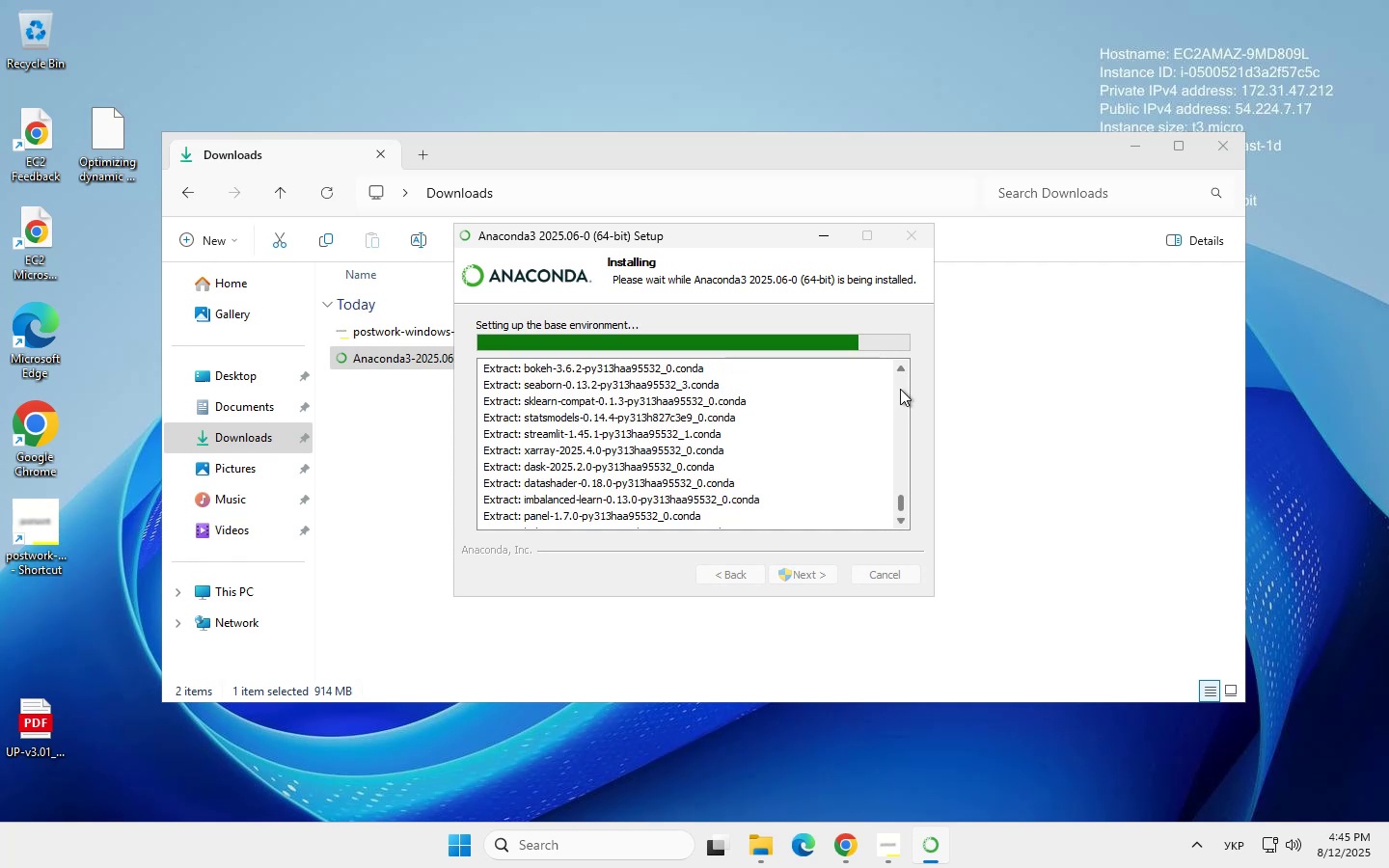 
left_click([900, 389])
 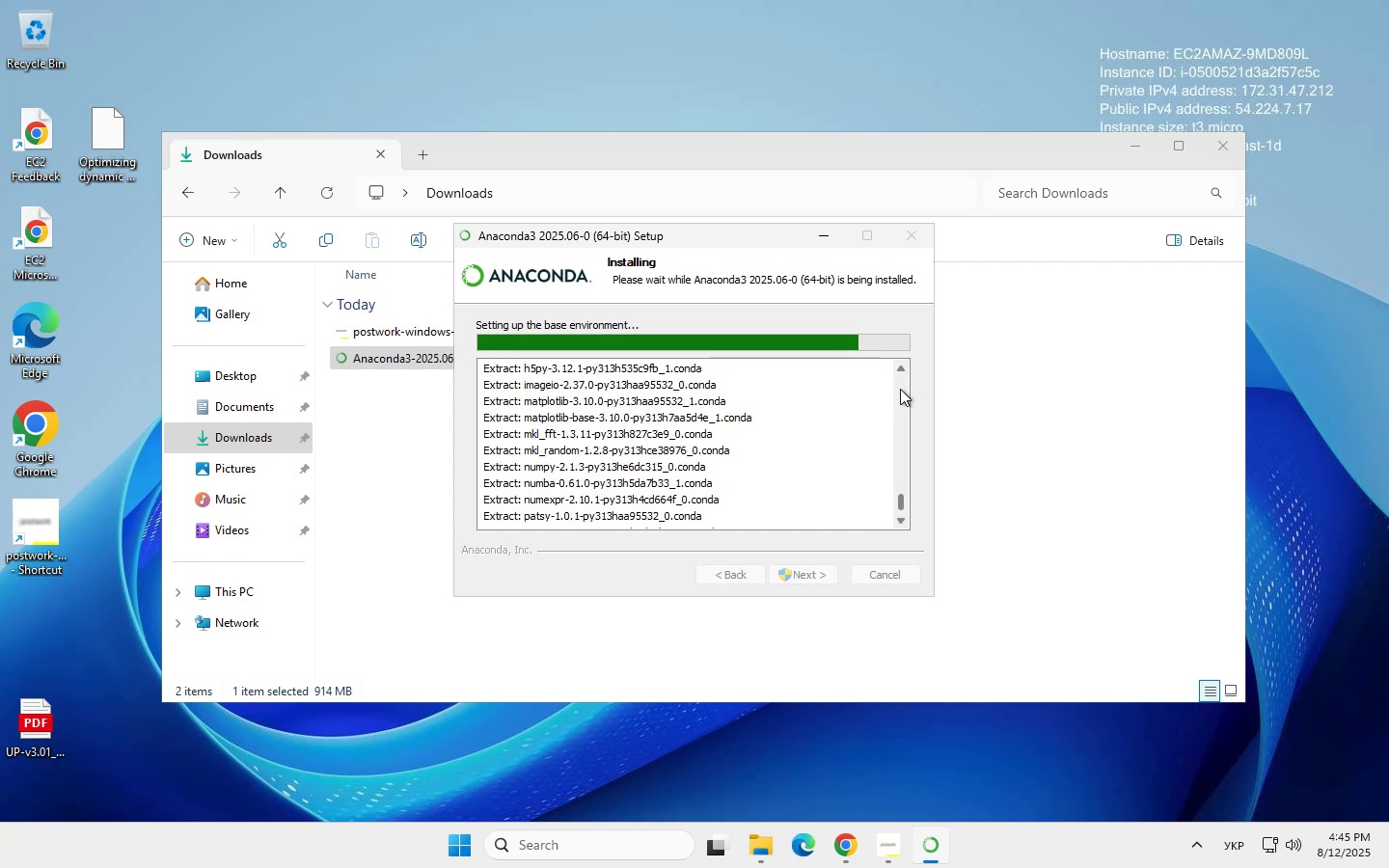 
double_click([900, 389])
 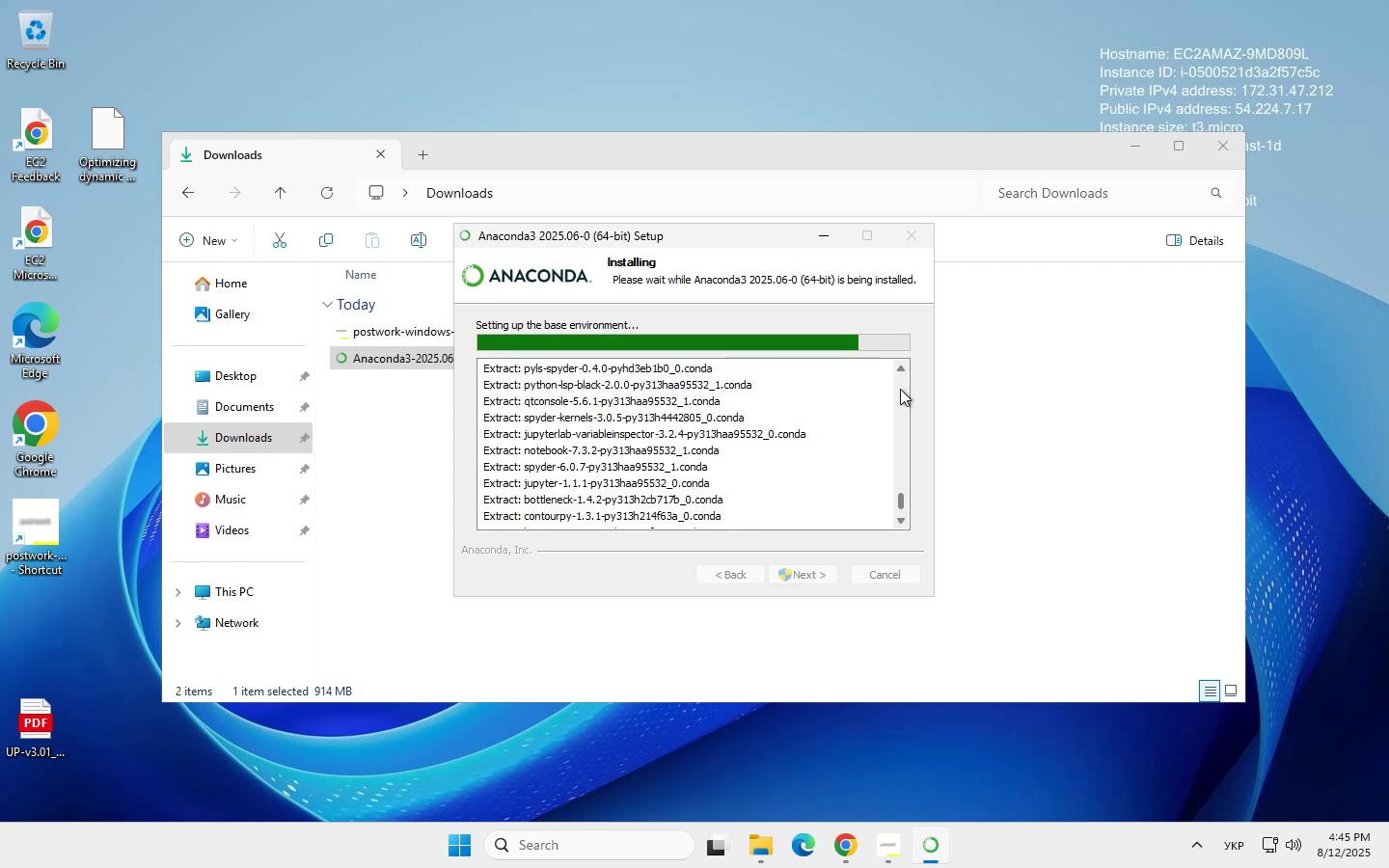 
triple_click([900, 389])
 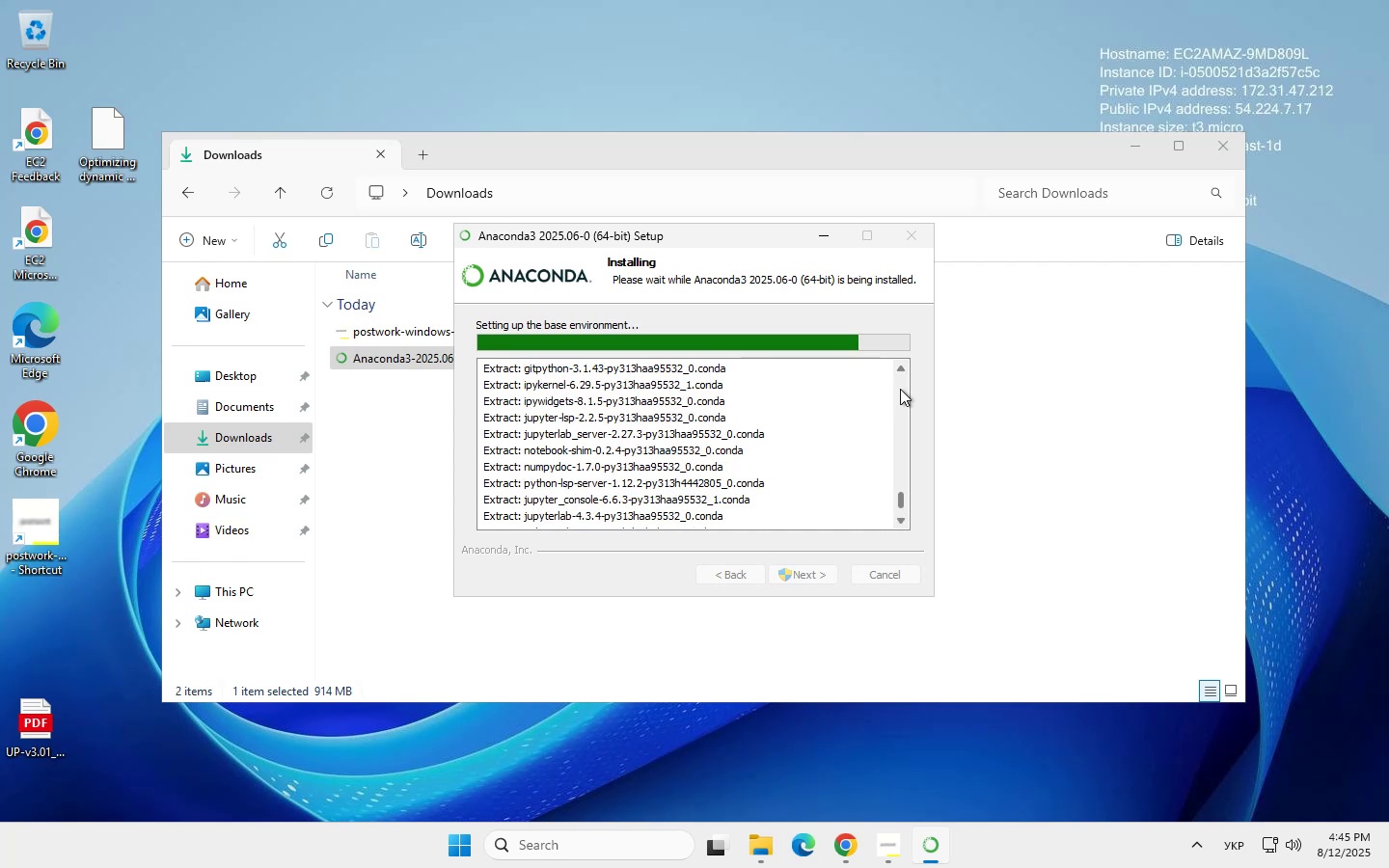 
triple_click([900, 389])
 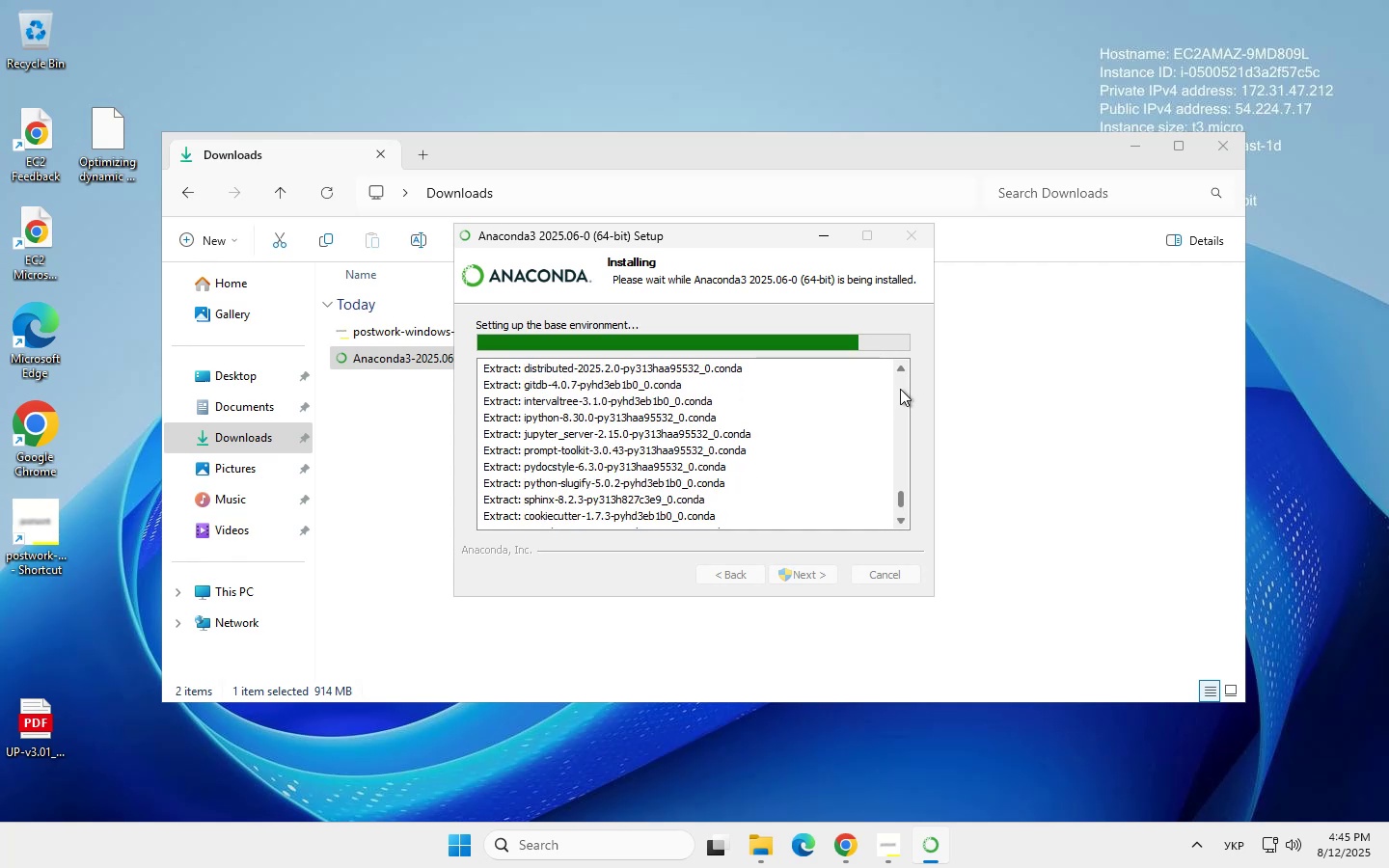 
triple_click([900, 389])
 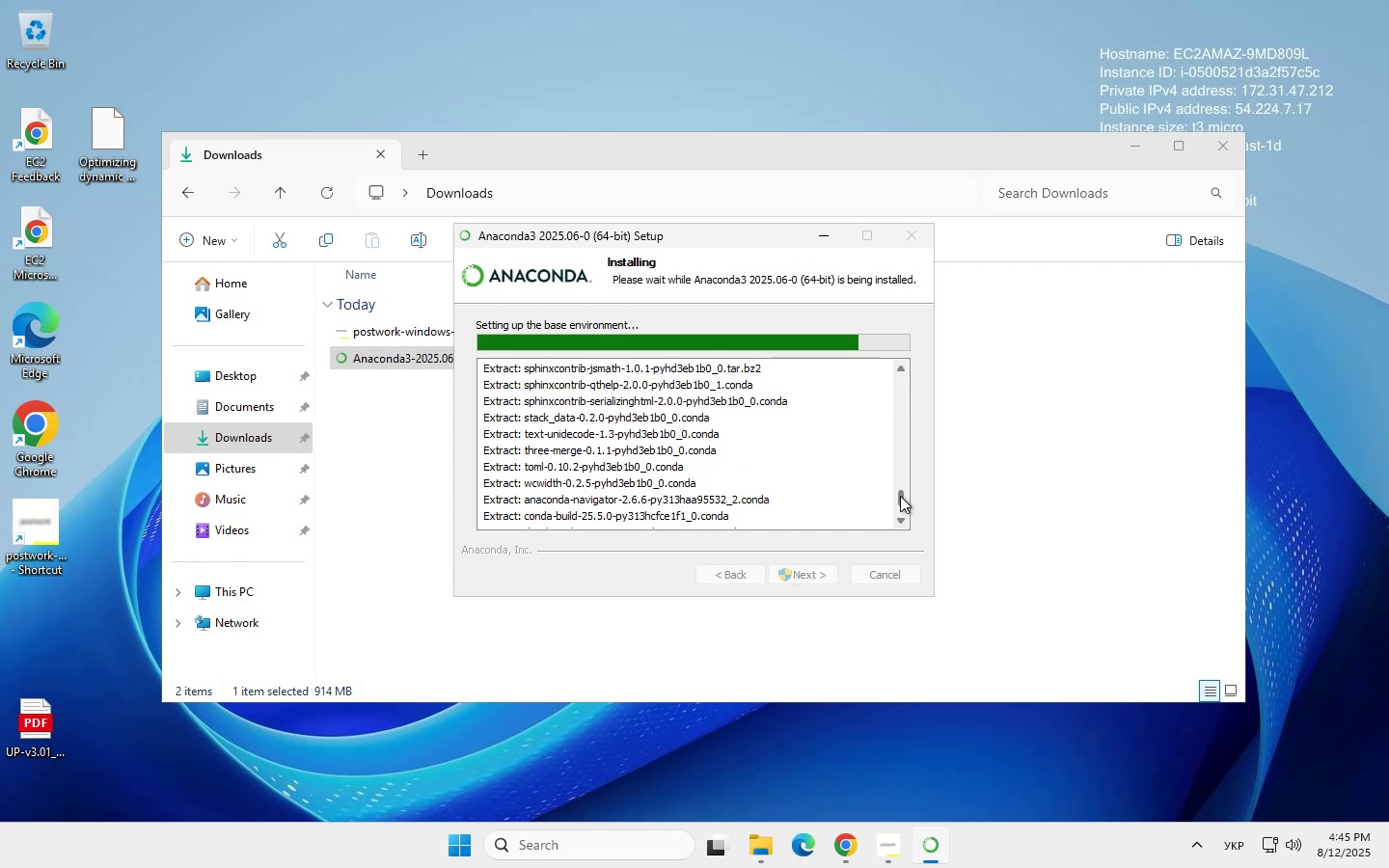 
left_click_drag(start_coordinate=[901, 496], to_coordinate=[897, 359])
 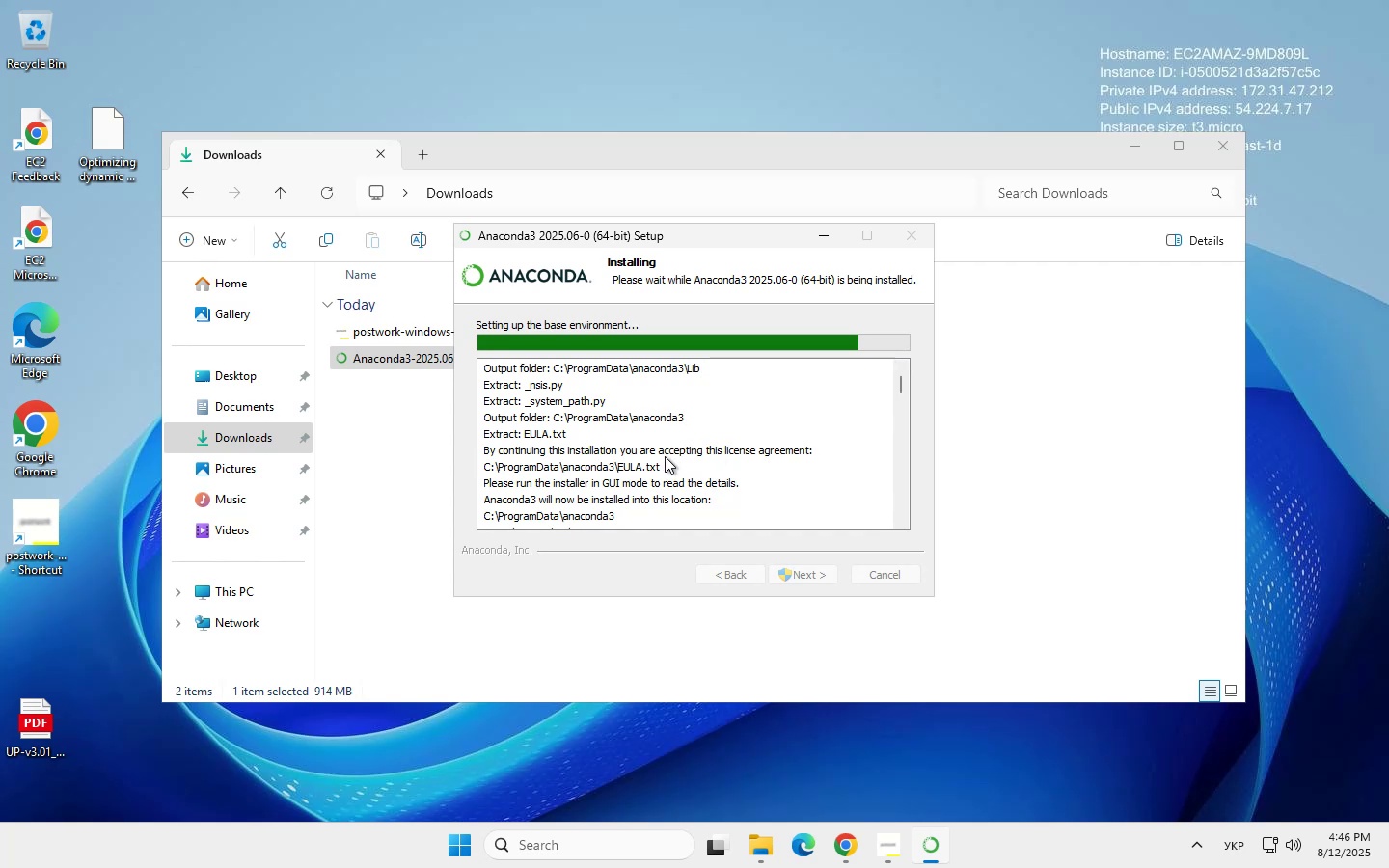 
wait(14.12)
 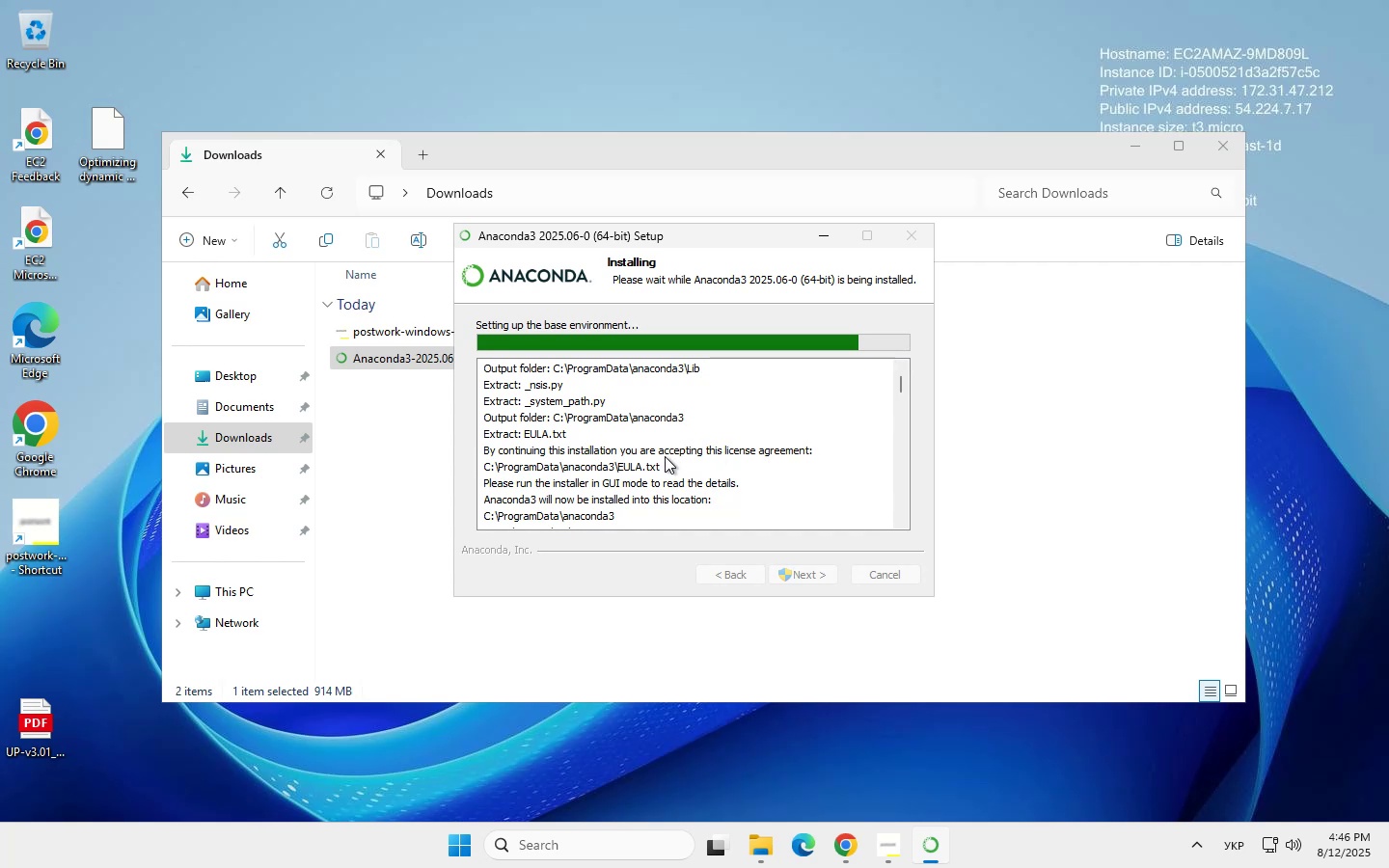 
scroll: coordinate [584, 445], scroll_direction: none, amount: 0.0
 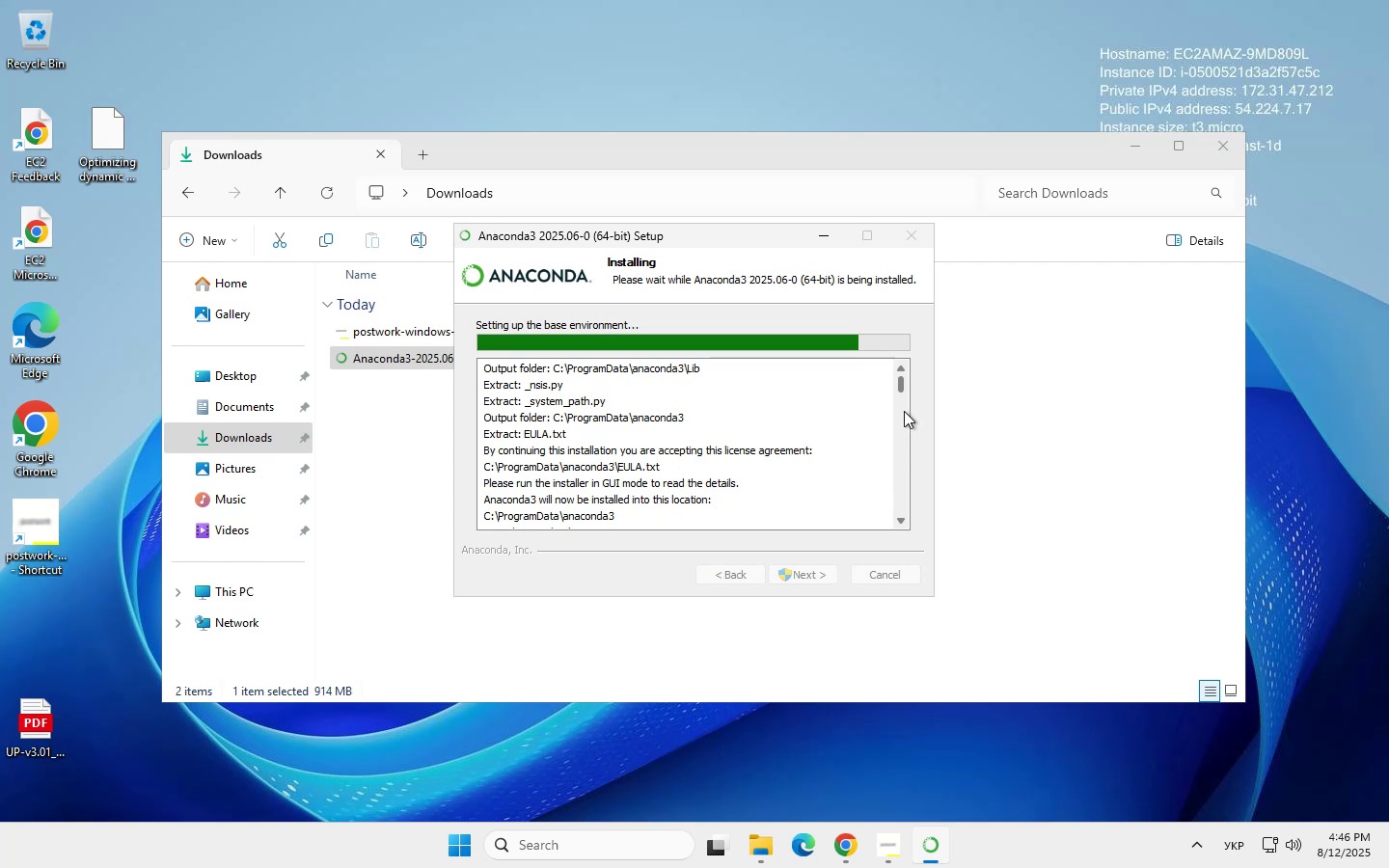 
left_click_drag(start_coordinate=[901, 380], to_coordinate=[902, 533])
 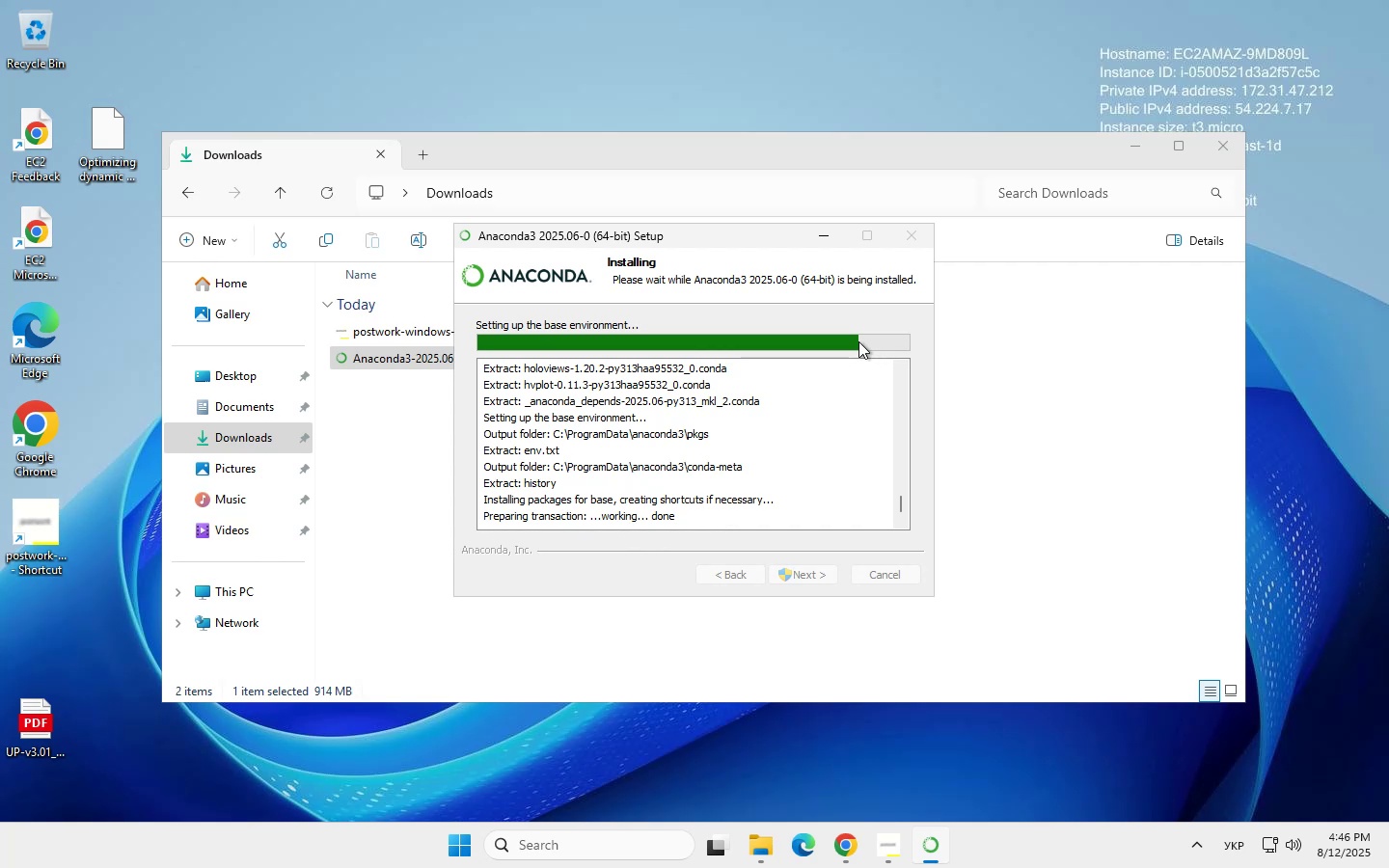 
wait(14.58)
 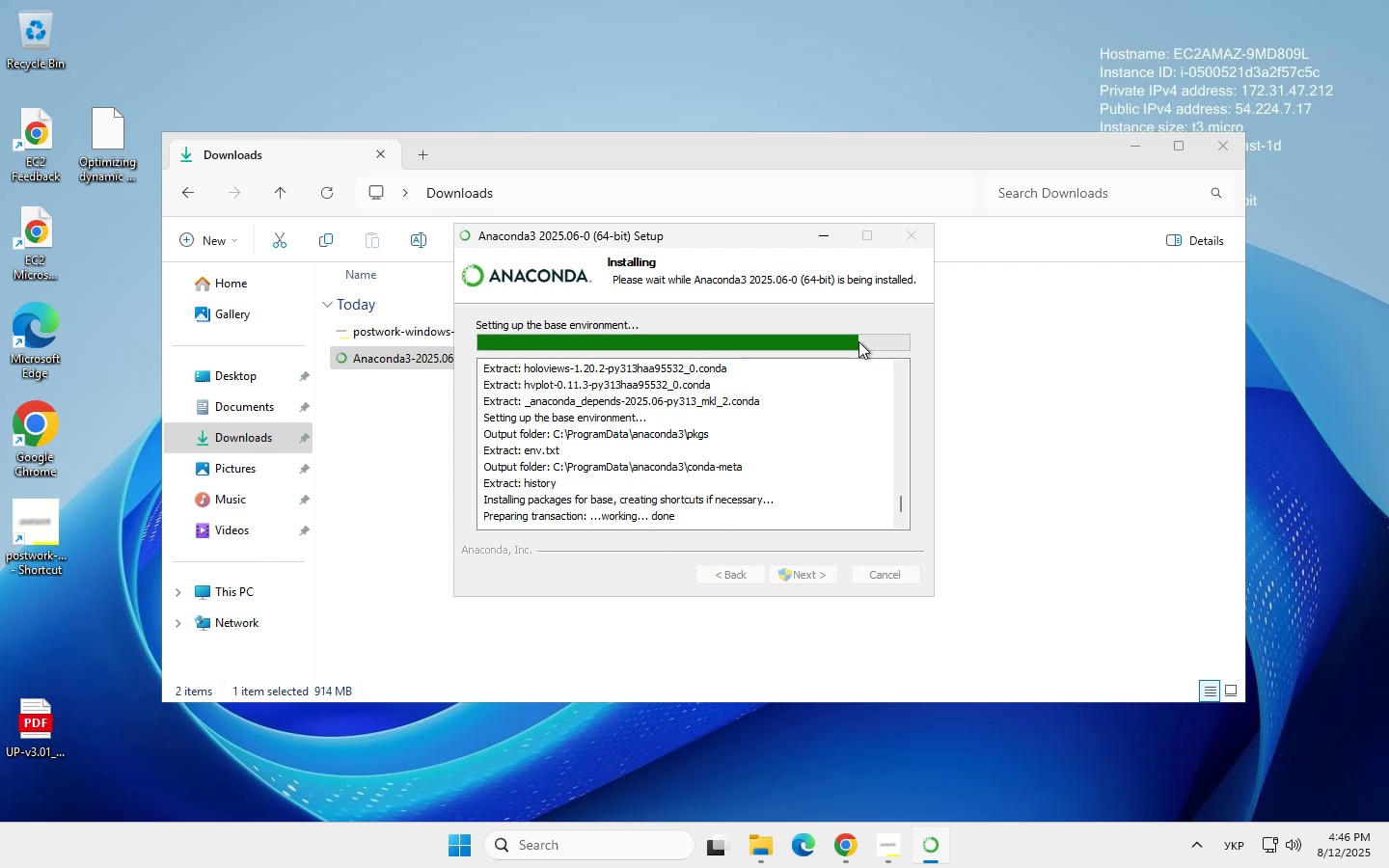 
scroll: coordinate [774, 463], scroll_direction: none, amount: 0.0
 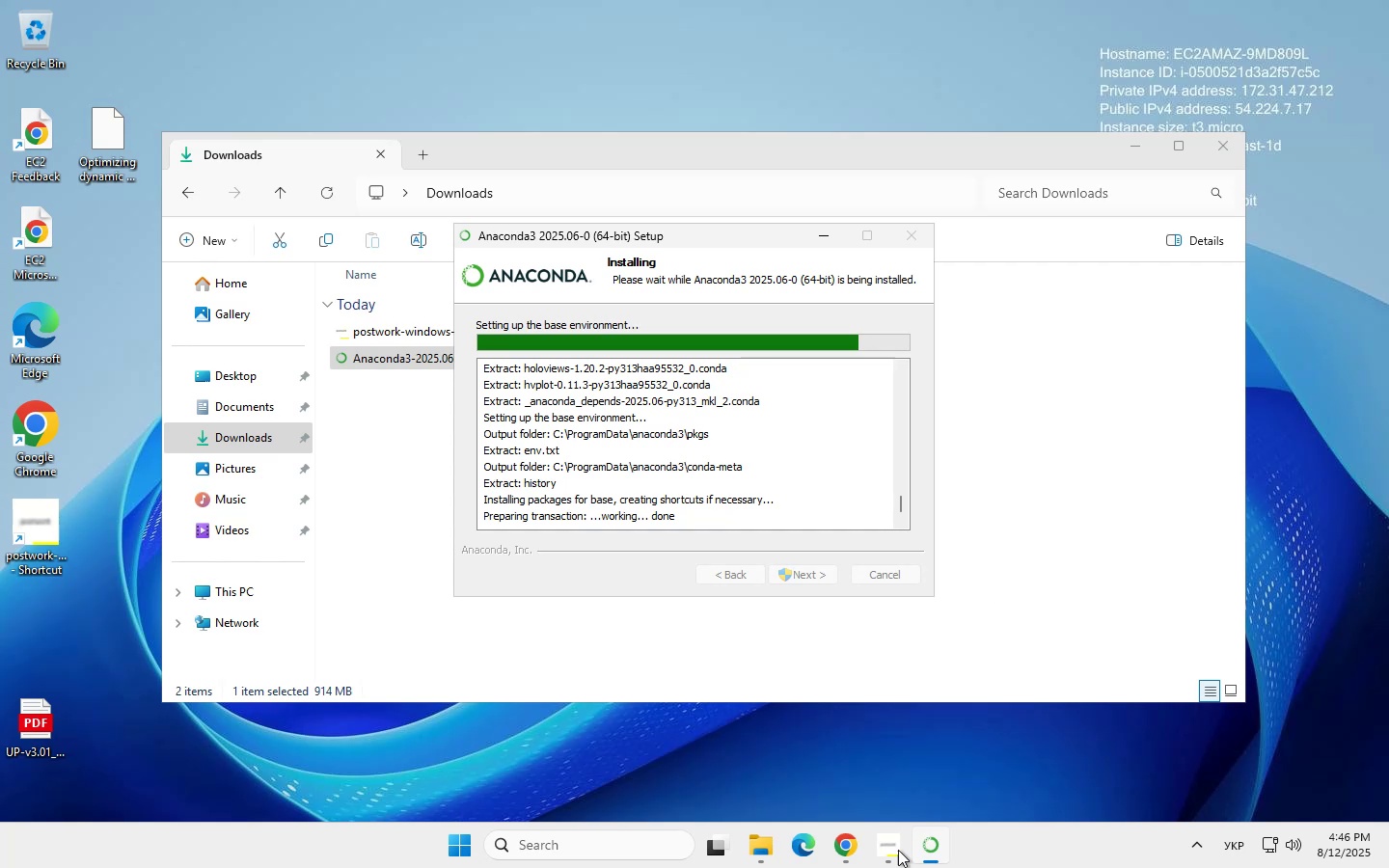 
left_click([848, 844])
 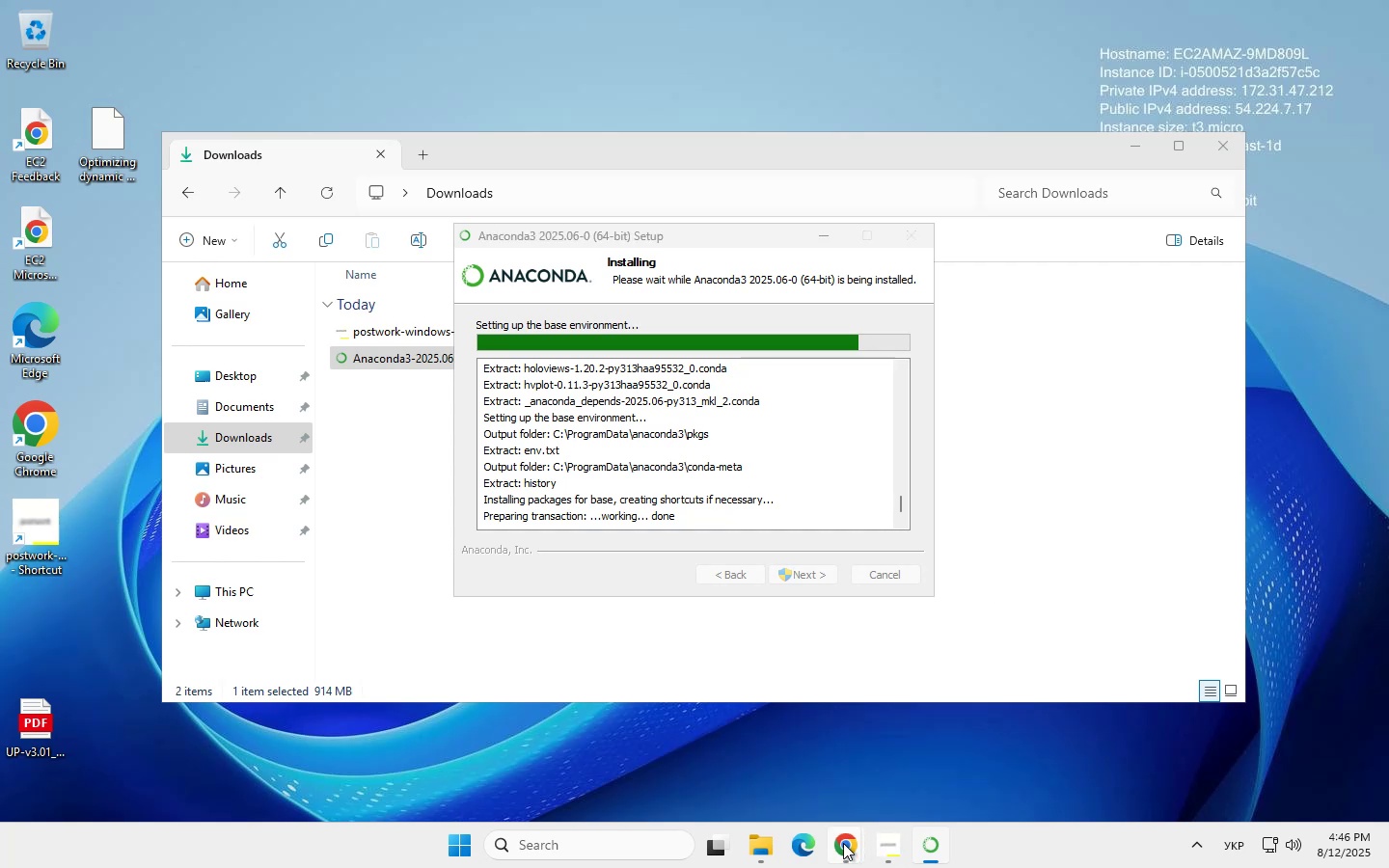 
left_click([843, 843])
 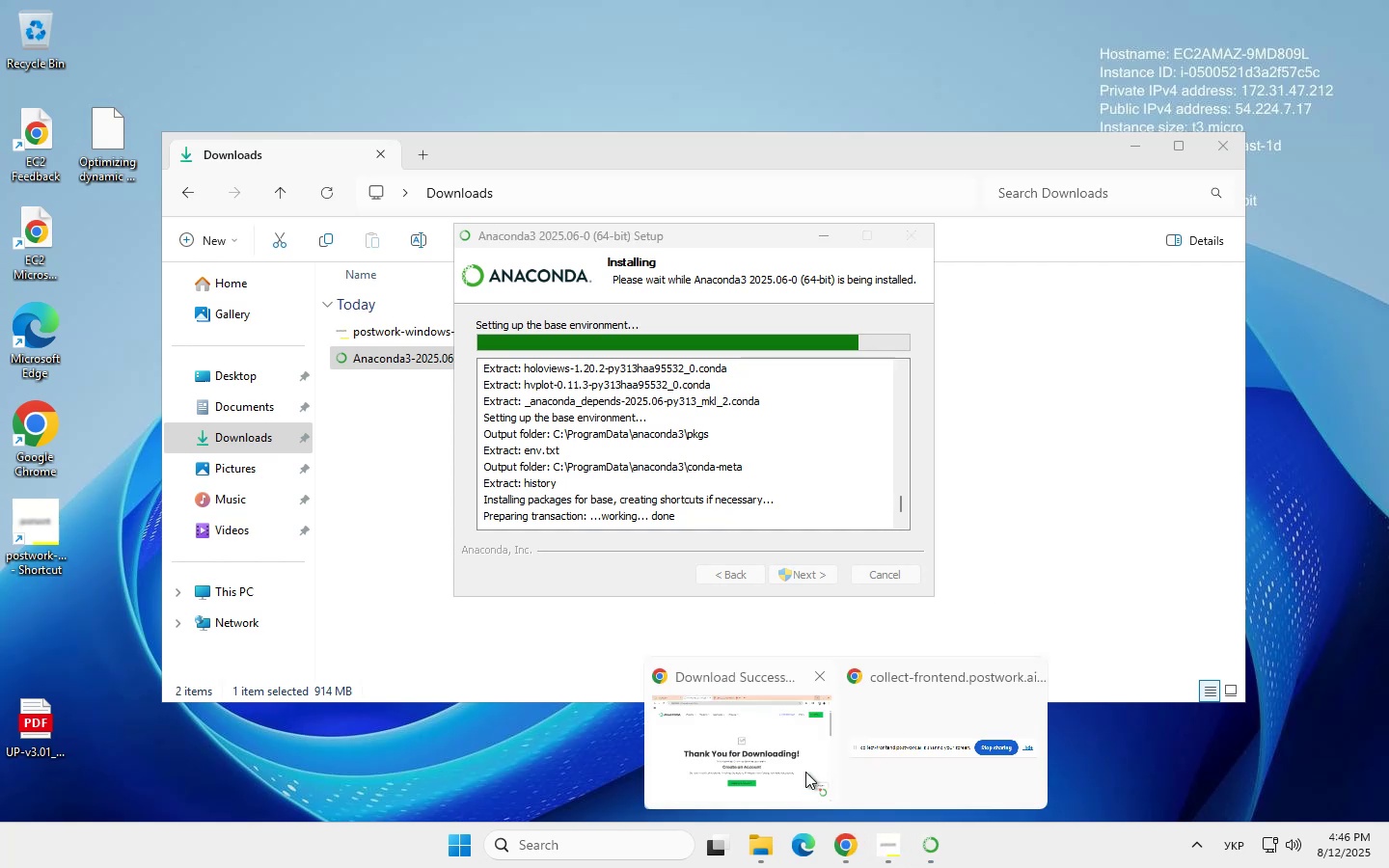 
left_click([781, 727])
 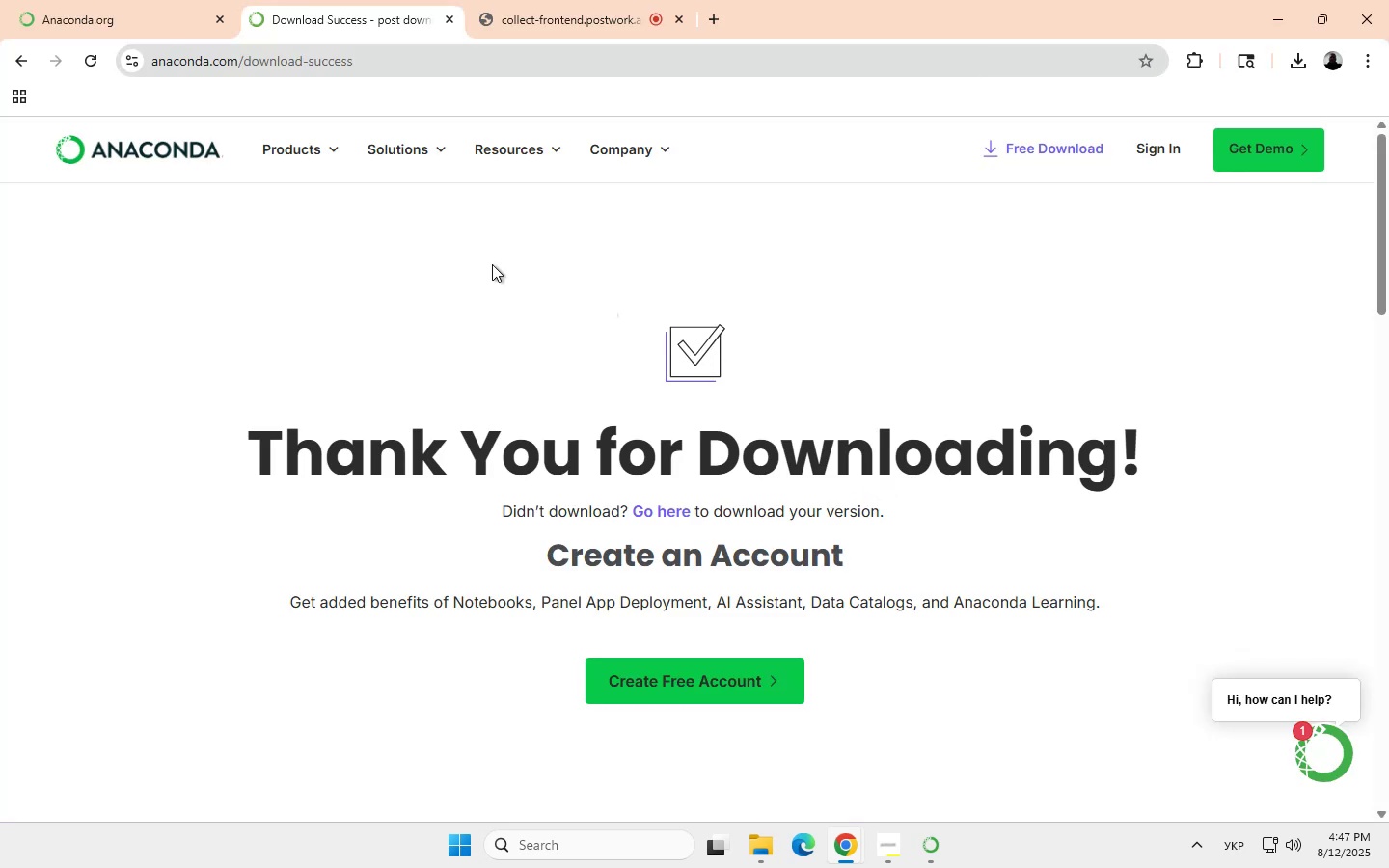 
wait(16.15)
 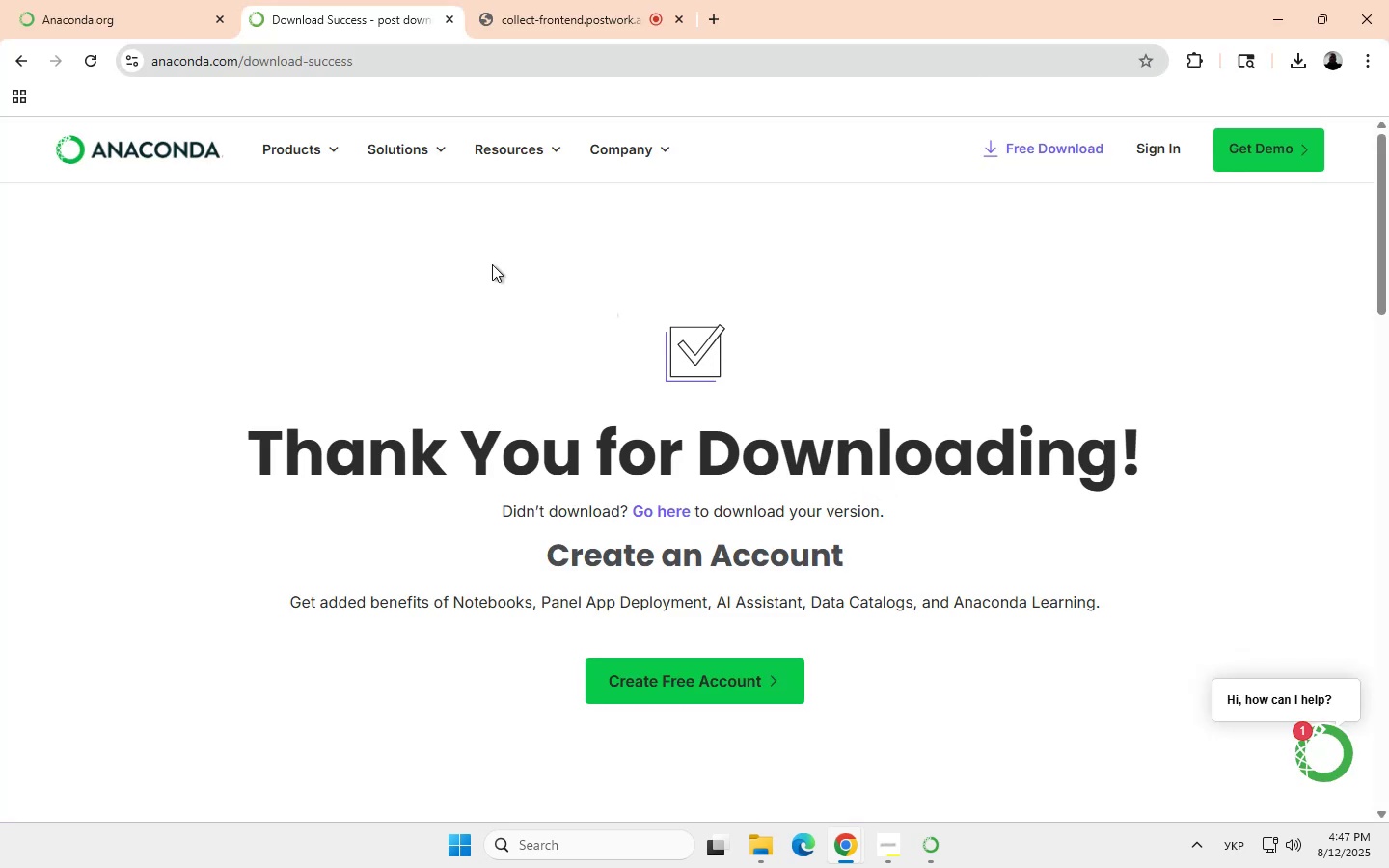 
left_click([775, 679])
 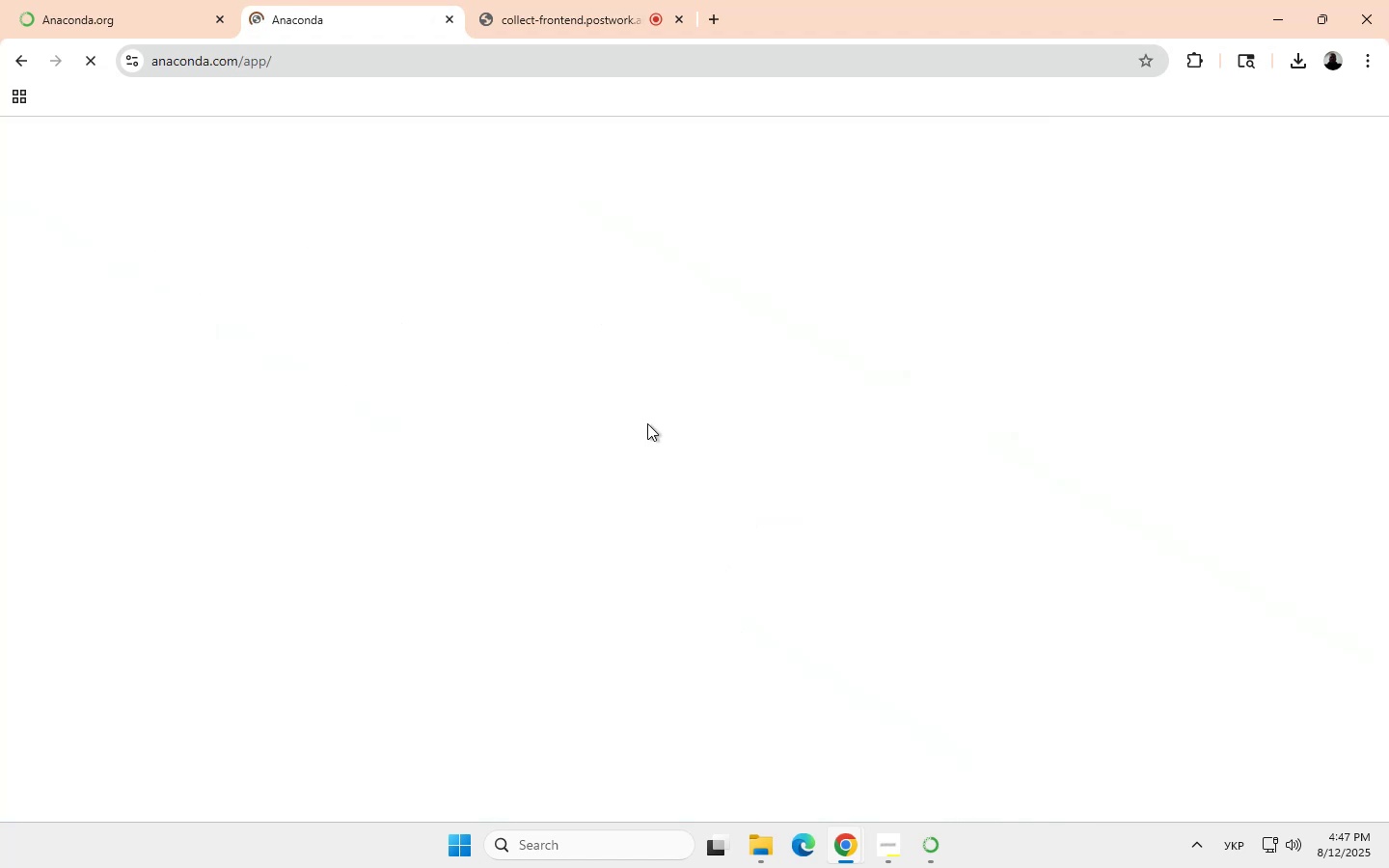 
wait(19.04)
 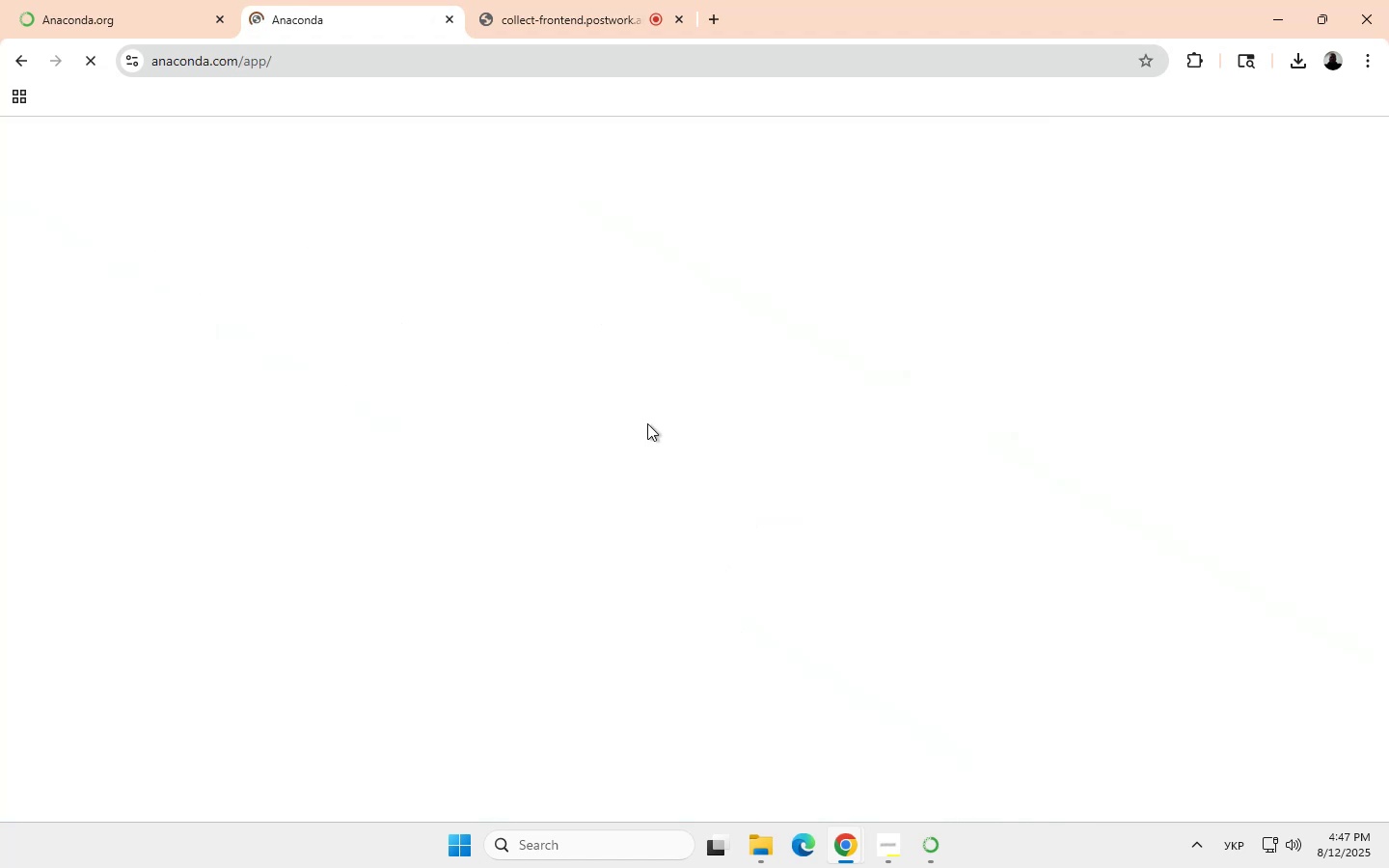 
scroll: coordinate [612, 420], scroll_direction: down, amount: 1.0
 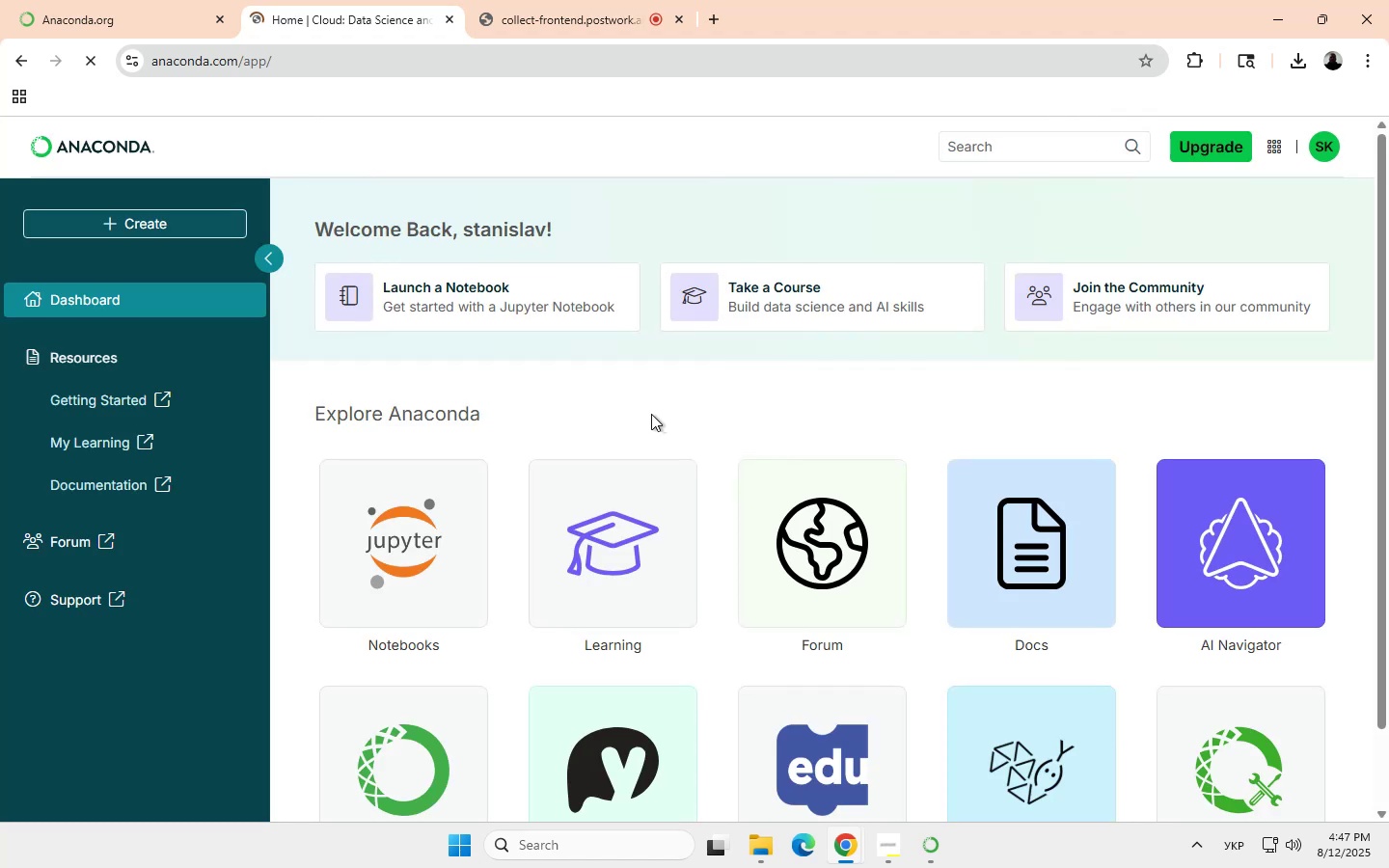 
scroll: coordinate [639, 432], scroll_direction: none, amount: 0.0
 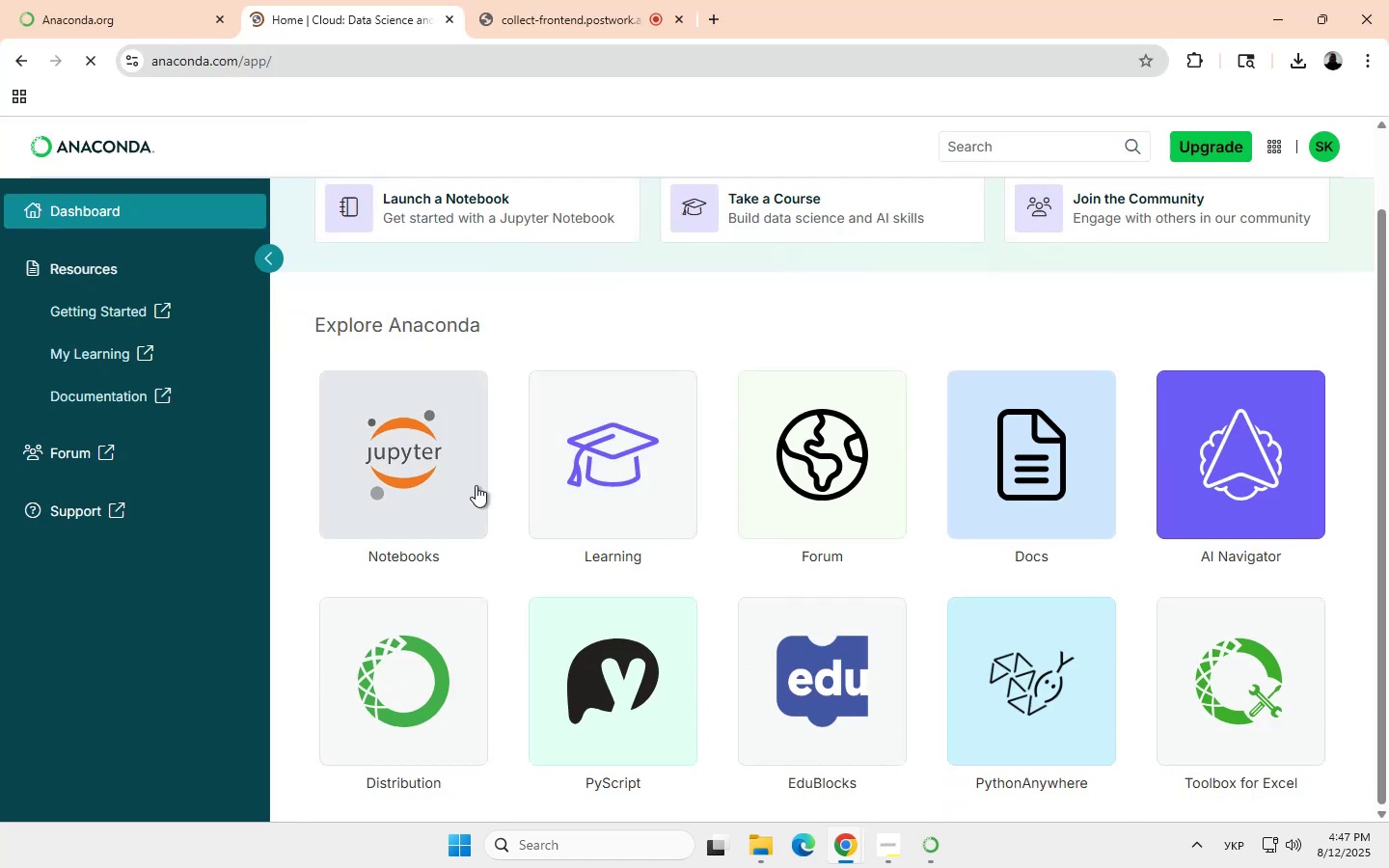 
scroll: coordinate [722, 487], scroll_direction: down, amount: 2.0
 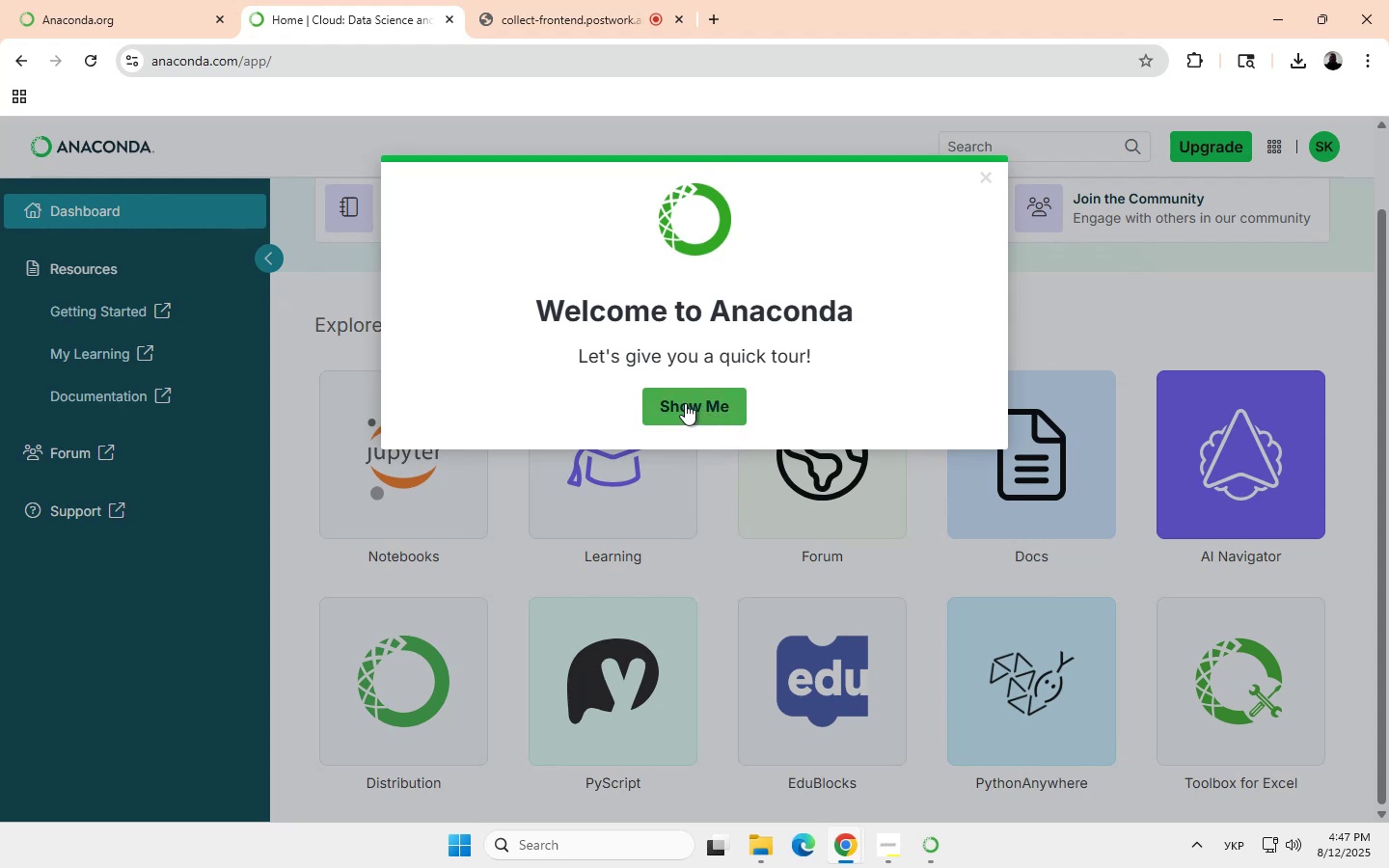 
wait(15.41)
 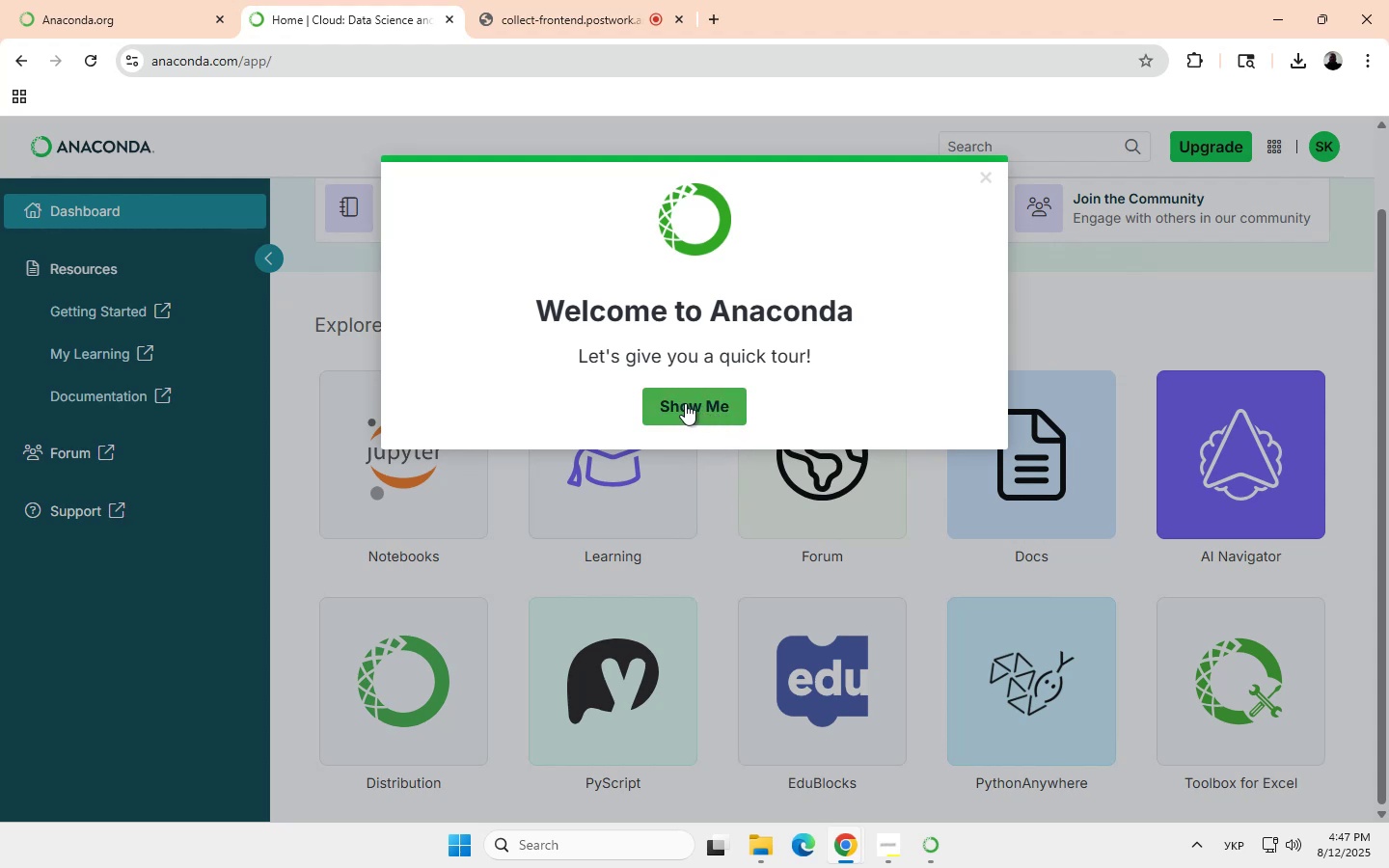 
left_click([986, 173])
 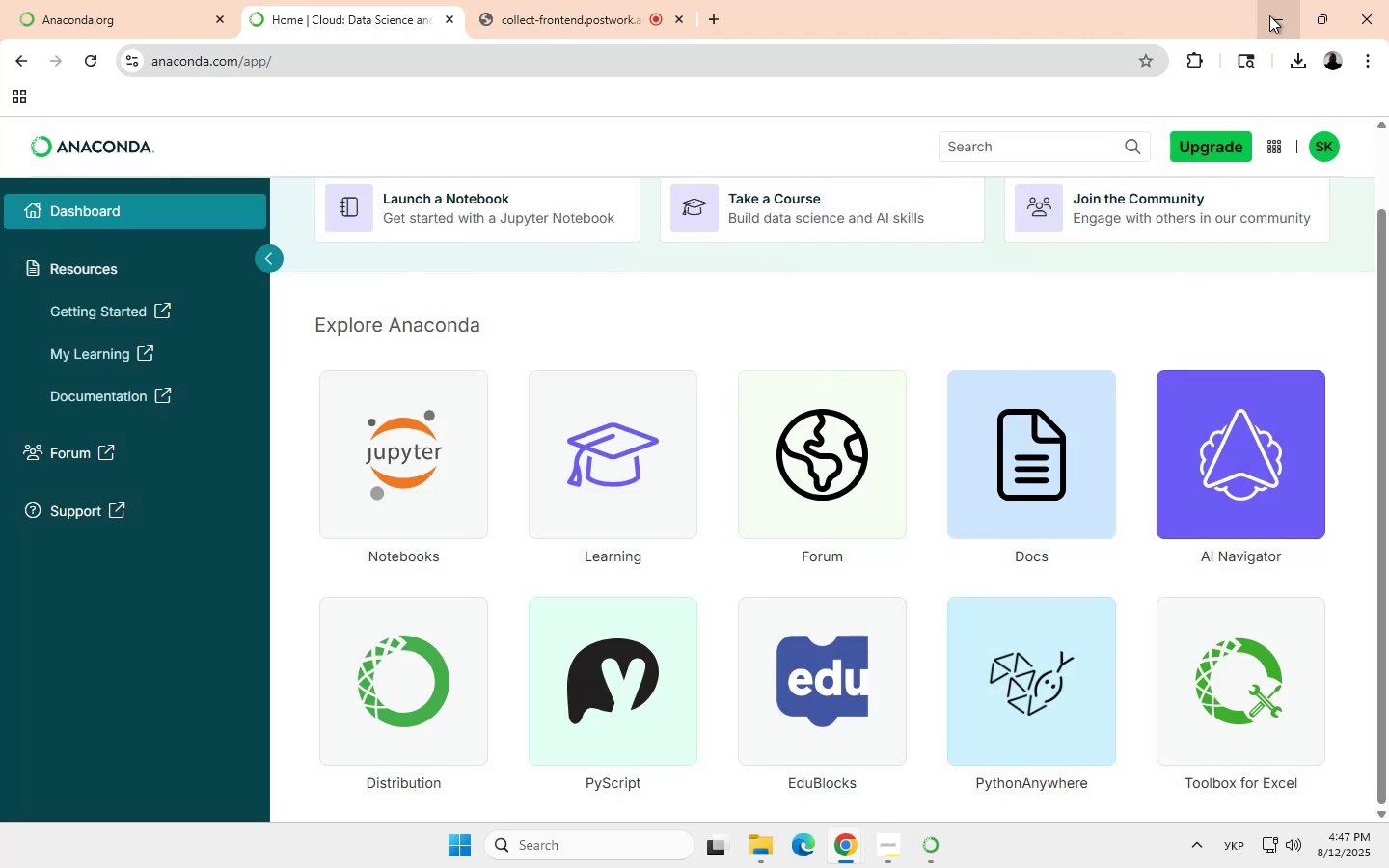 
left_click([1276, 15])
 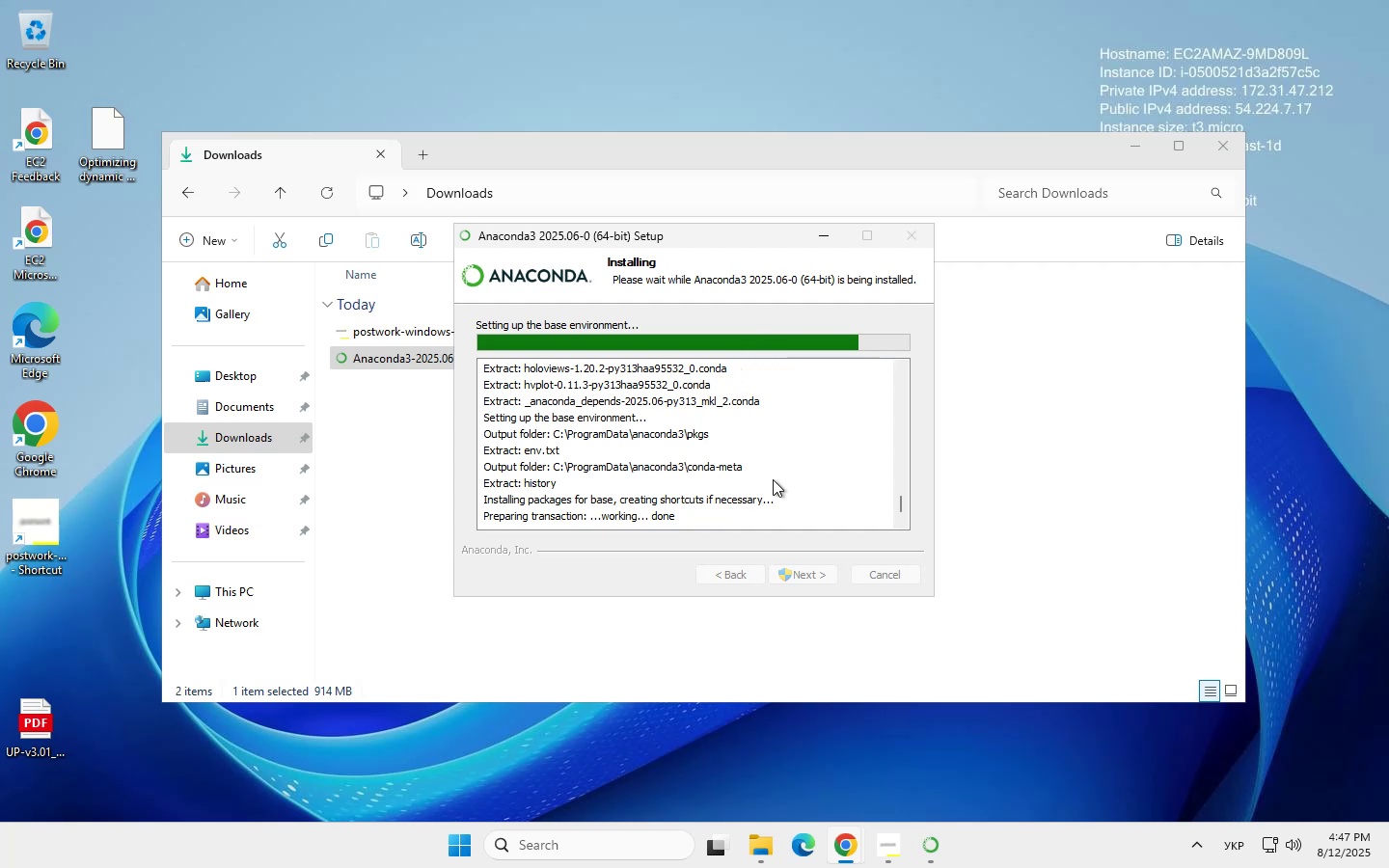 
wait(5.94)
 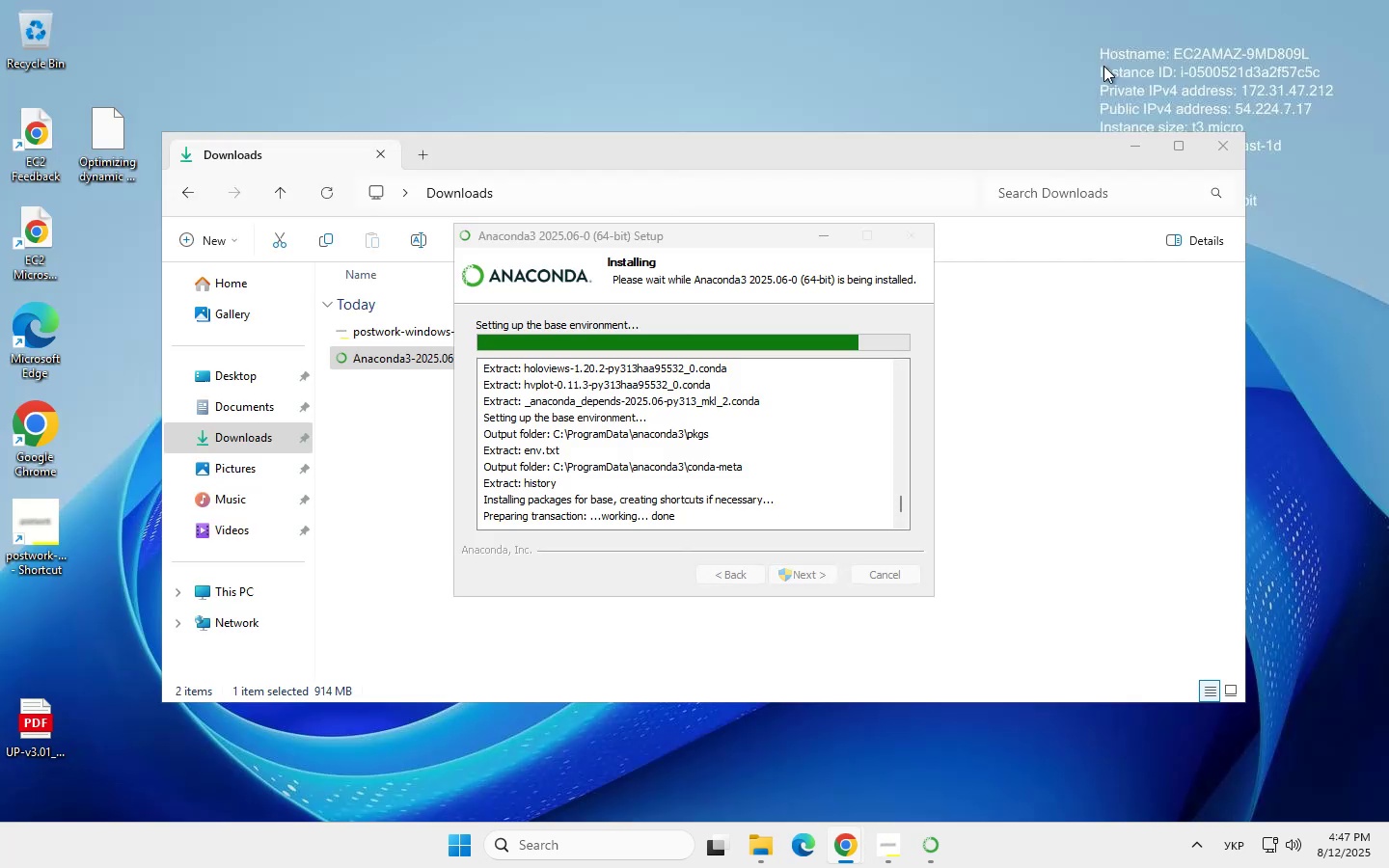 
scroll: coordinate [797, 468], scroll_direction: down, amount: 3.0
 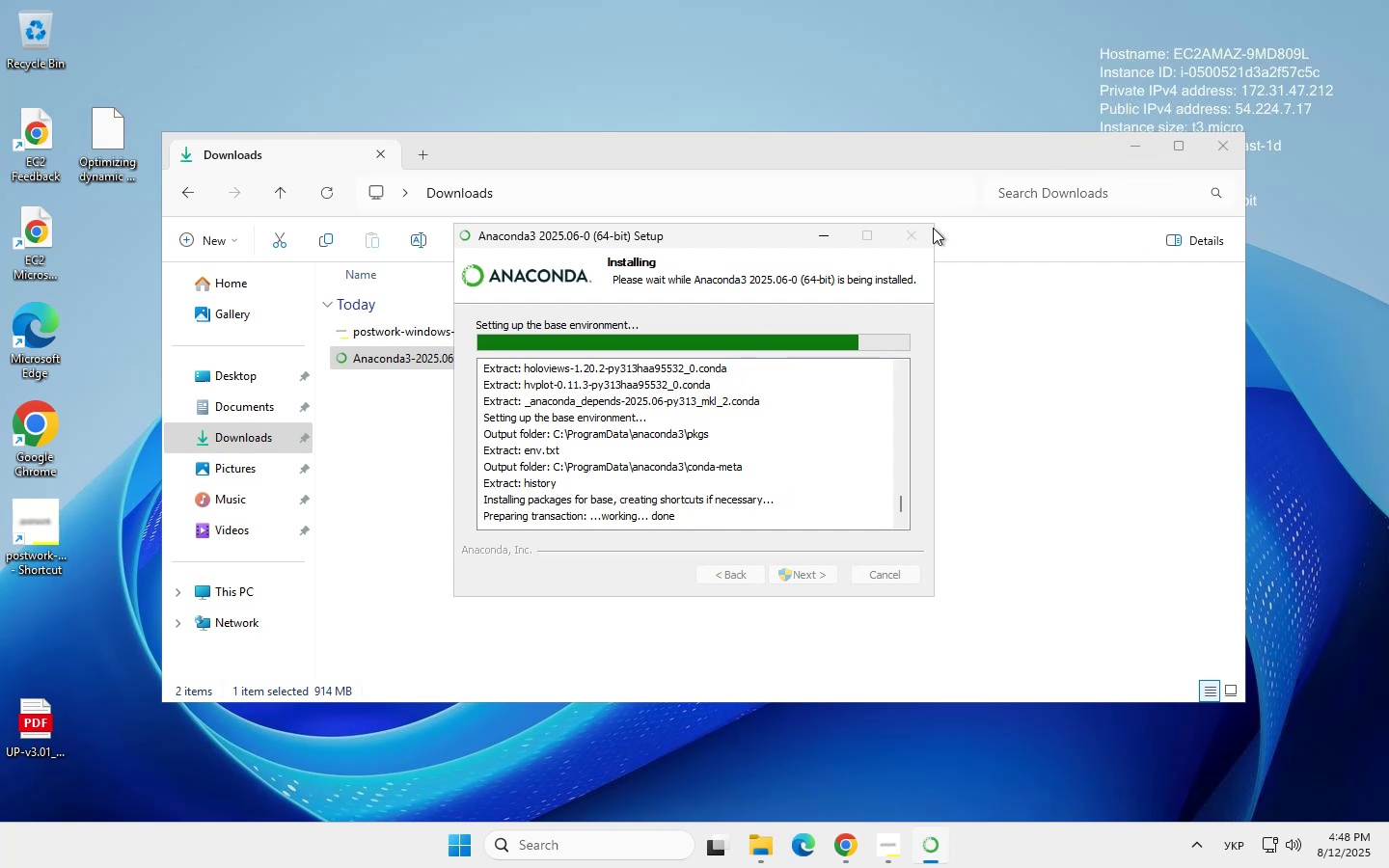 
wait(6.4)
 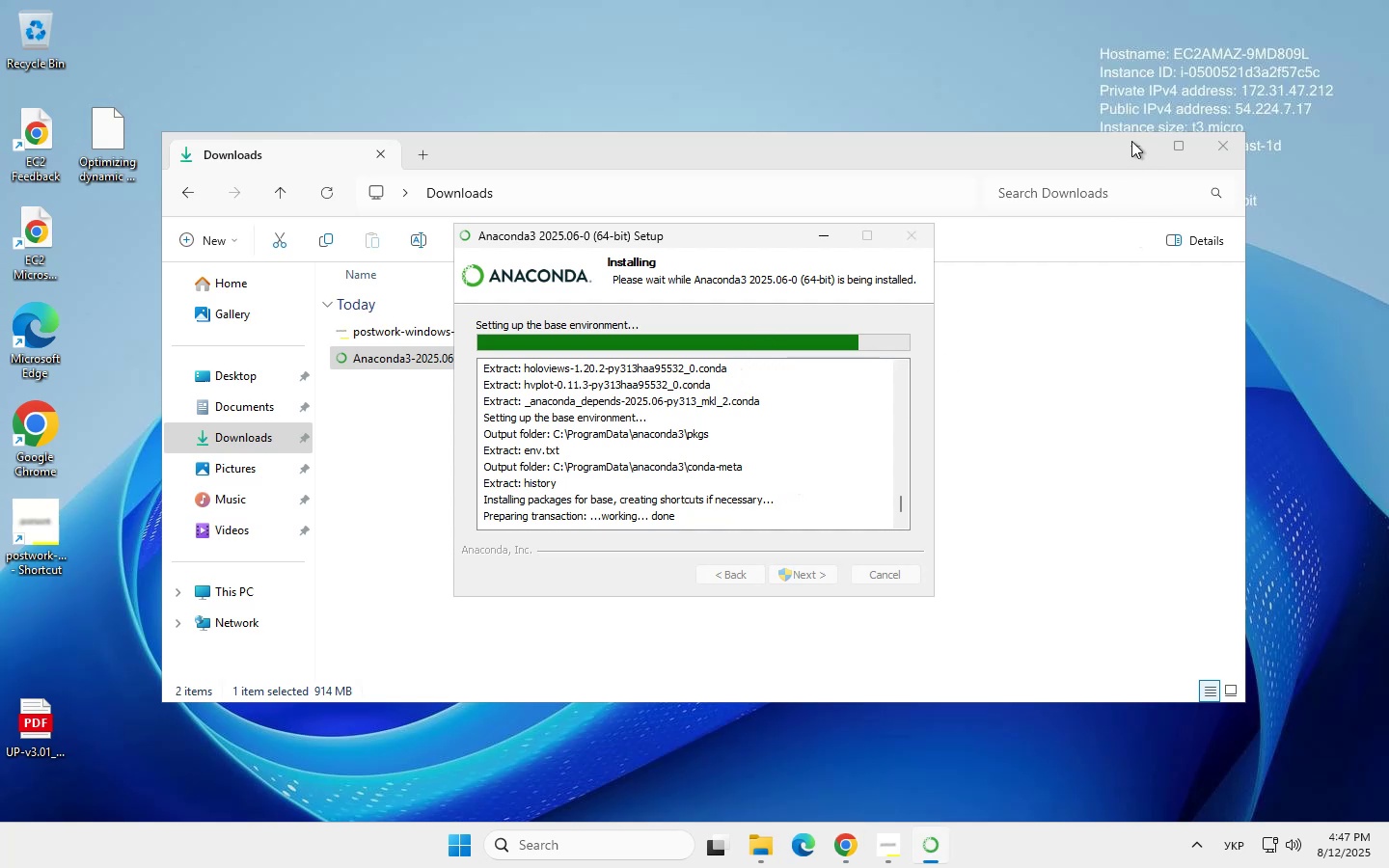 
left_click([848, 847])
 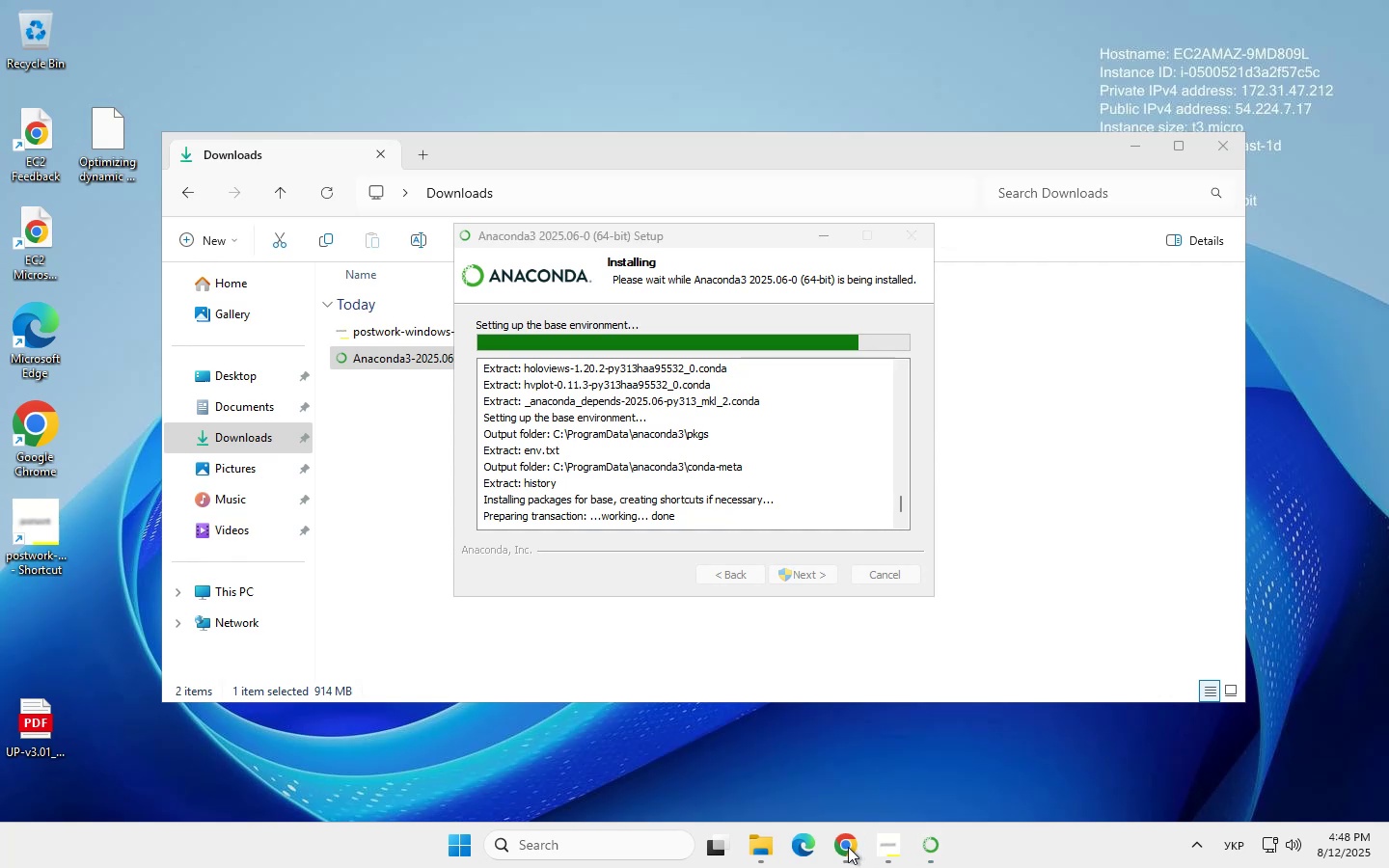 
wait(8.71)
 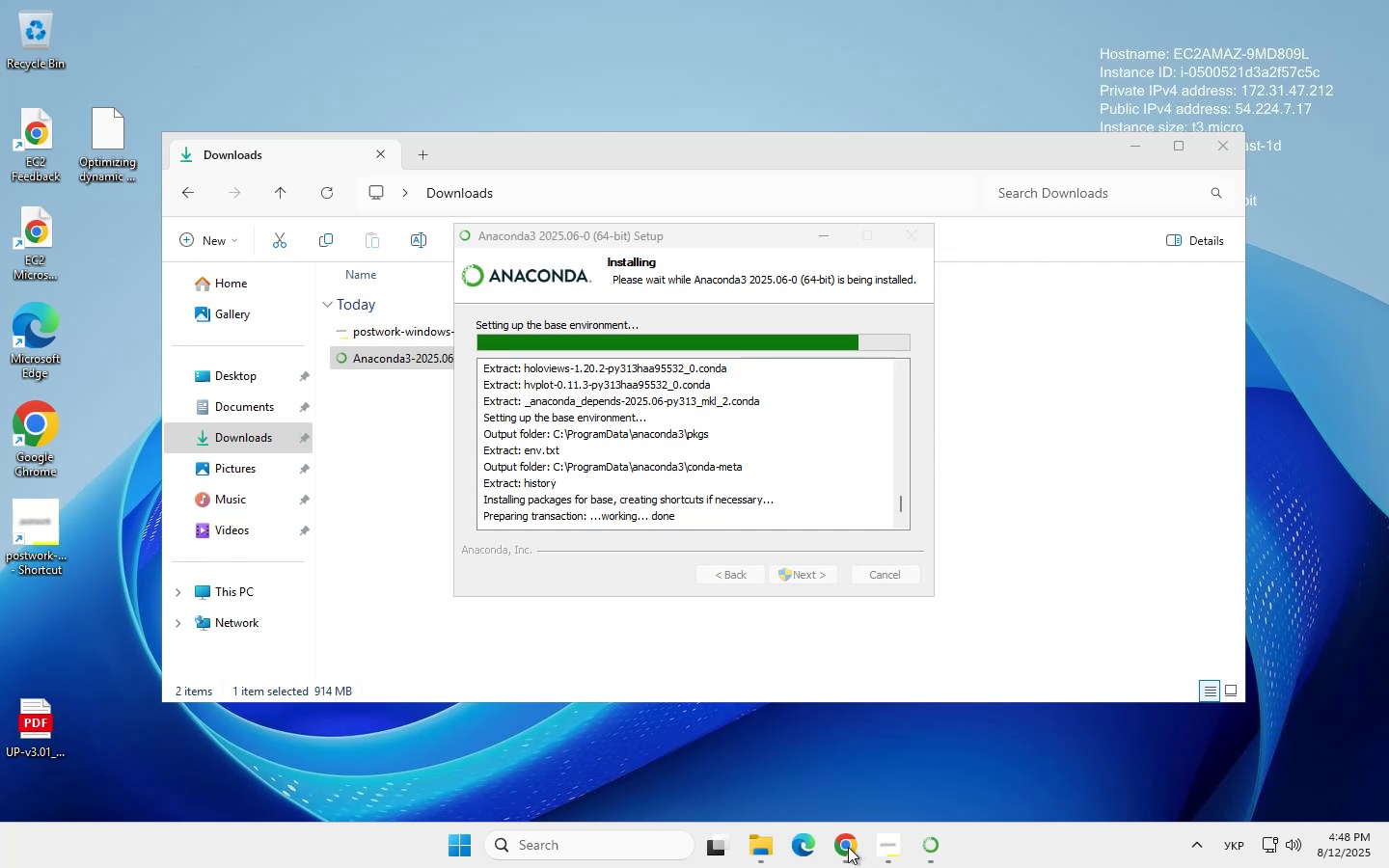 
right_click([842, 844])
 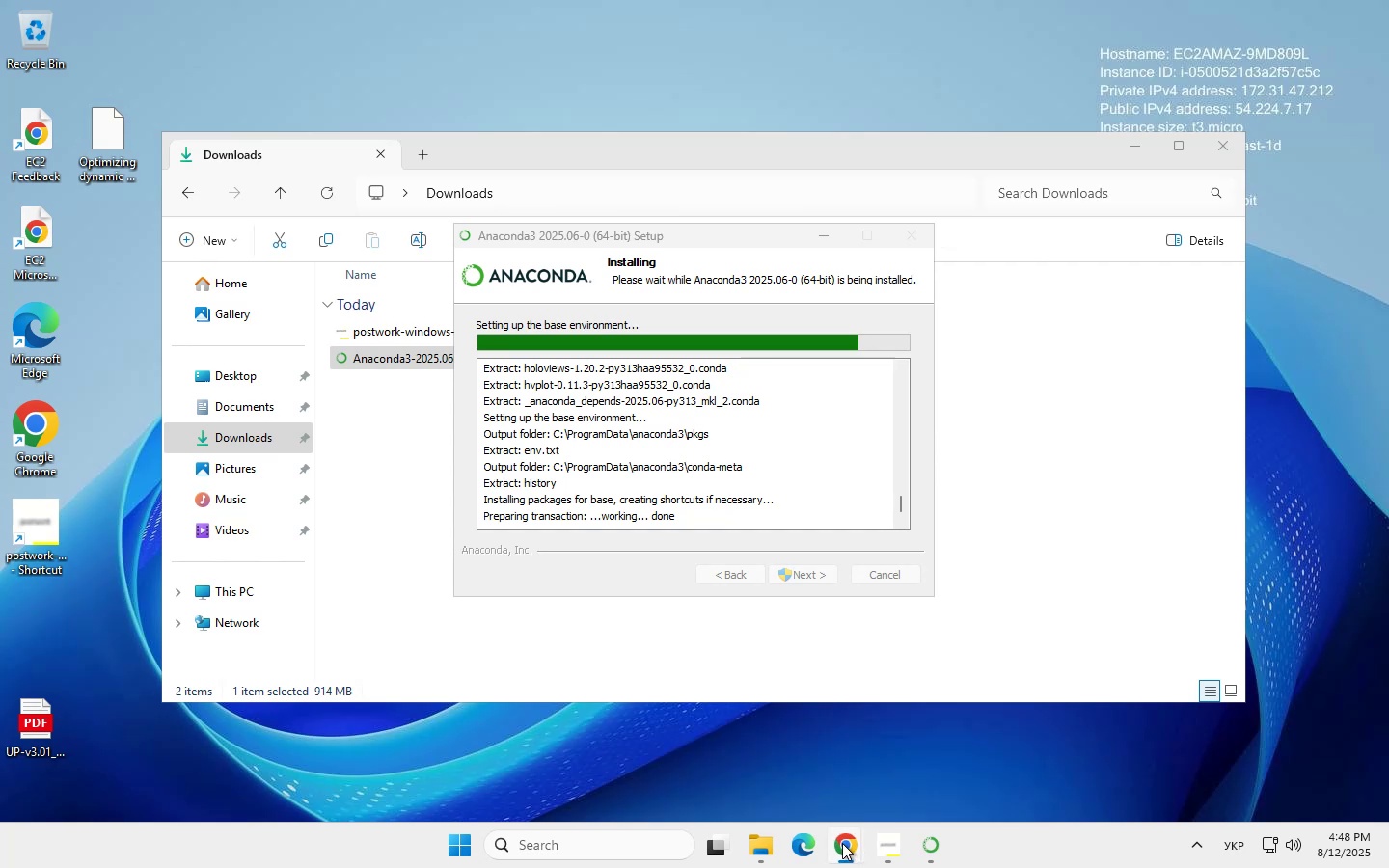 
left_click([842, 843])
 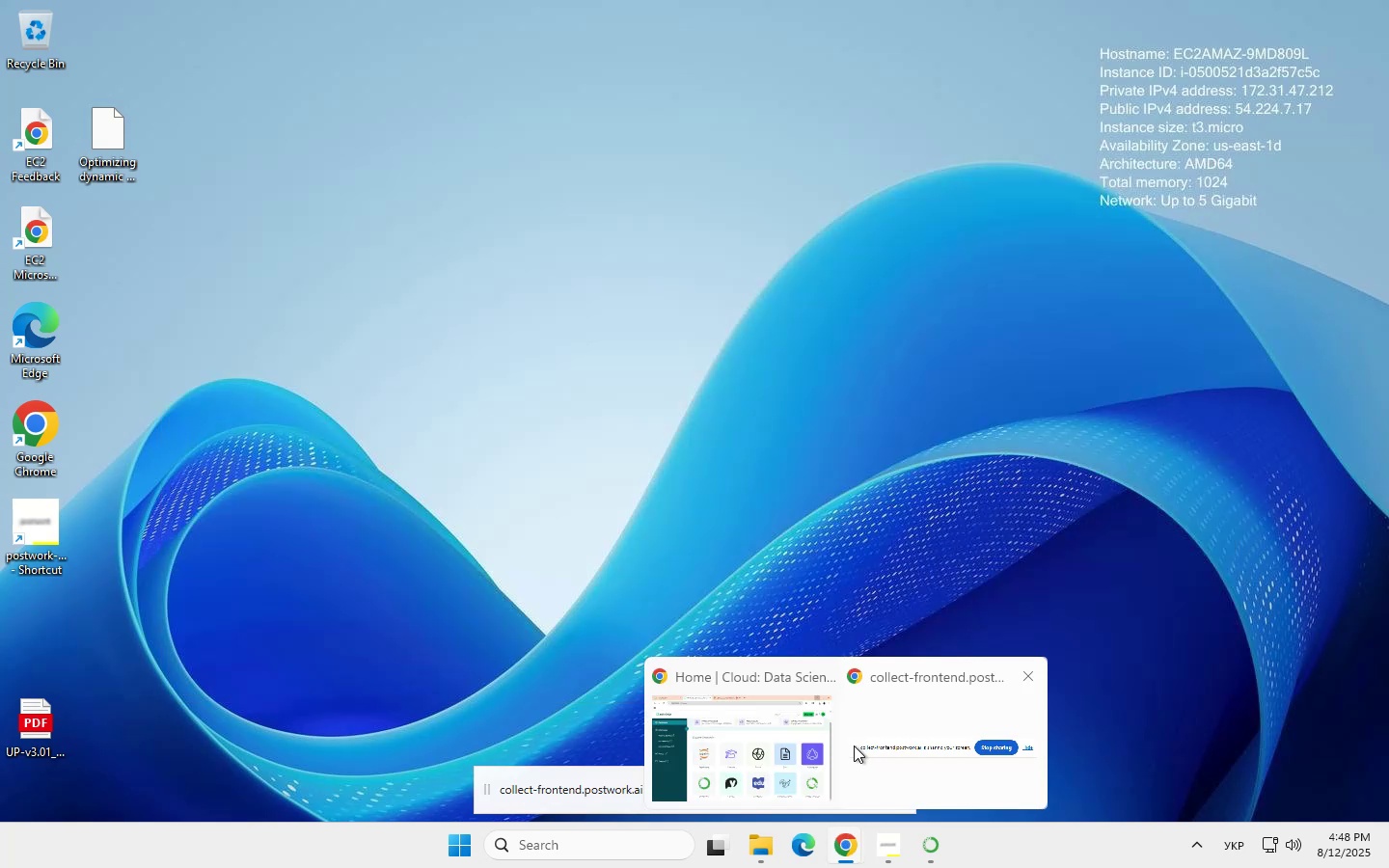 
left_click([765, 735])
 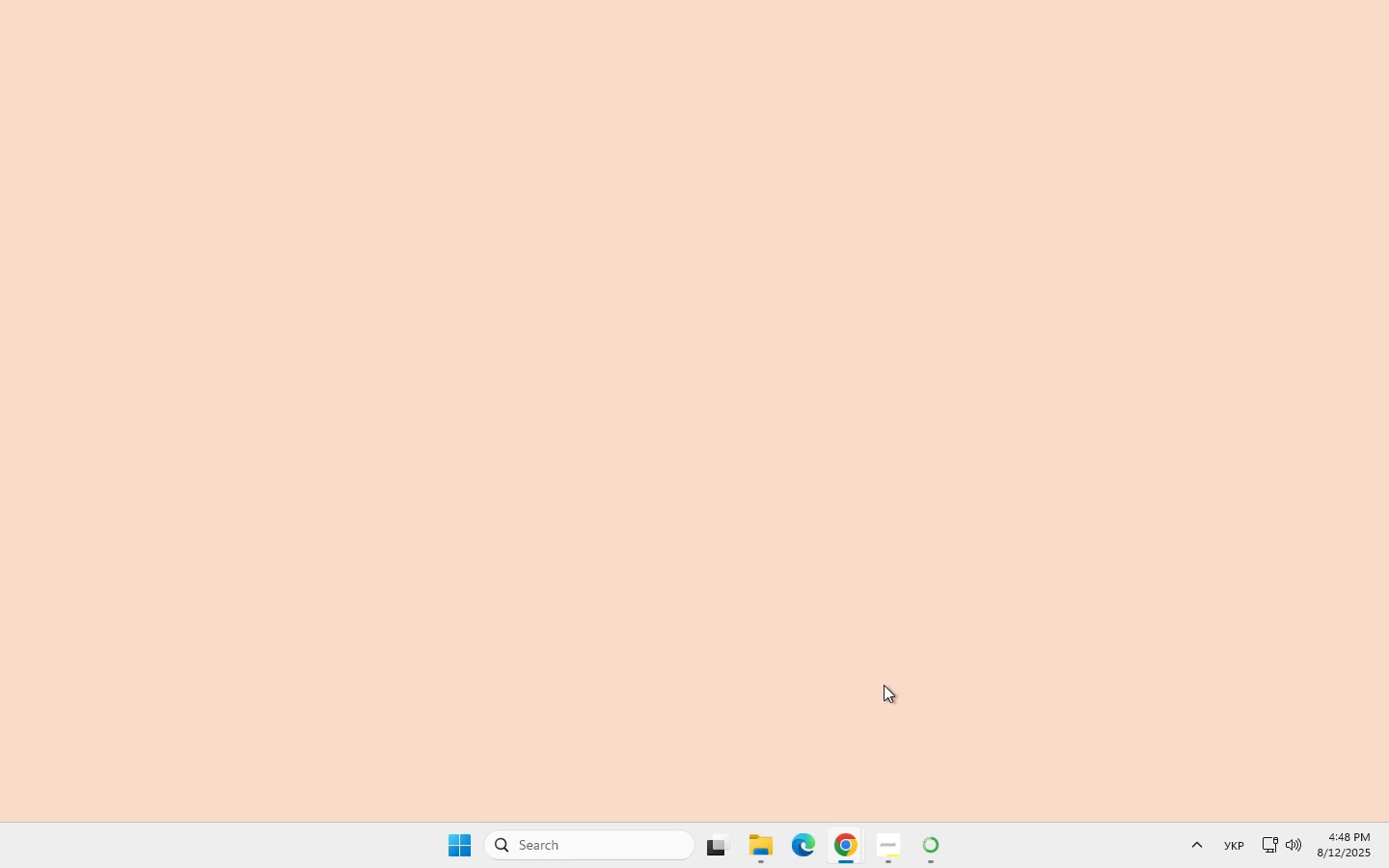 
wait(16.96)
 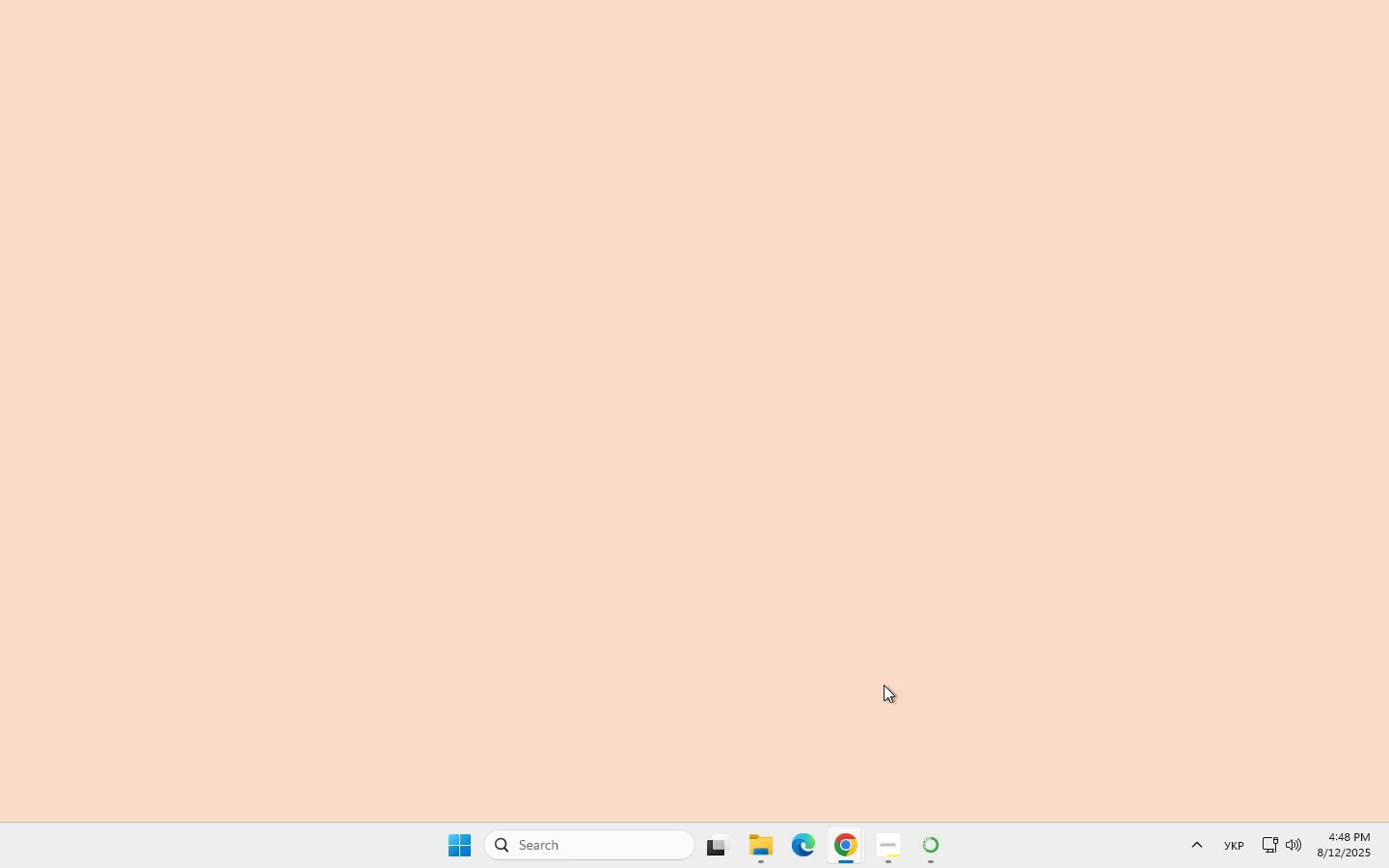 
scroll: coordinate [413, 474], scroll_direction: down, amount: 1.0
 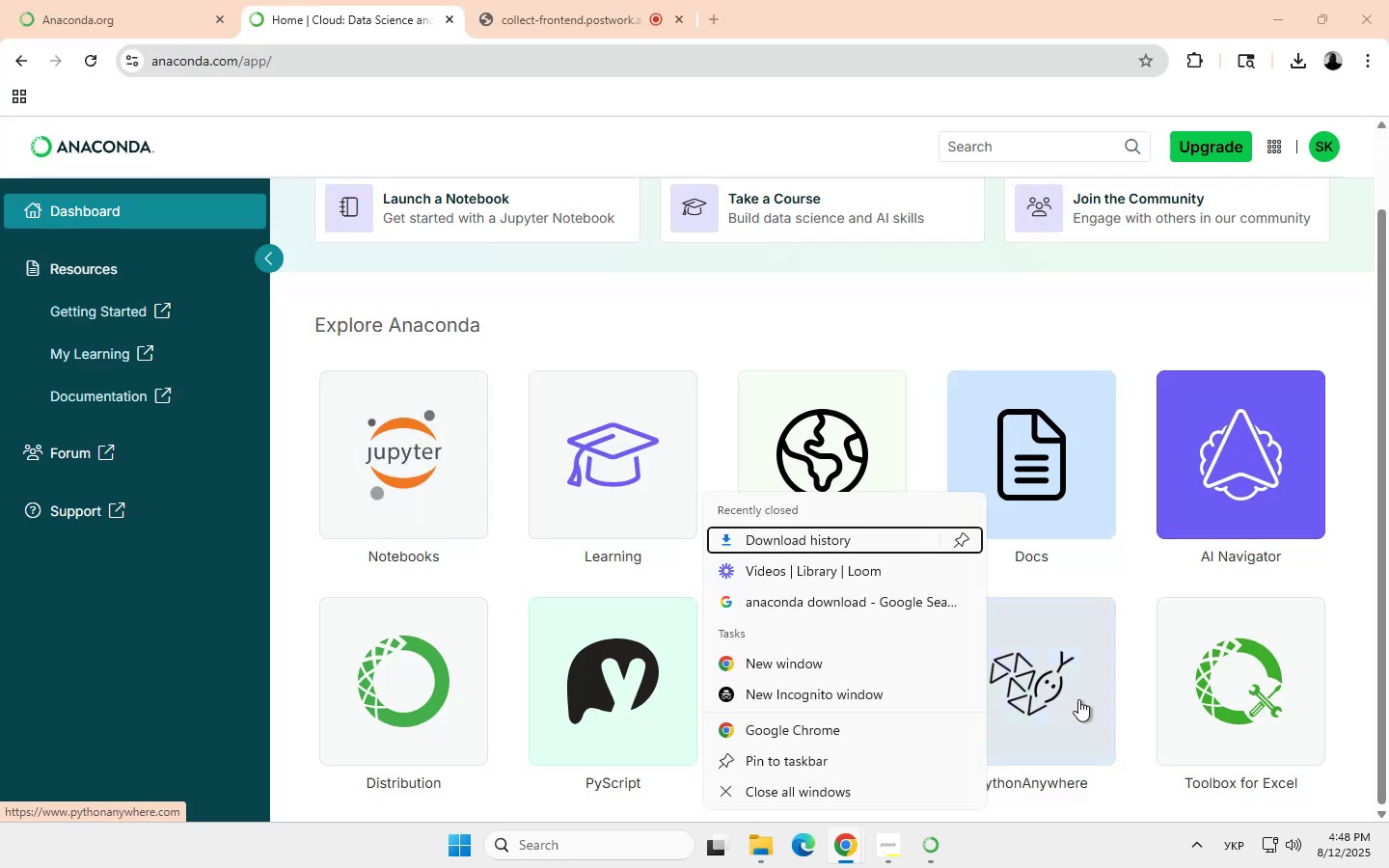 
scroll: coordinate [1118, 712], scroll_direction: none, amount: 0.0
 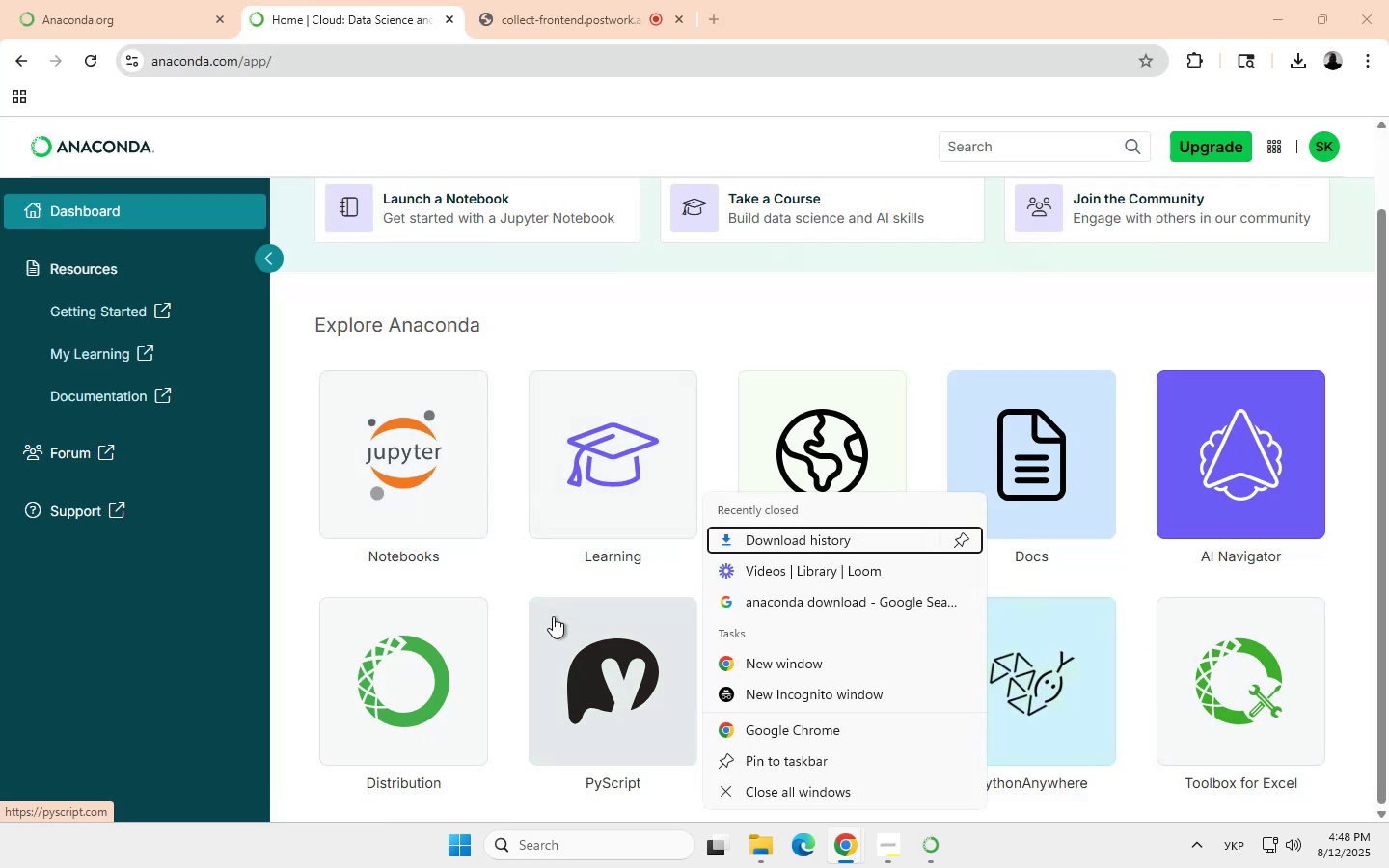 
scroll: coordinate [469, 661], scroll_direction: down, amount: 4.0
 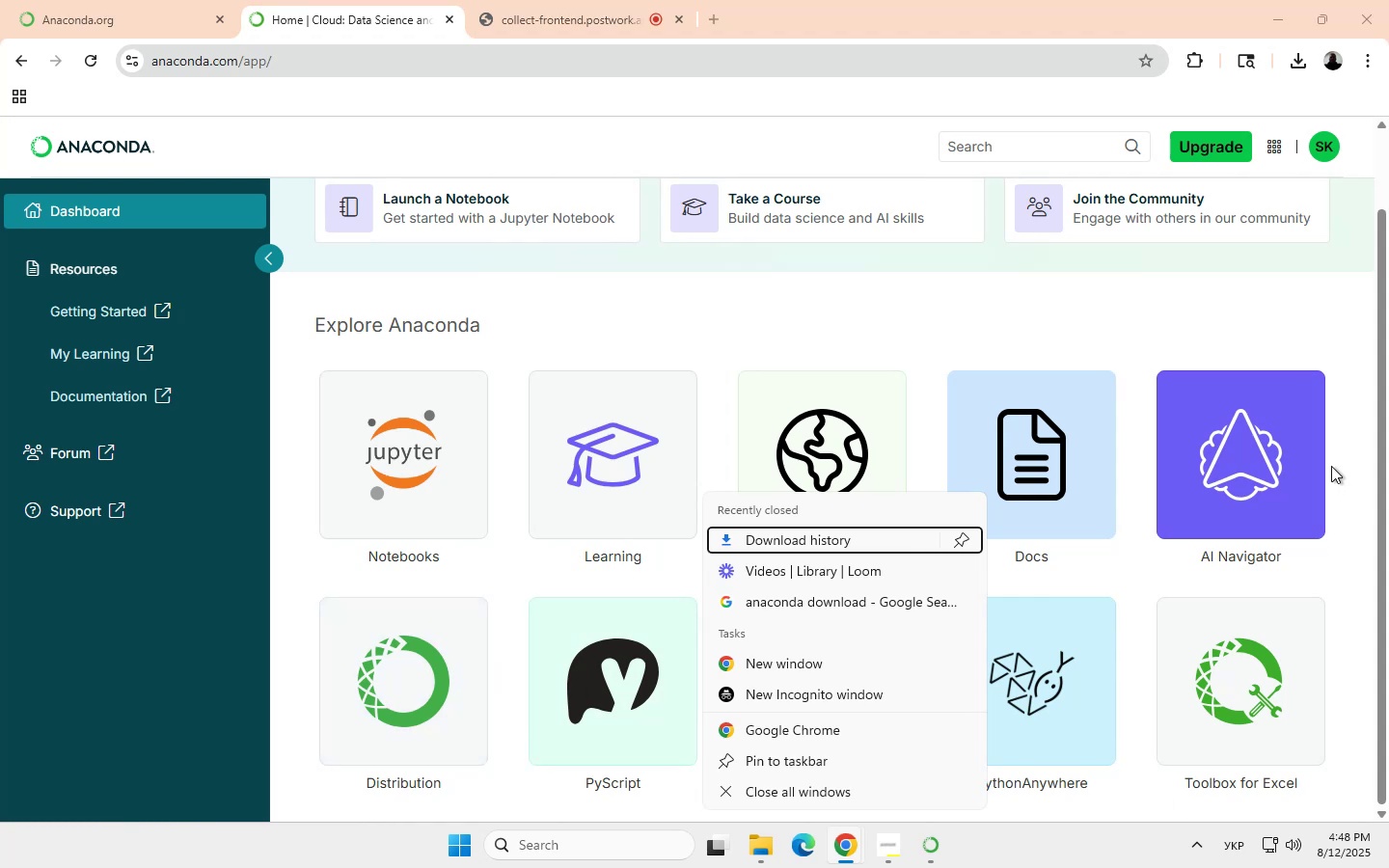 
left_click_drag(start_coordinate=[1379, 445], to_coordinate=[1384, 340])
 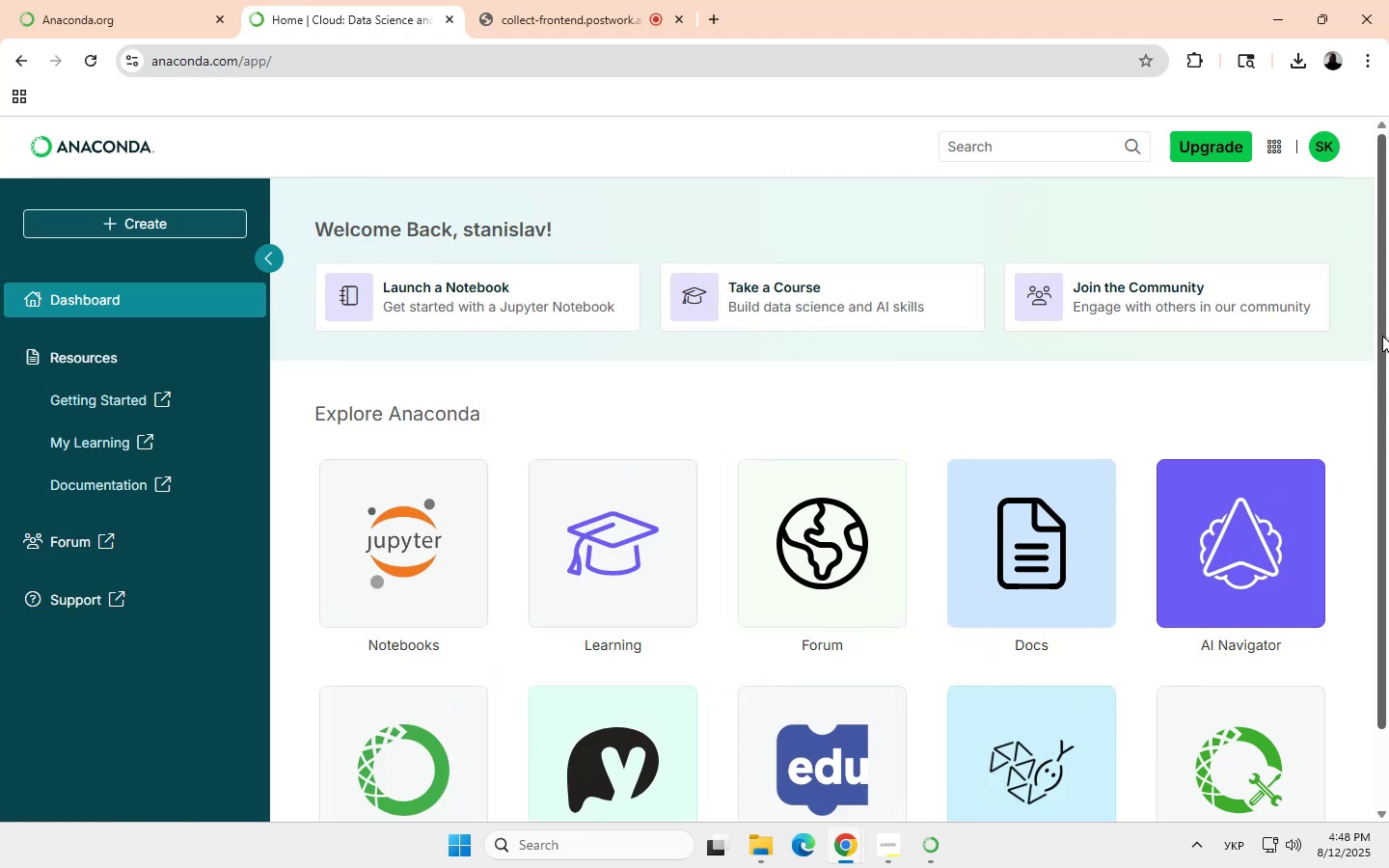 
left_click_drag(start_coordinate=[1382, 336], to_coordinate=[1367, 491])
 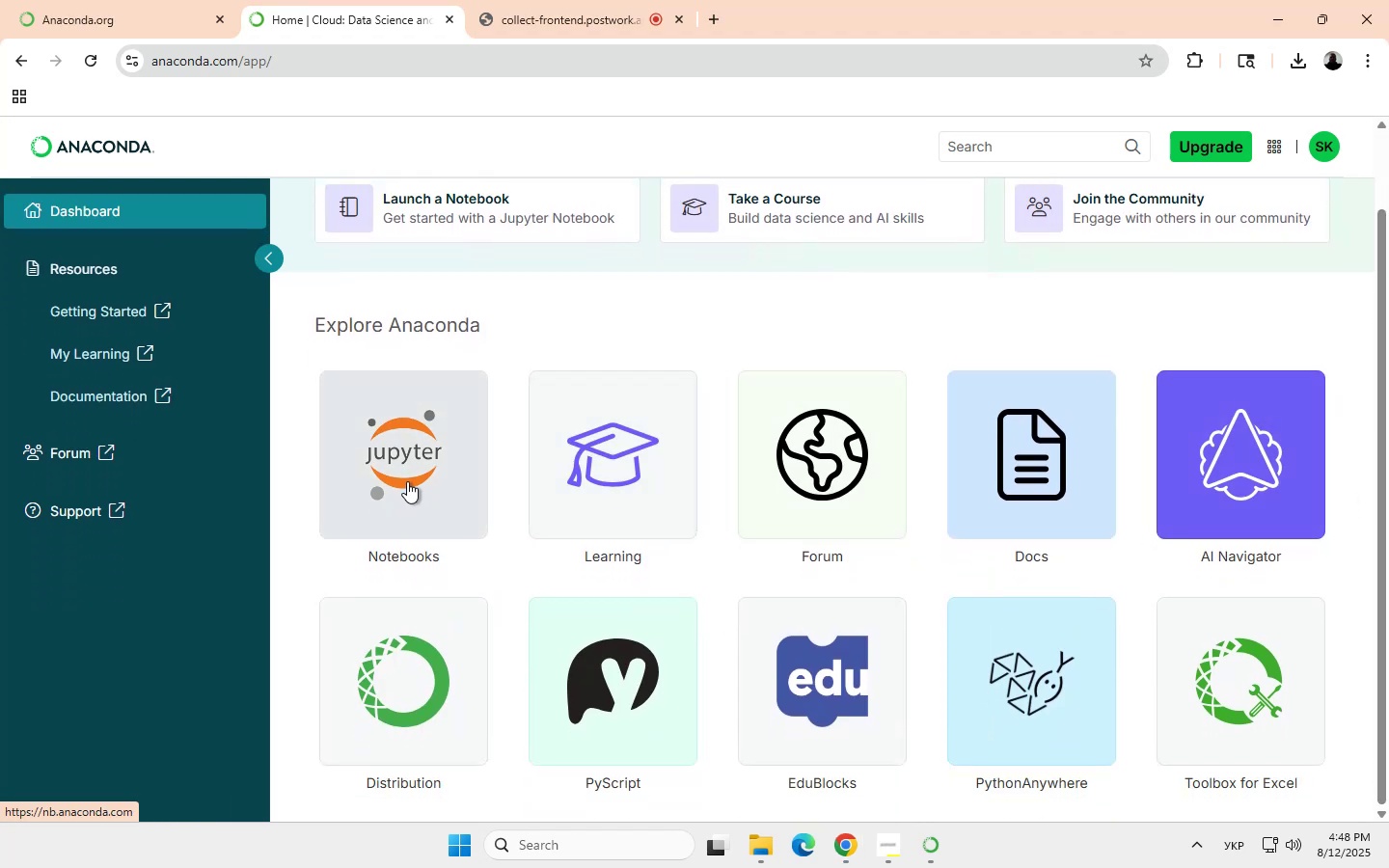 
left_click([407, 480])
 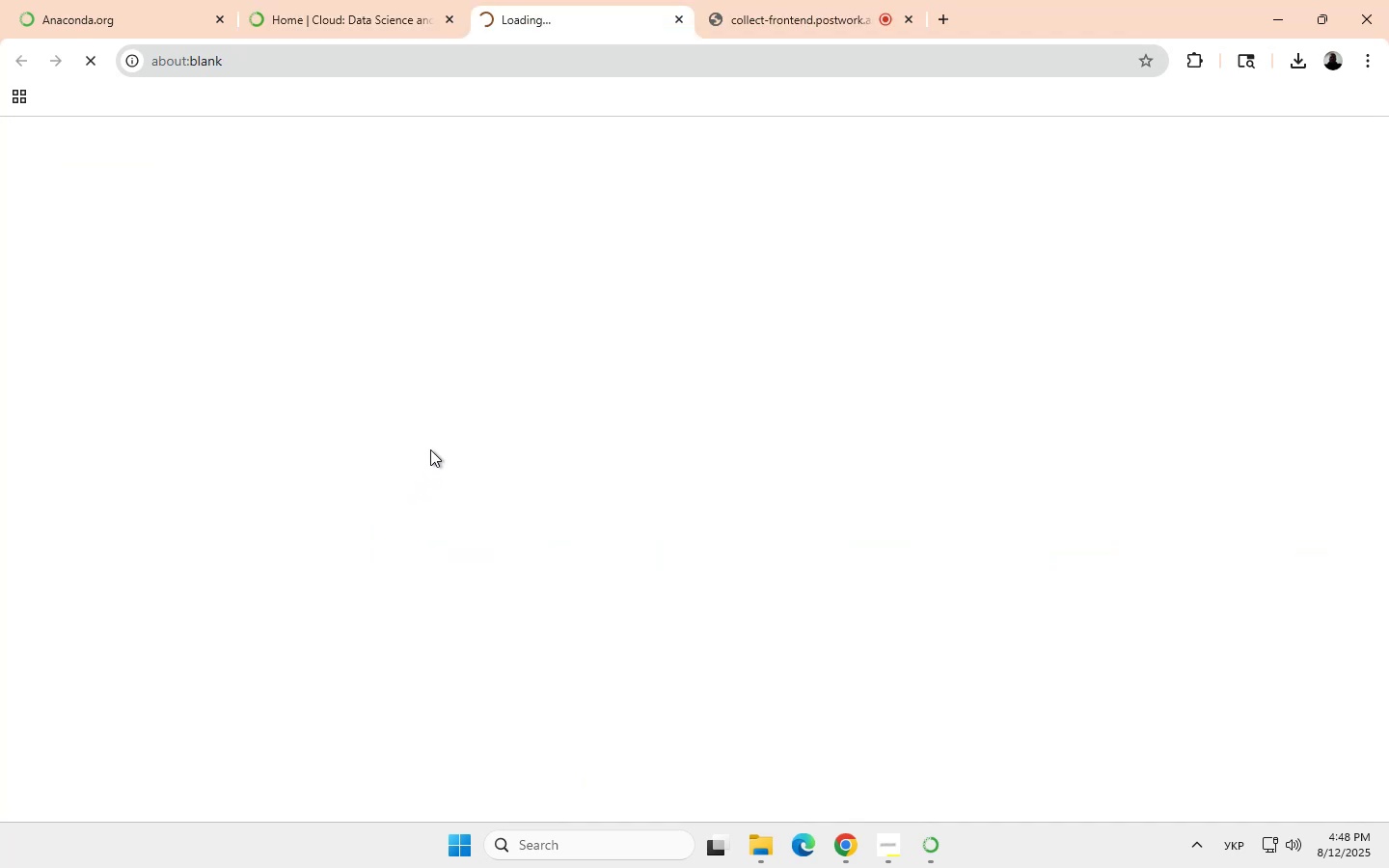 
wait(5.7)
 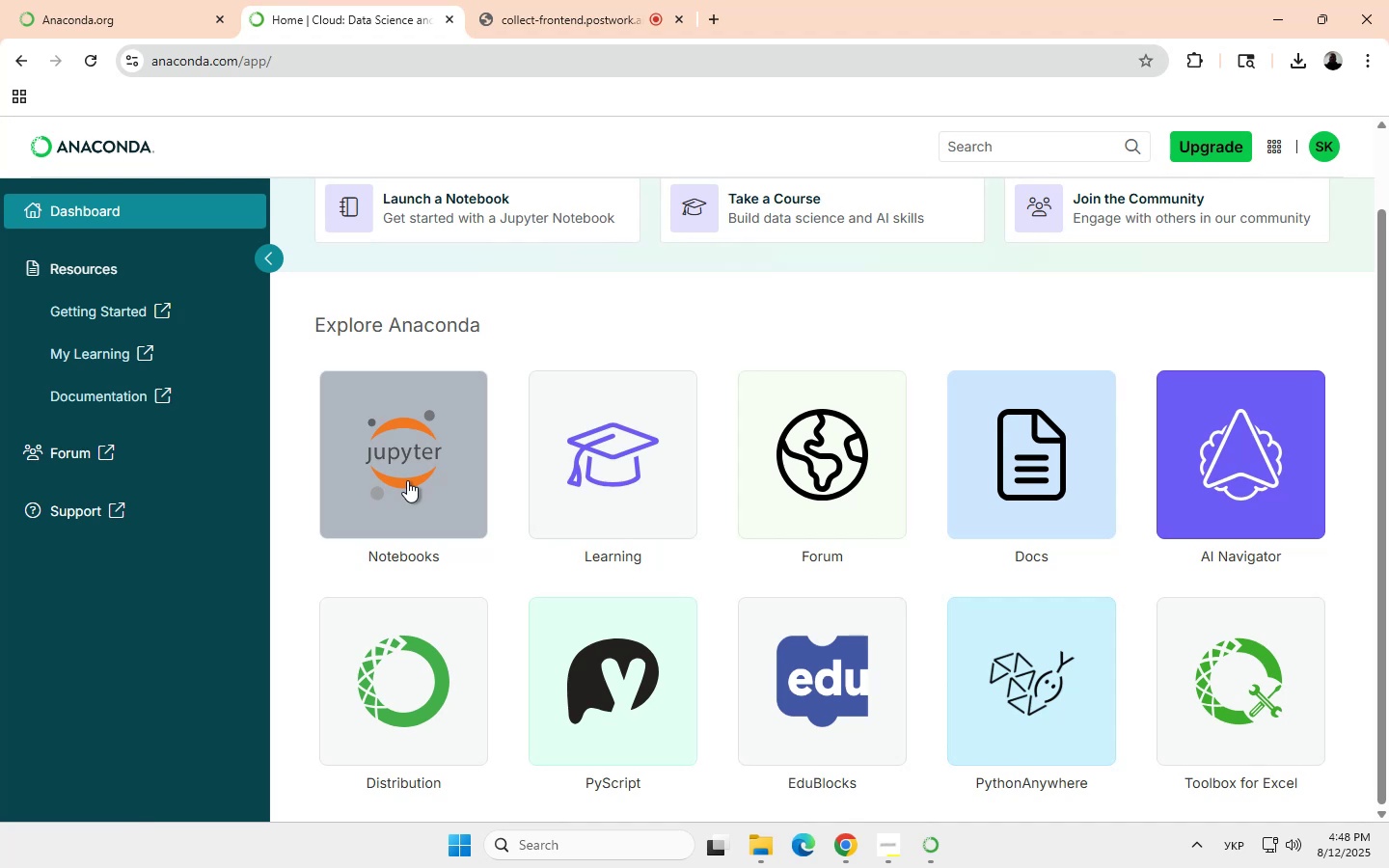 
mouse_move([390, 353])
 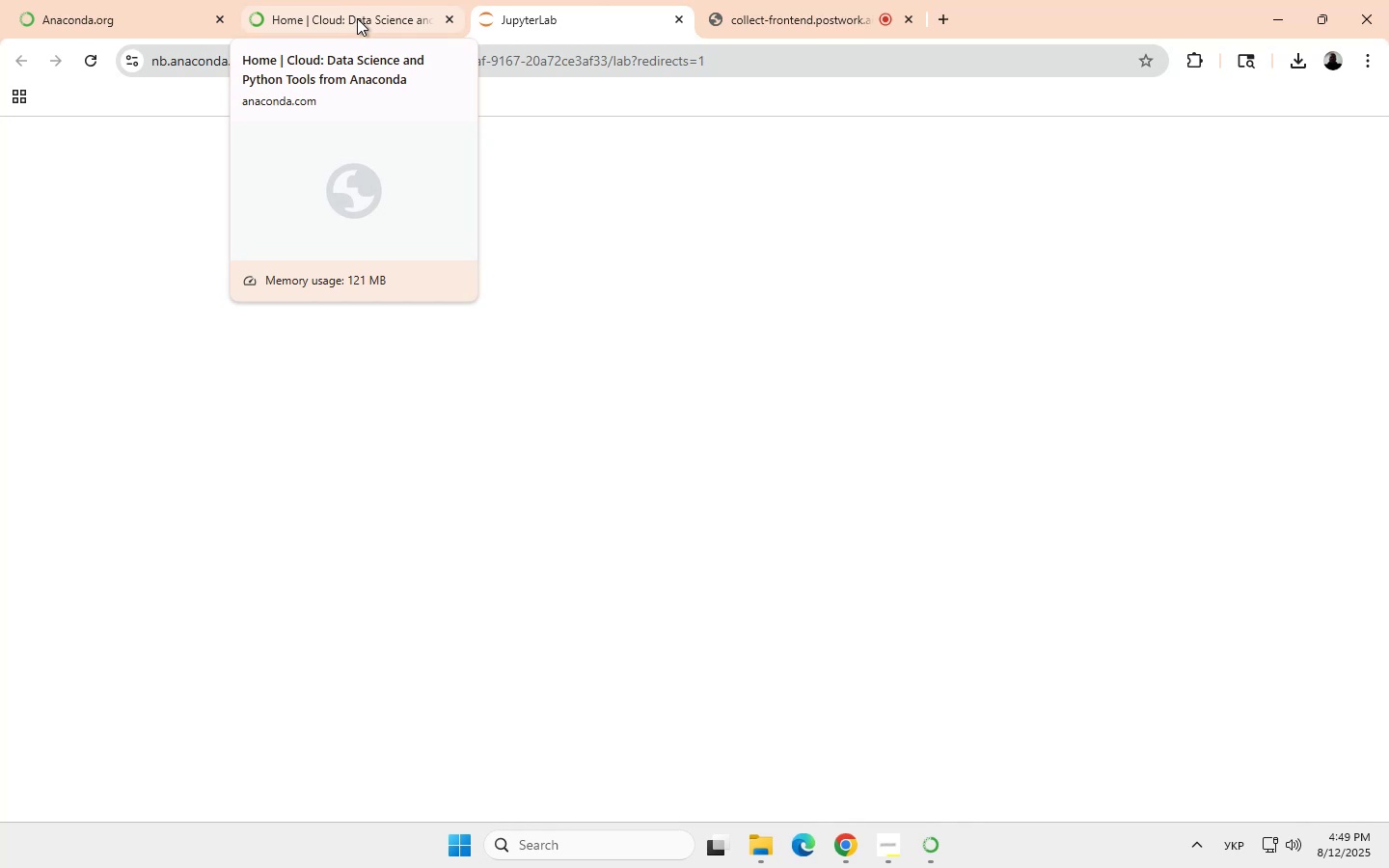 
wait(57.1)
 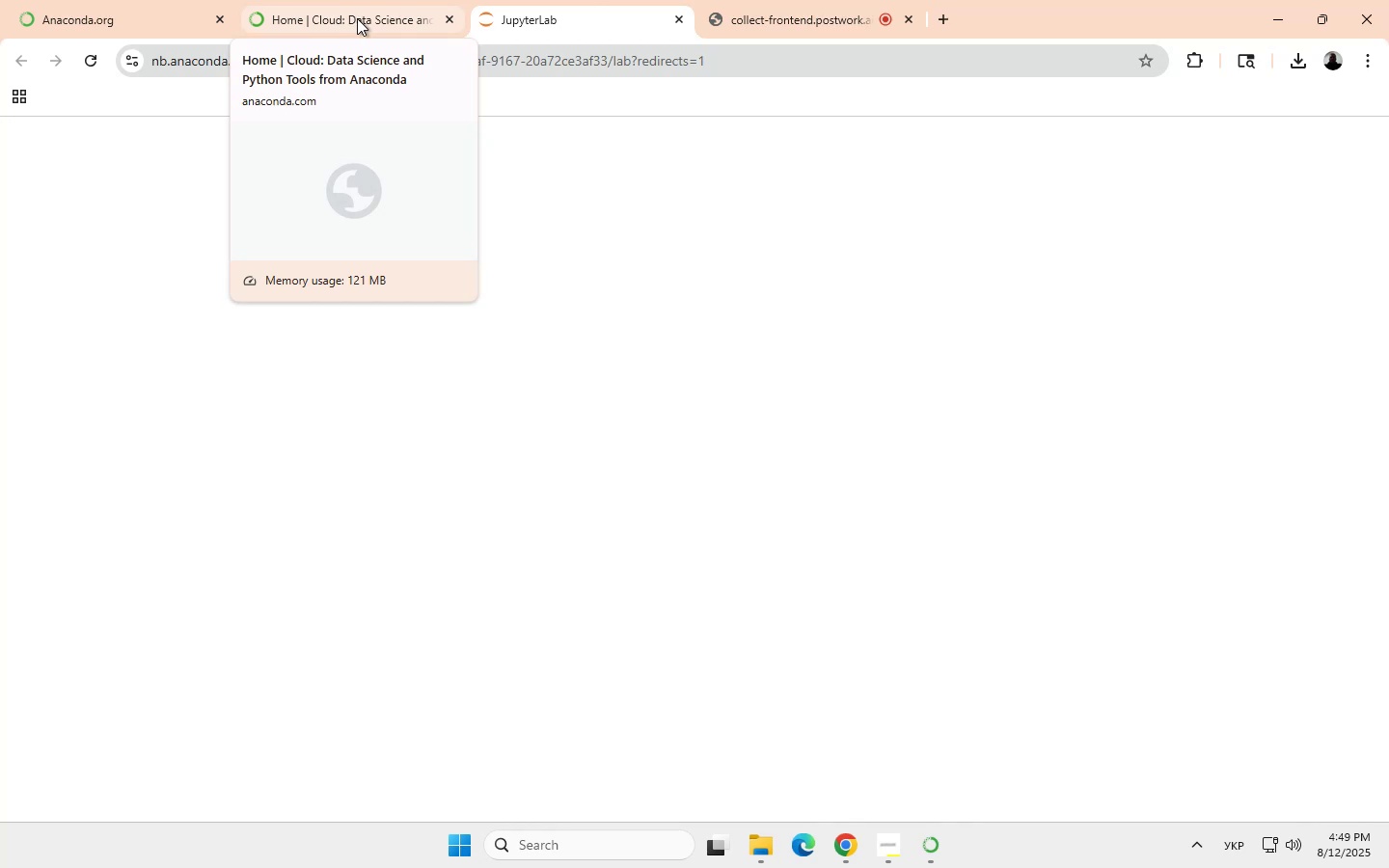 
left_click([17, 95])
 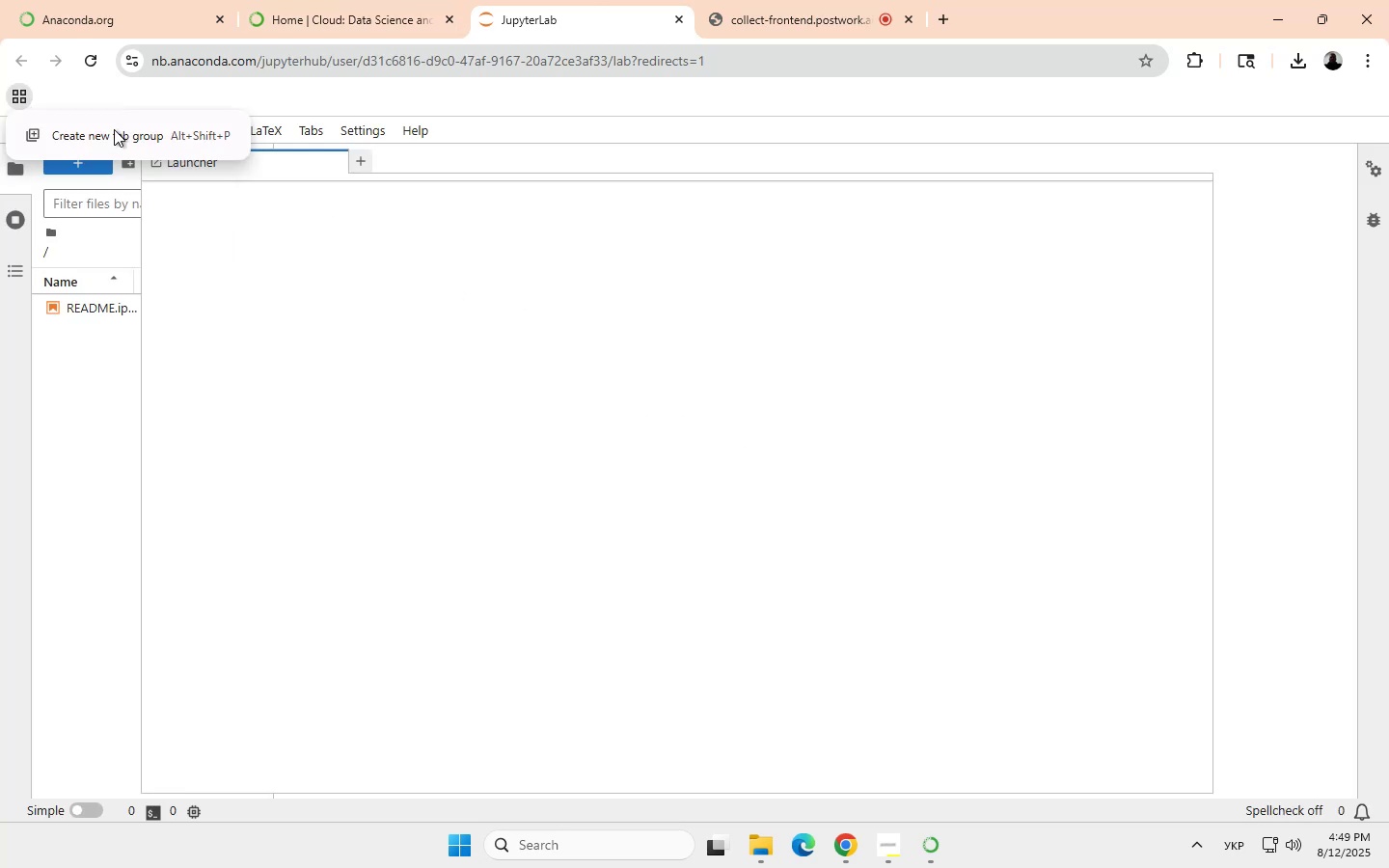 
mouse_move([331, 333])
 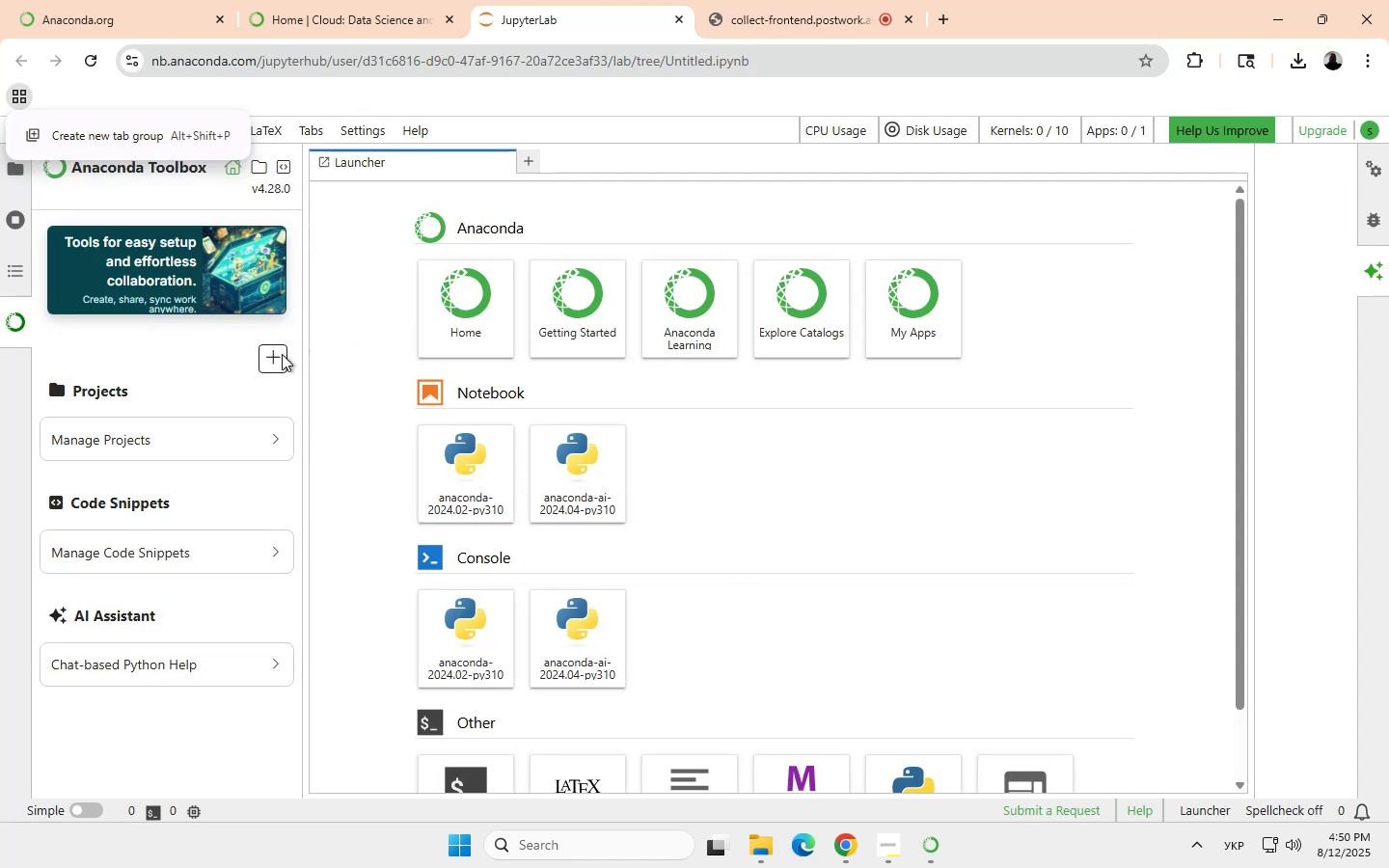 
scroll: coordinate [152, 378], scroll_direction: up, amount: 3.0
 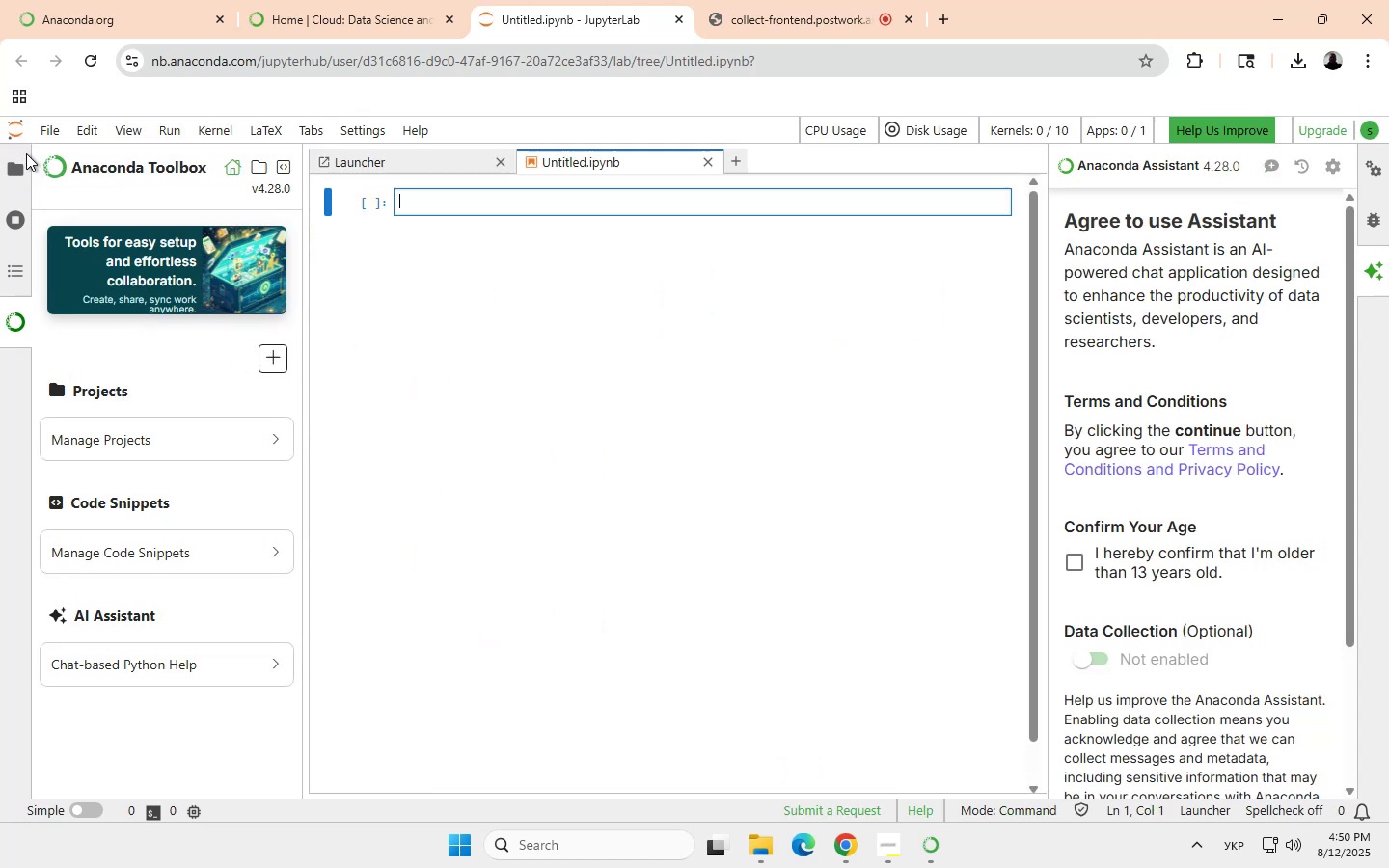 
scroll: coordinate [14, 167], scroll_direction: none, amount: 0.0
 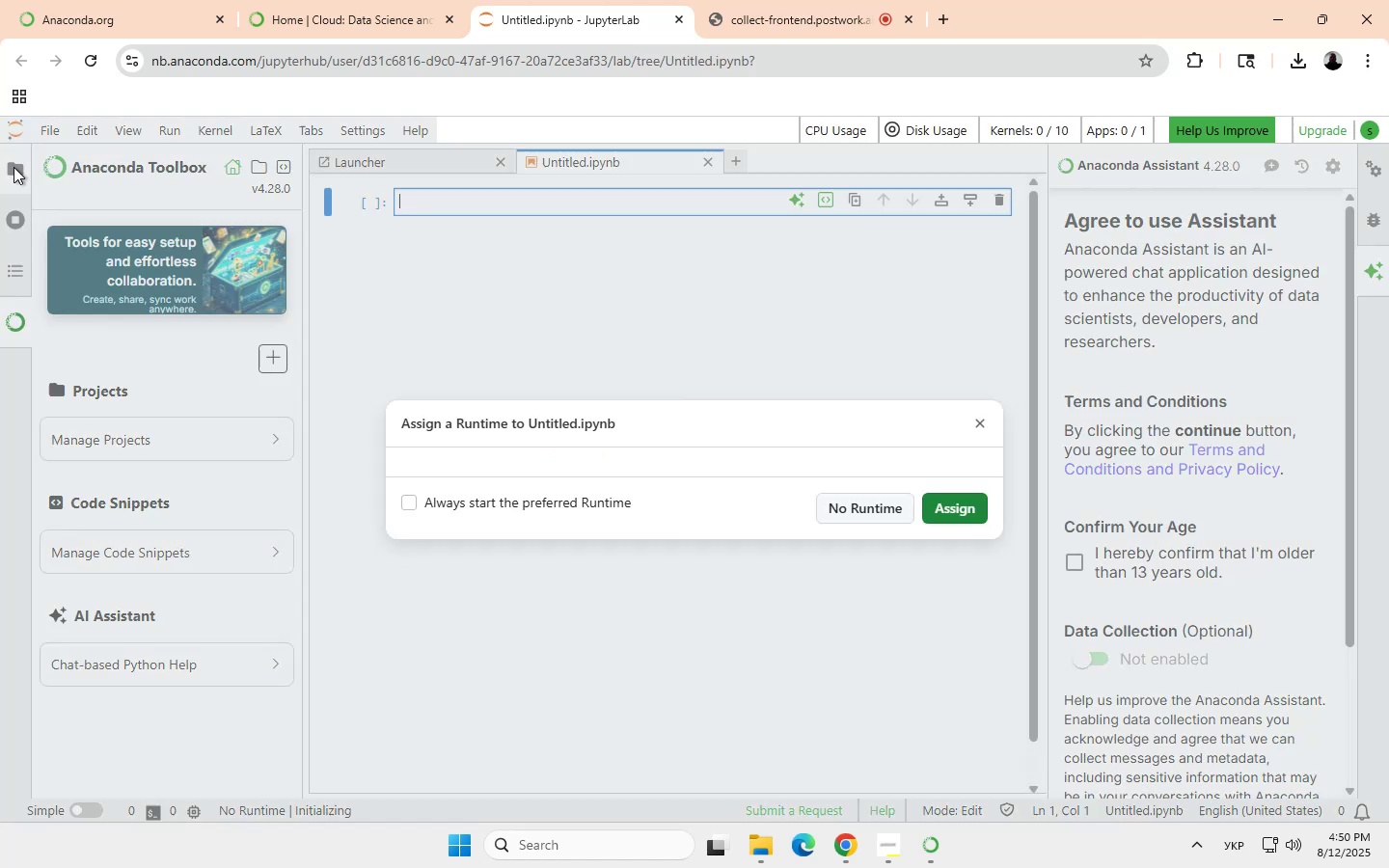 
left_click([14, 167])
 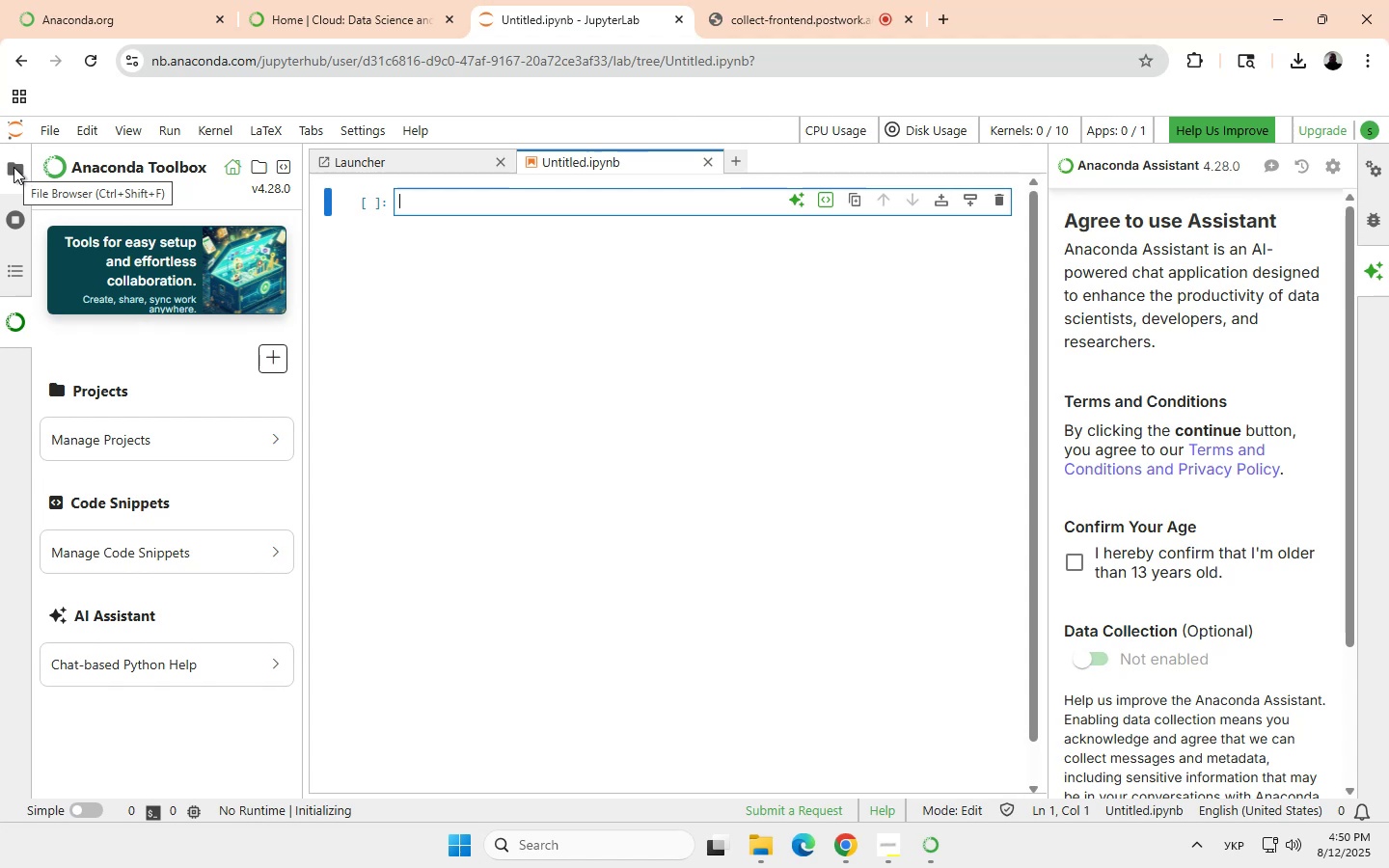 
wait(7.36)
 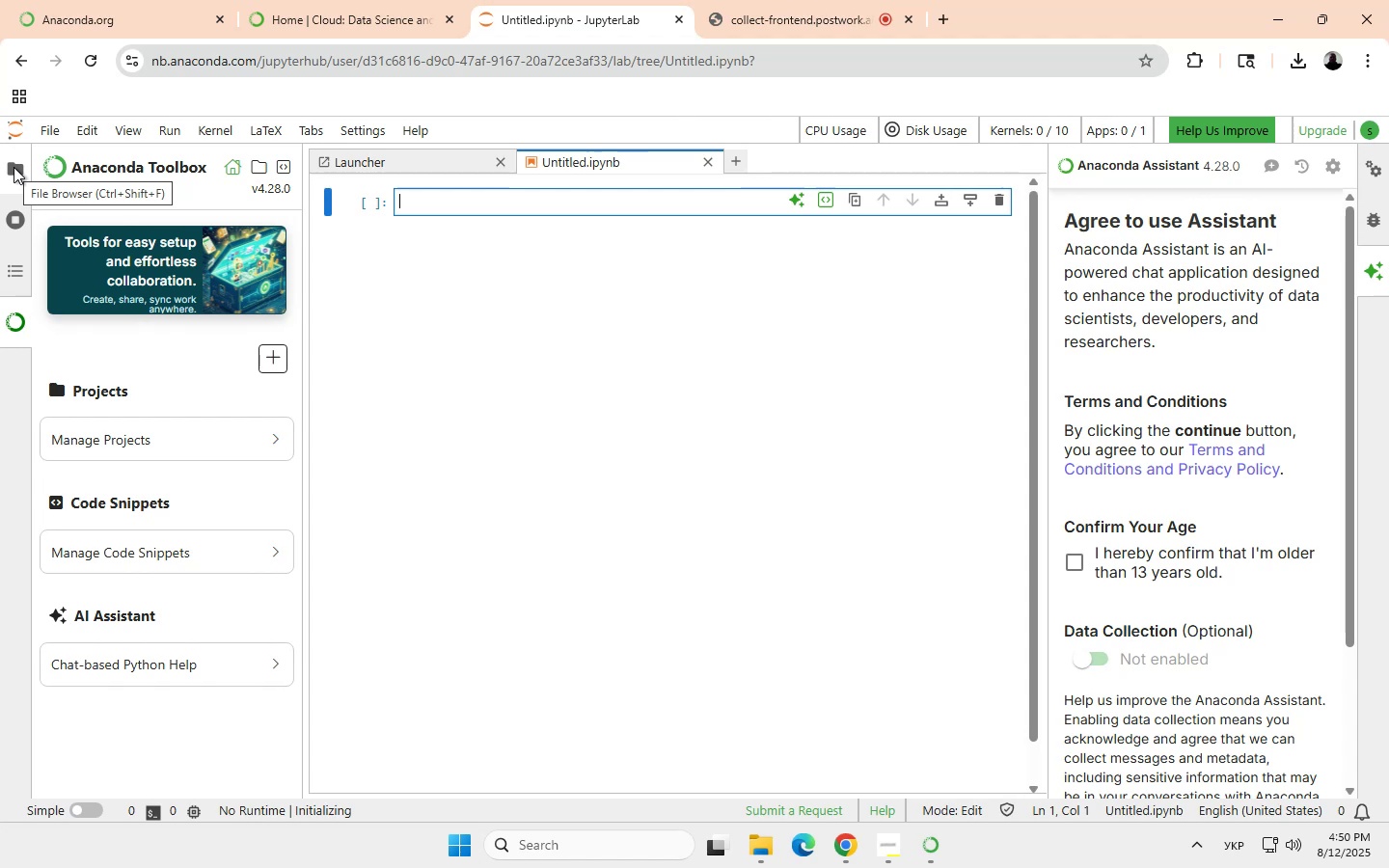 
left_click([14, 167])
 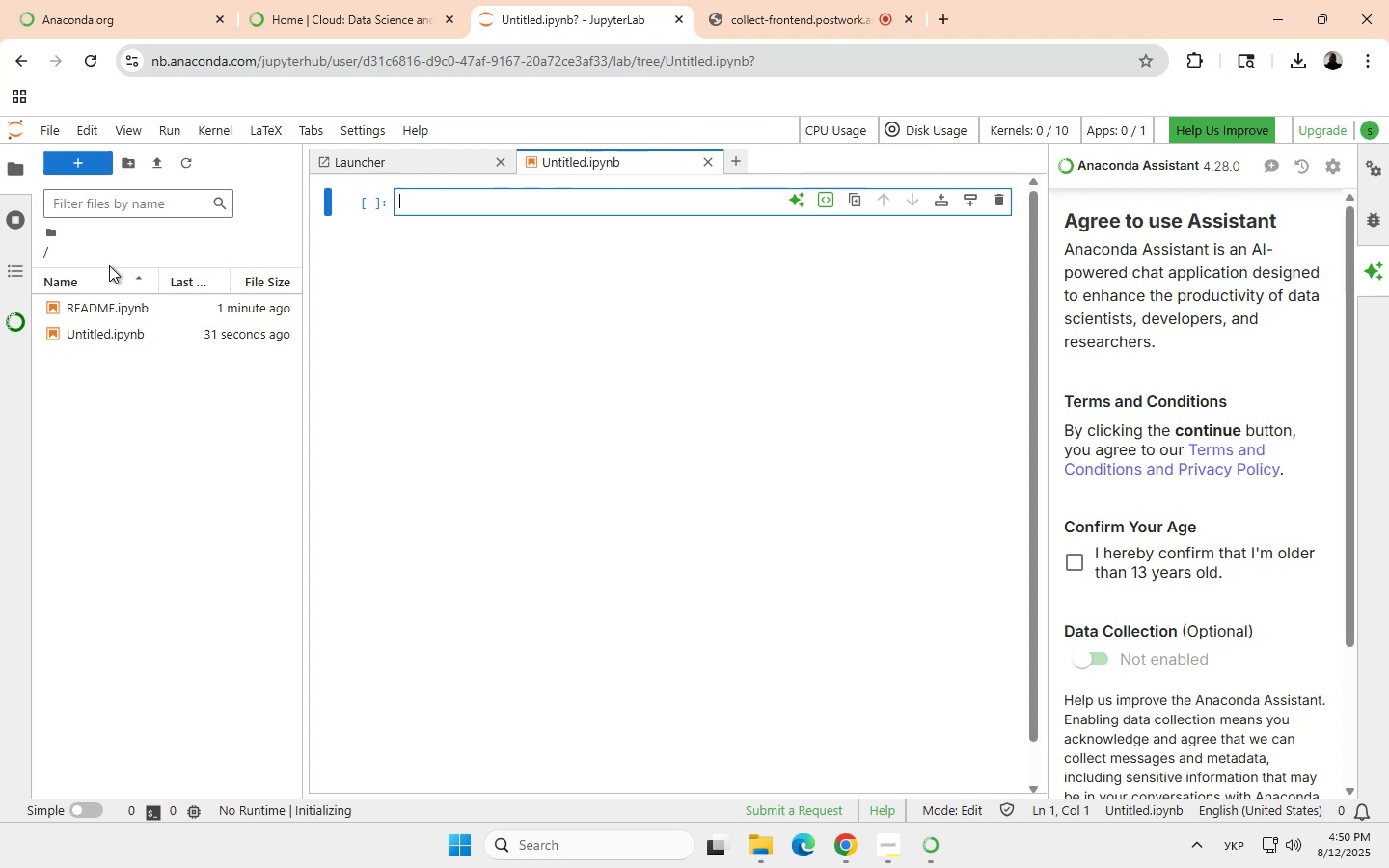 
wait(24.75)
 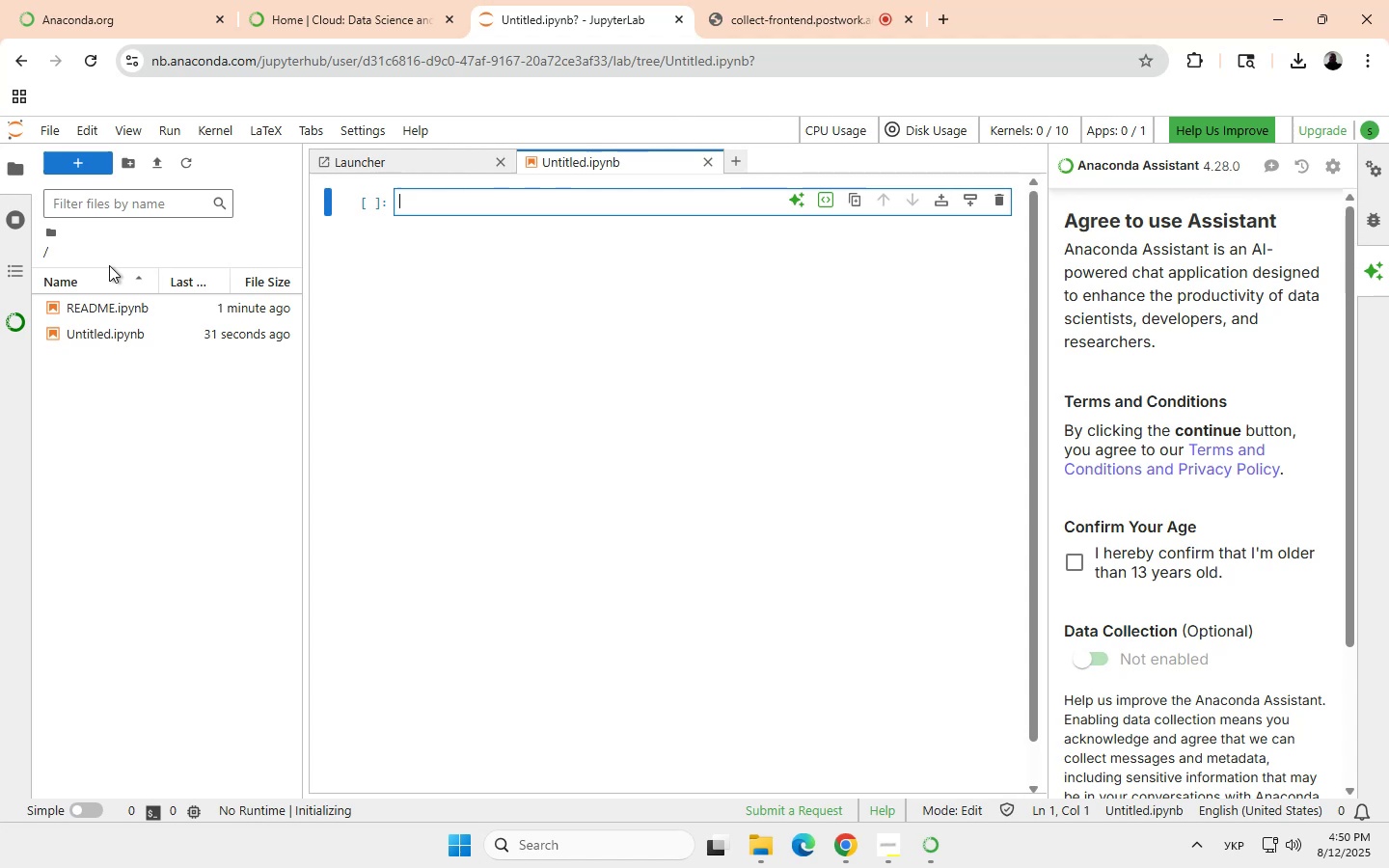 
left_click([102, 333])
 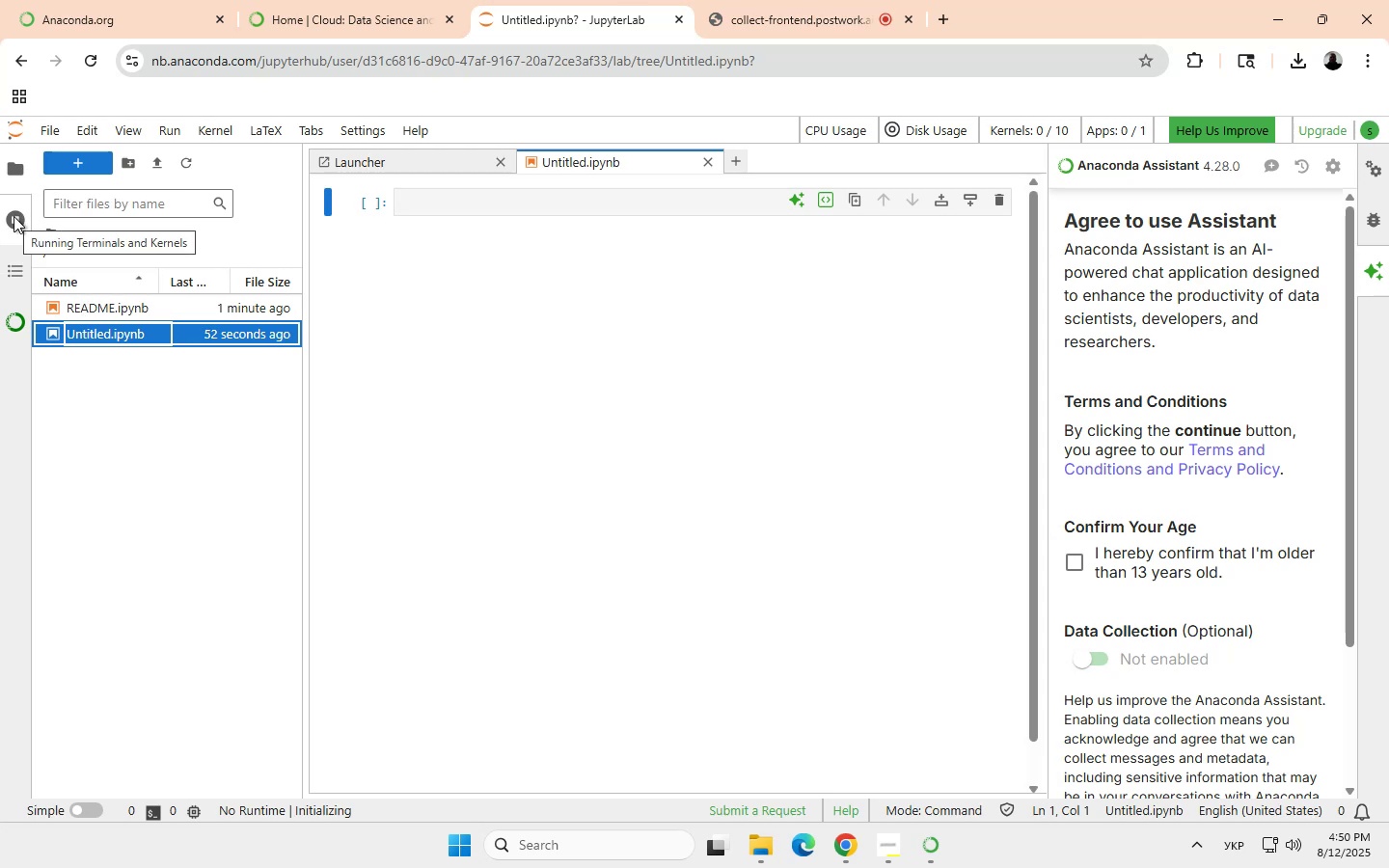 
wait(22.43)
 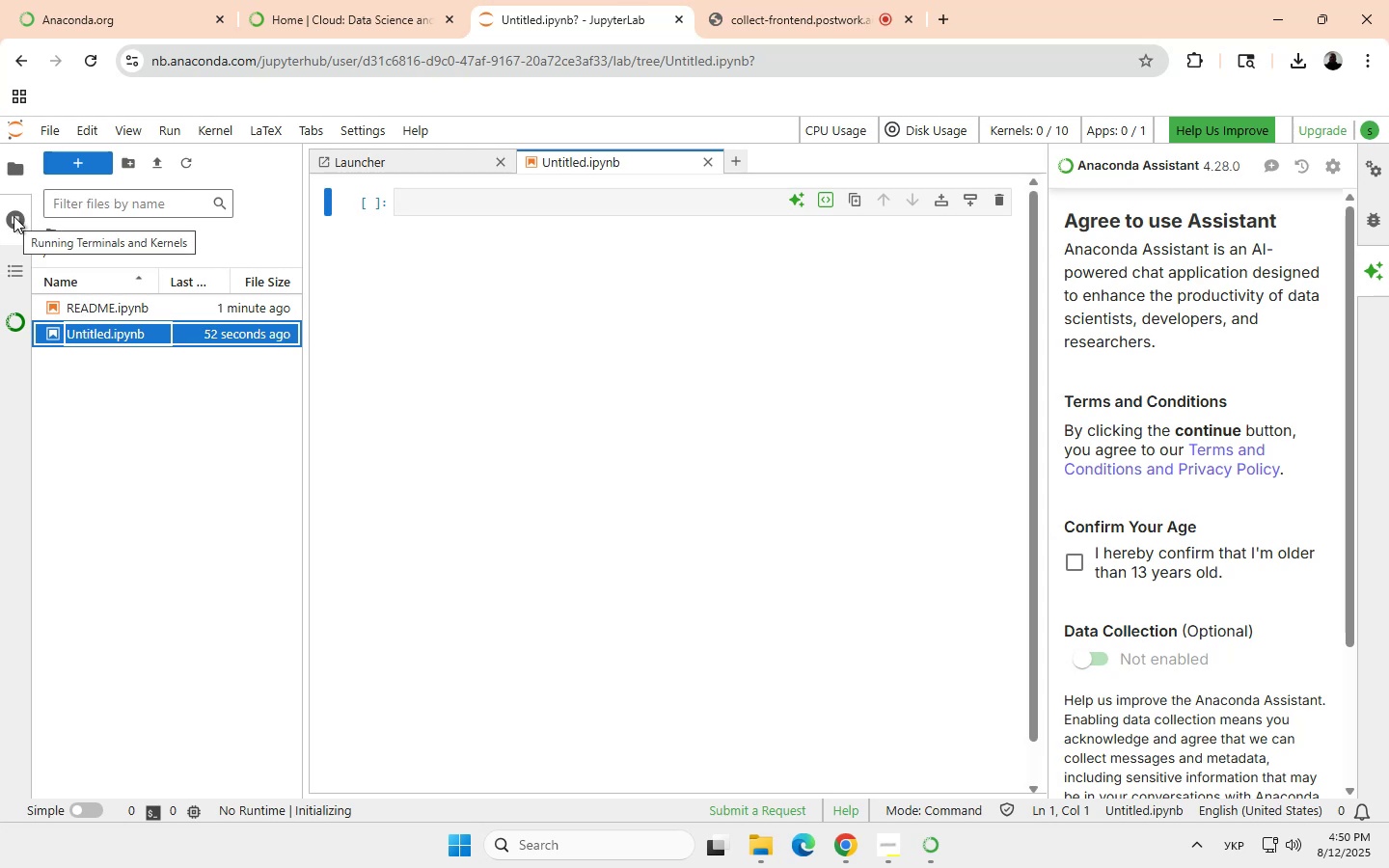 
mouse_move([1388, 246])
 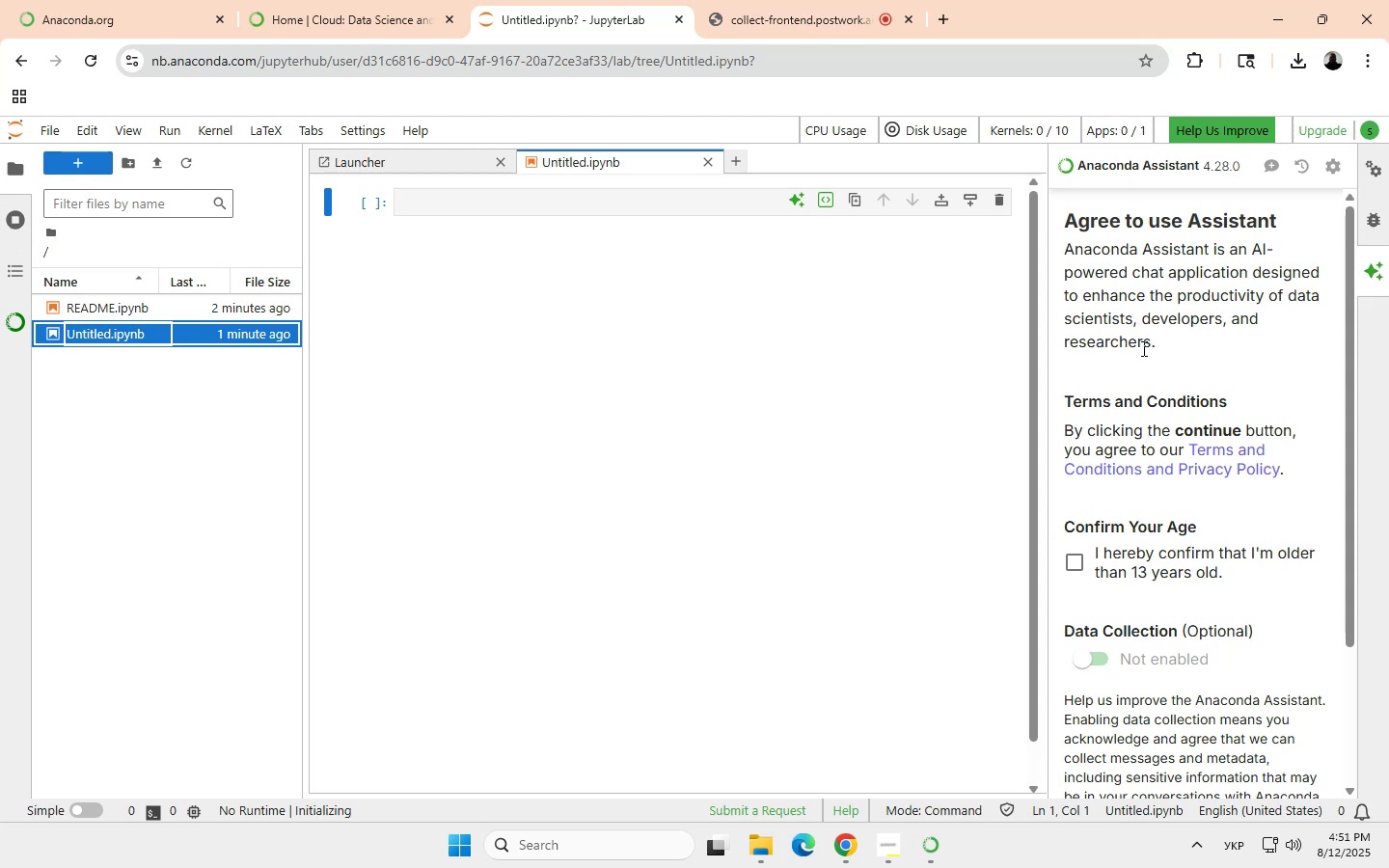 
scroll: coordinate [1141, 366], scroll_direction: none, amount: 0.0
 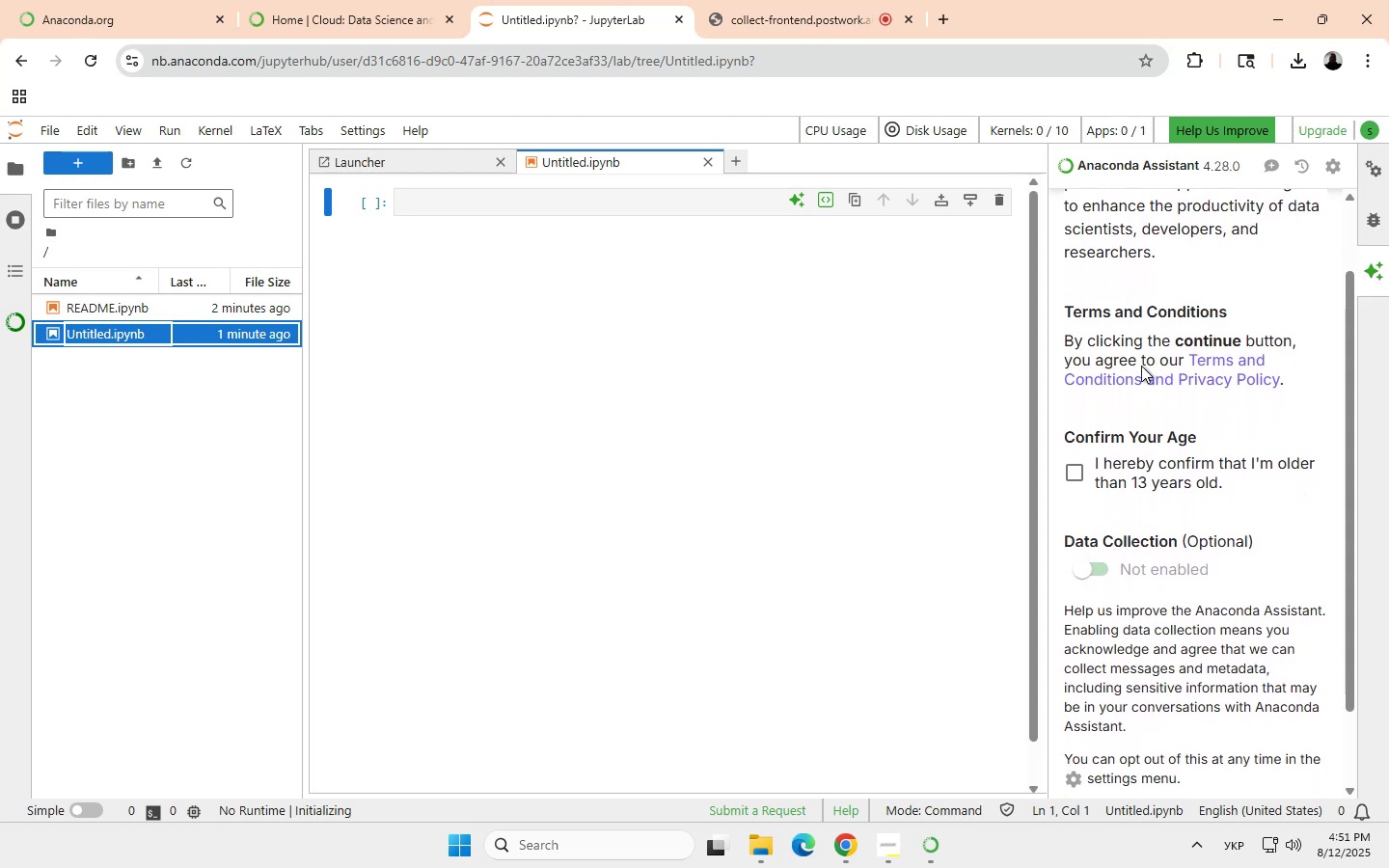 
scroll: coordinate [1141, 366], scroll_direction: down, amount: 1.0
 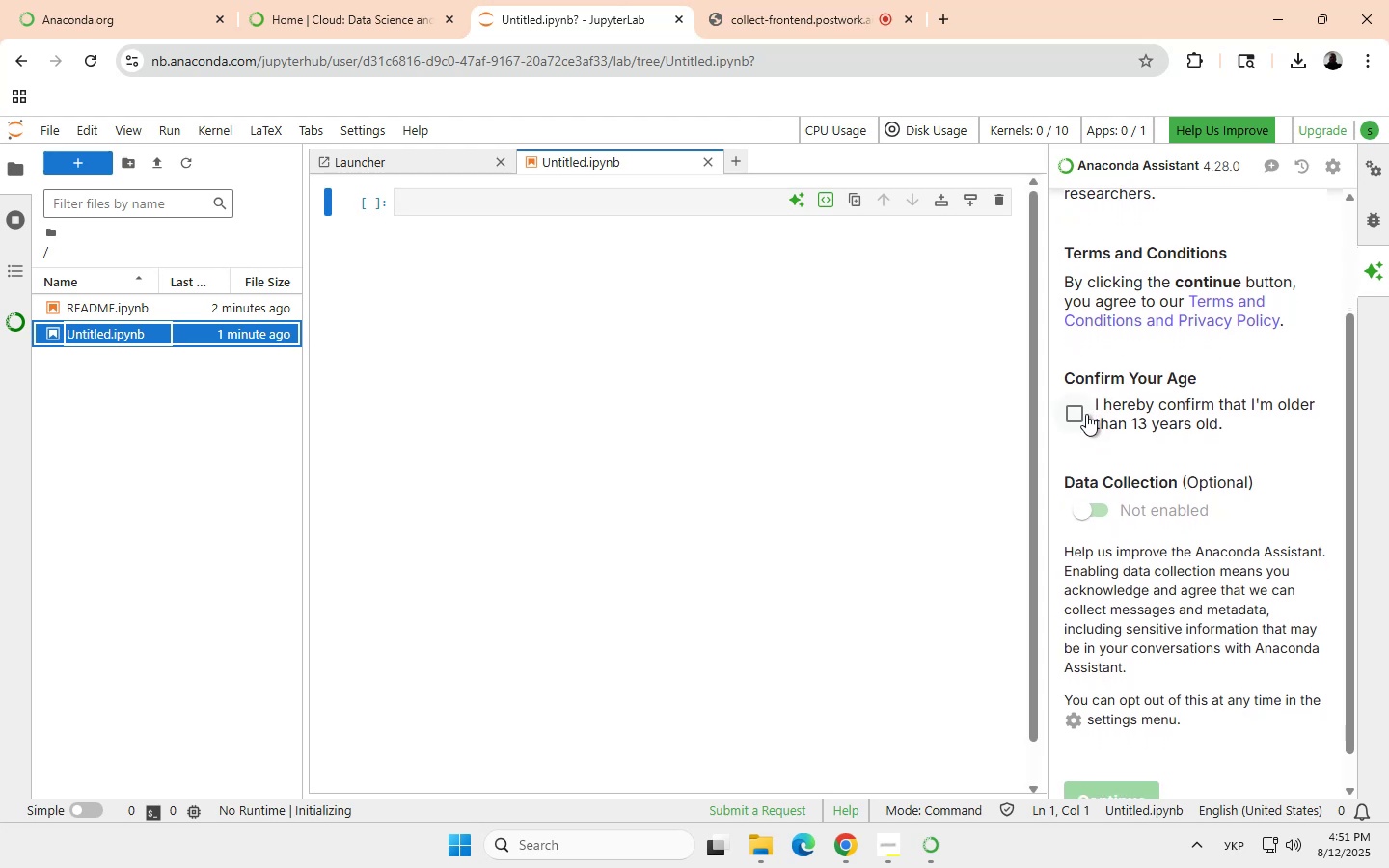 
scroll: coordinate [1080, 413], scroll_direction: none, amount: 0.0
 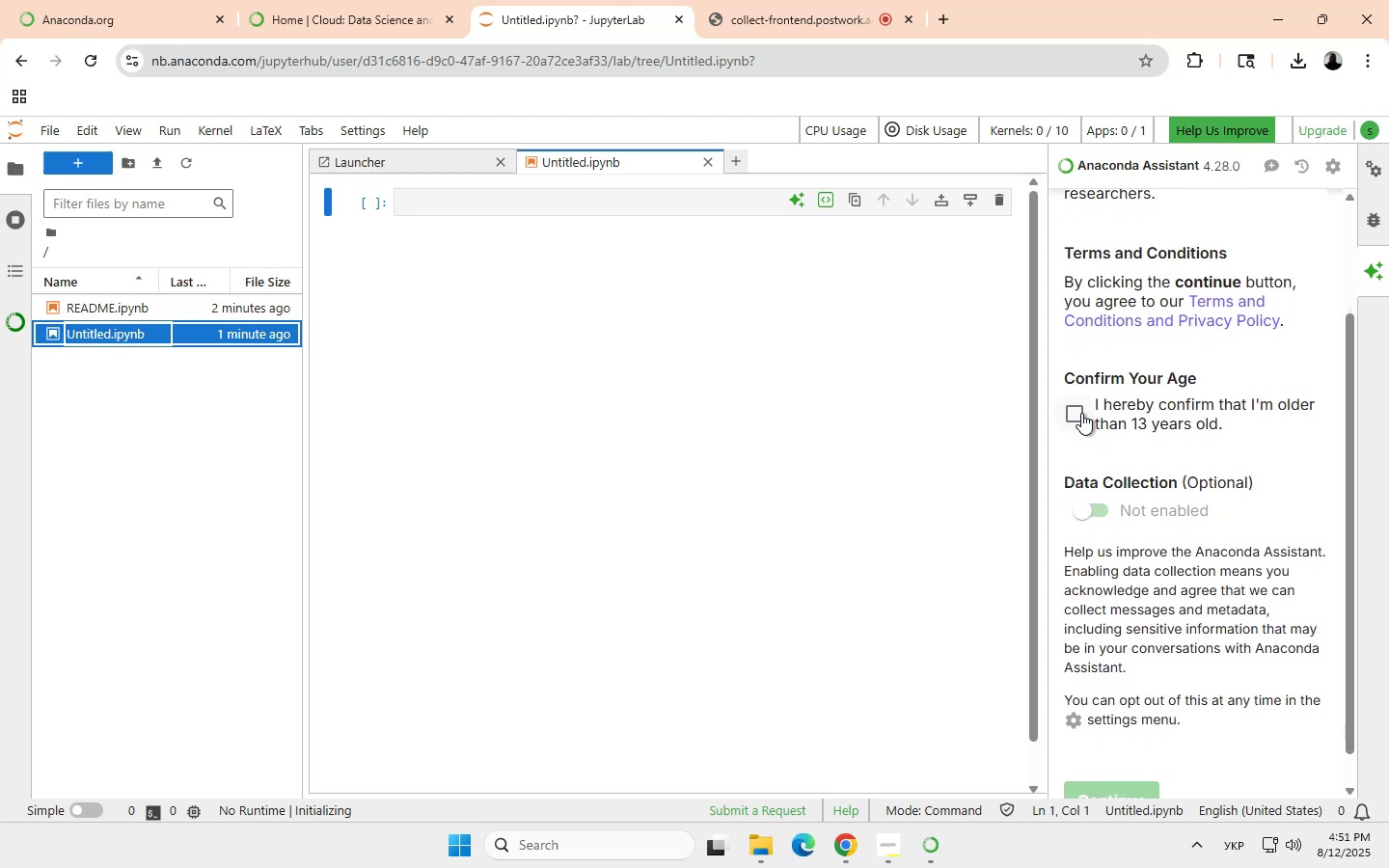 
left_click([1080, 413])
 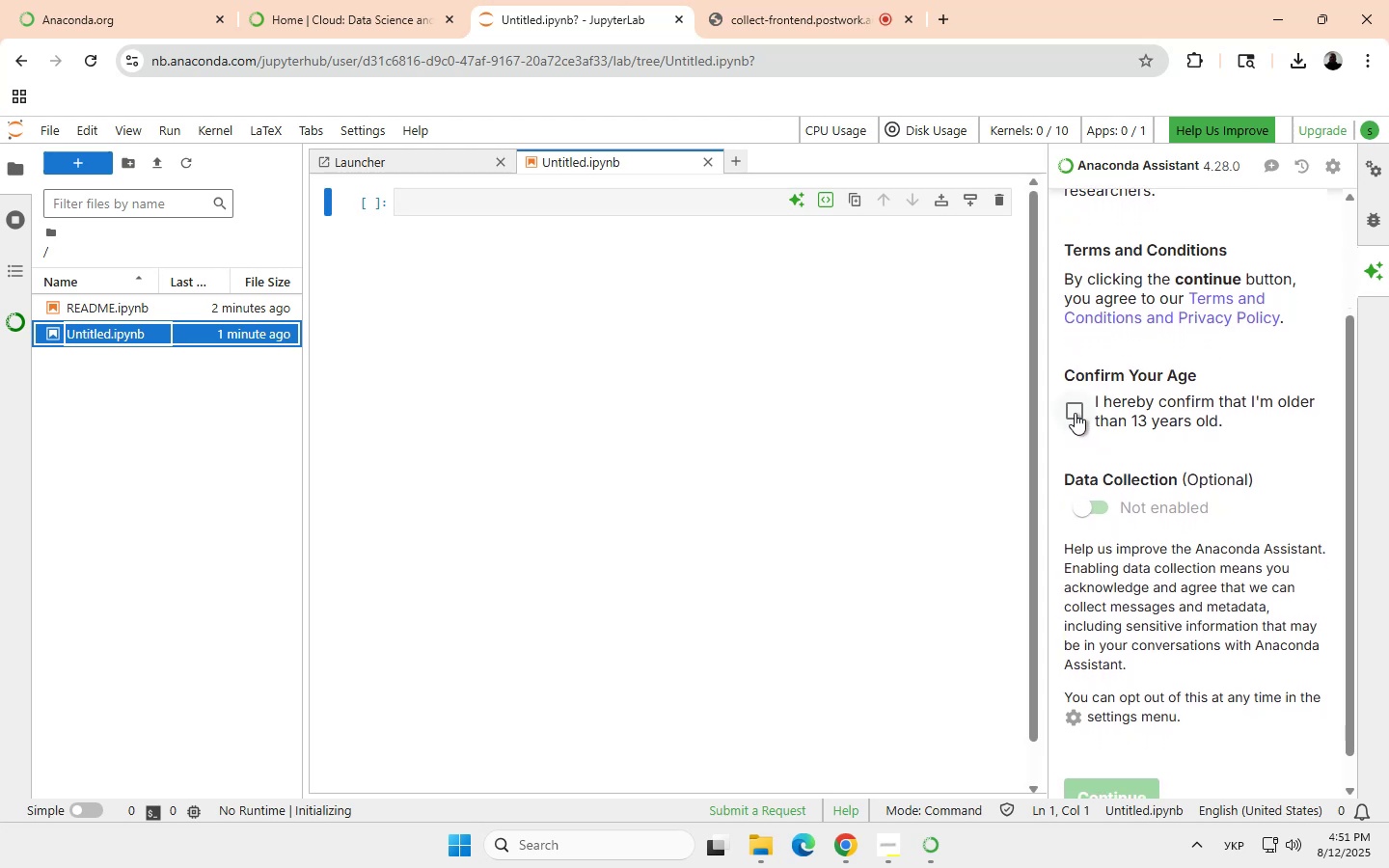 
left_click([1072, 411])
 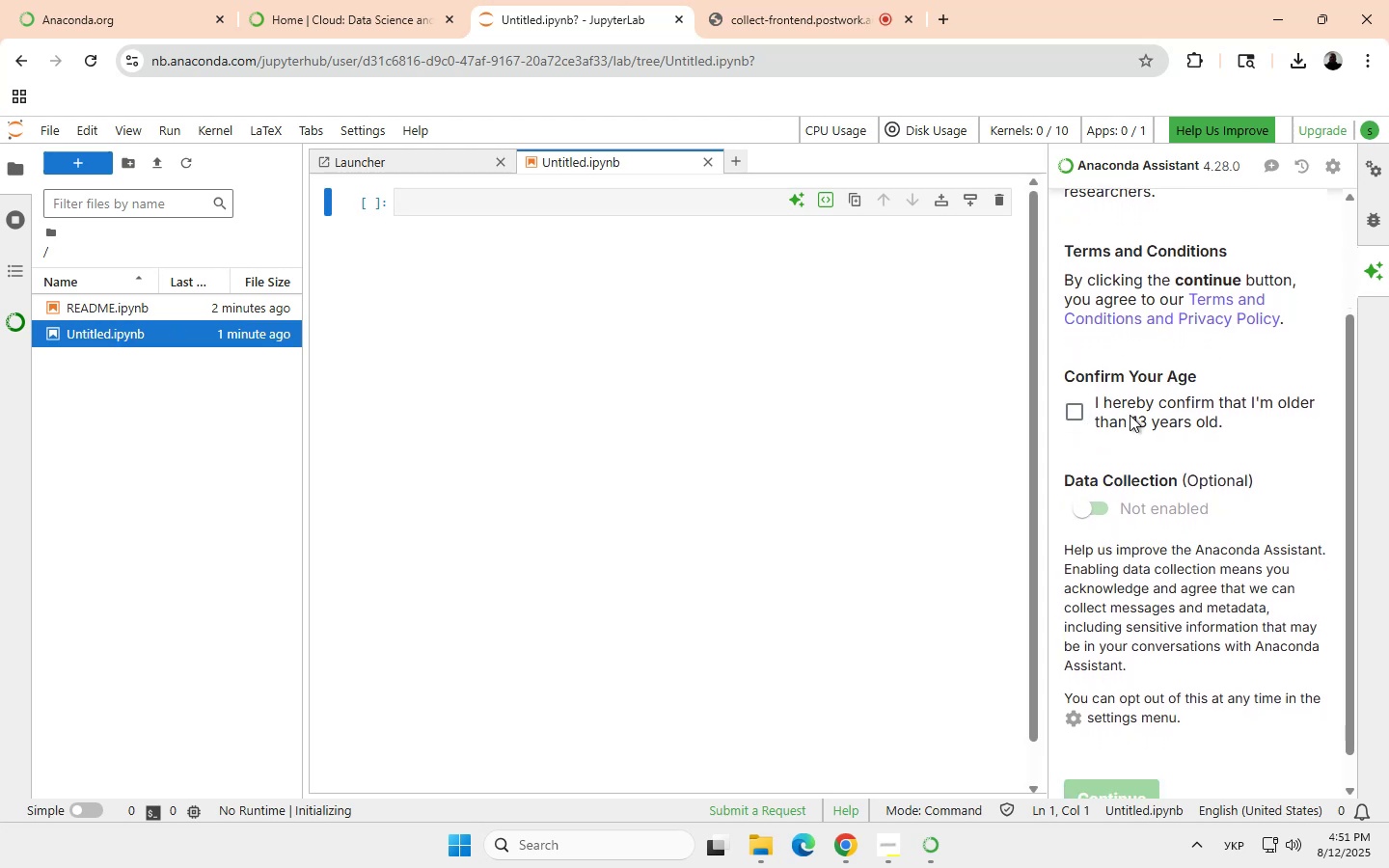 
scroll: coordinate [1091, 412], scroll_direction: down, amount: 1.0
 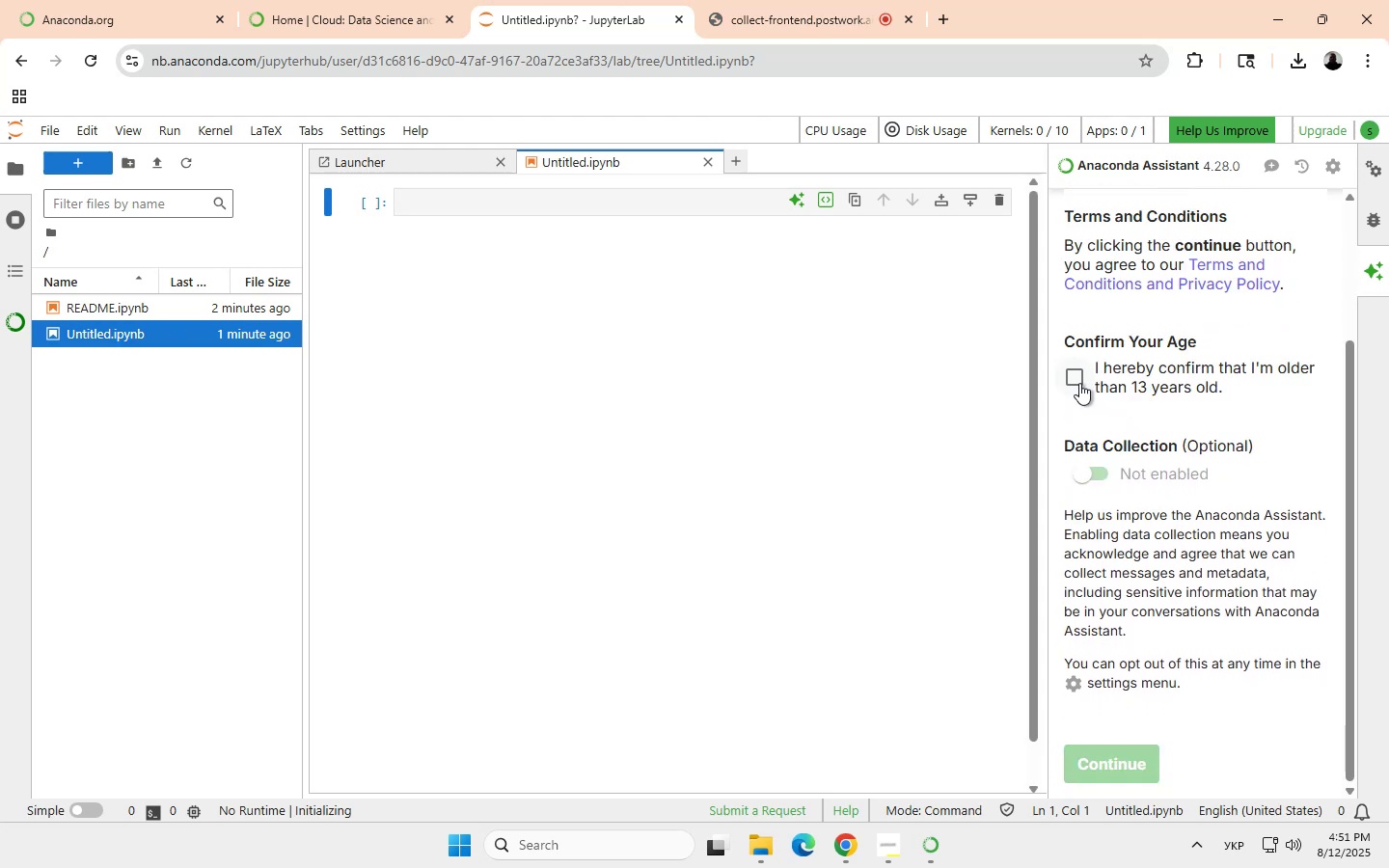 
left_click([1075, 377])
 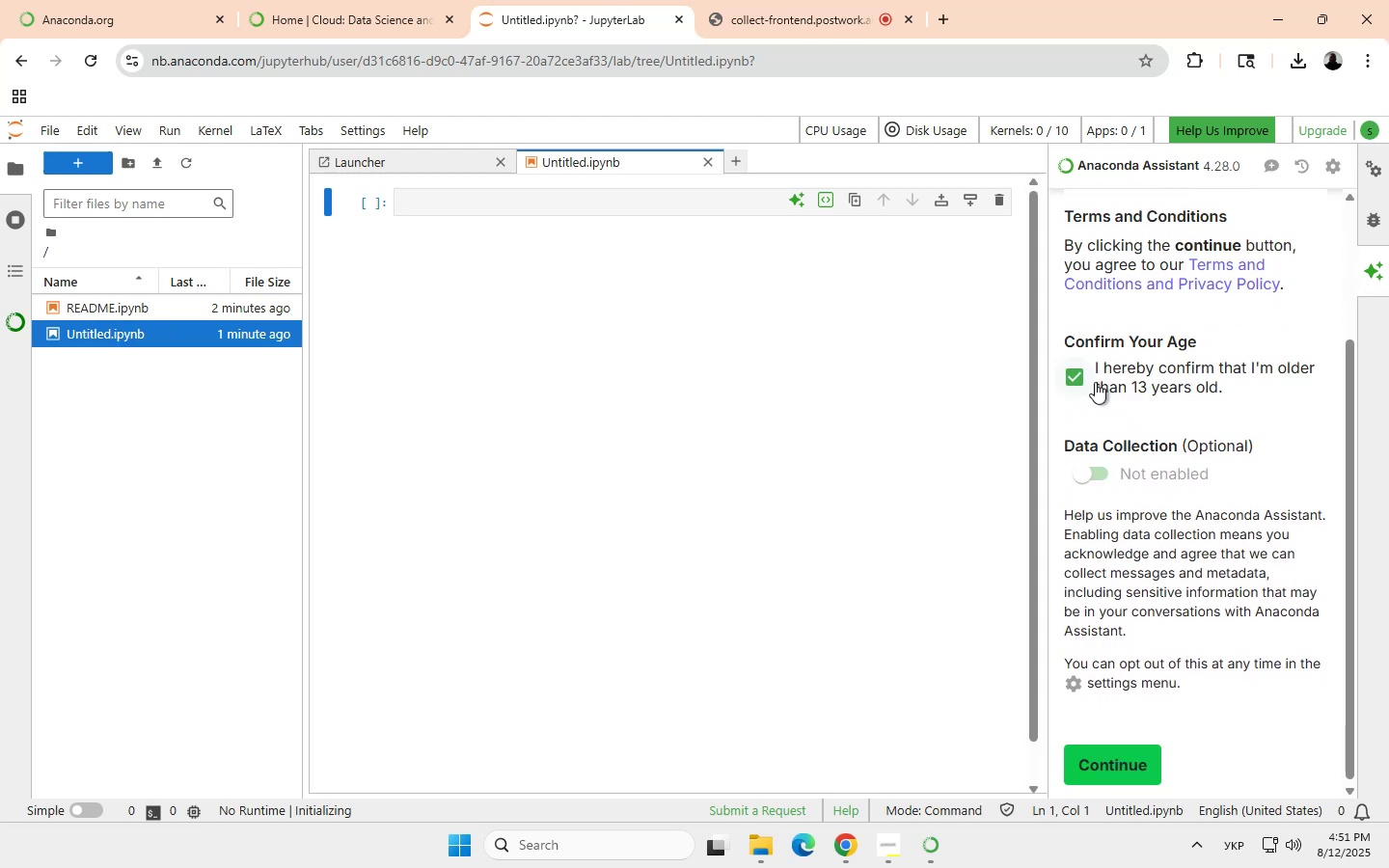 
scroll: coordinate [1143, 409], scroll_direction: down, amount: 1.0
 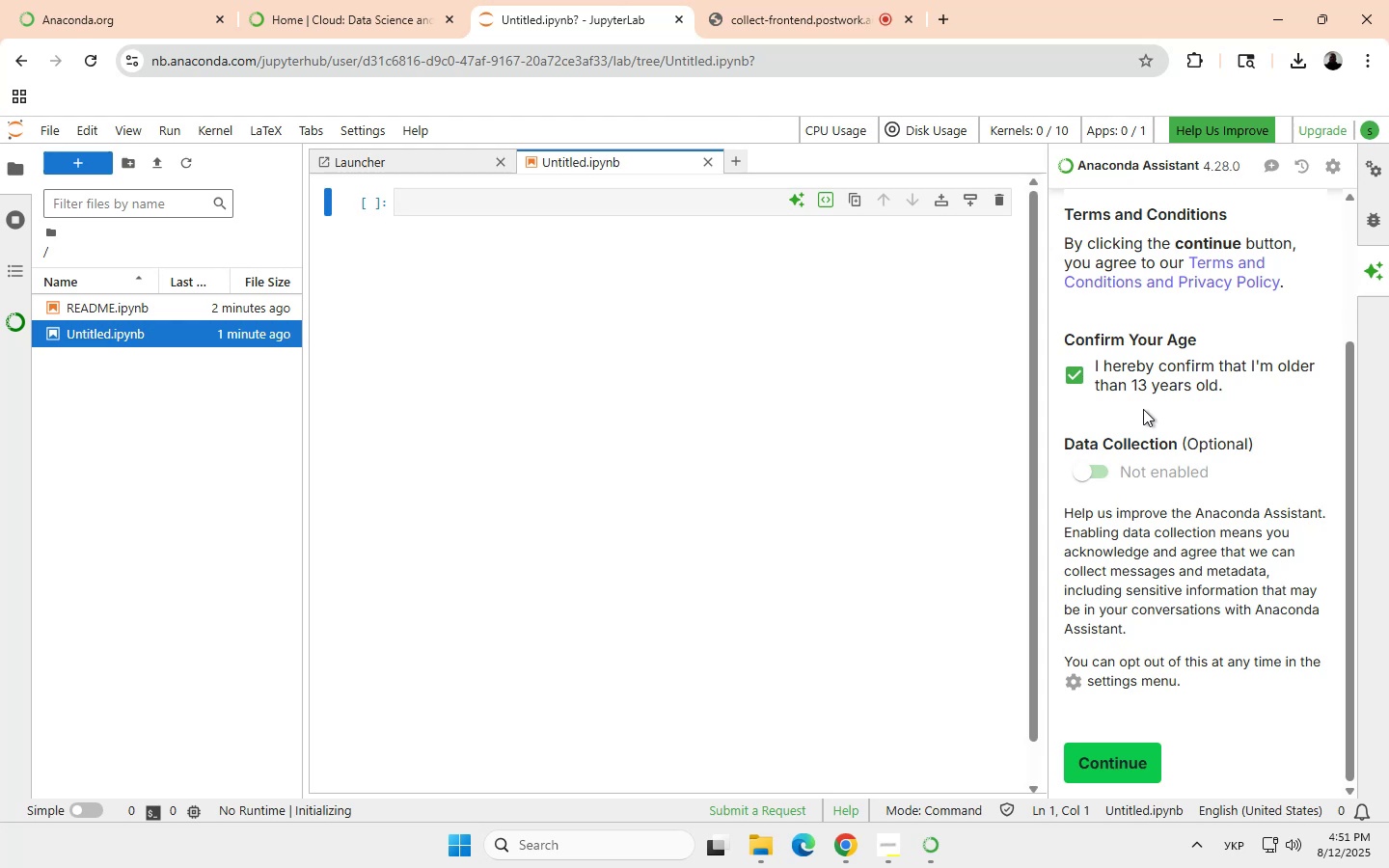 
scroll: coordinate [1143, 409], scroll_direction: up, amount: 1.0
 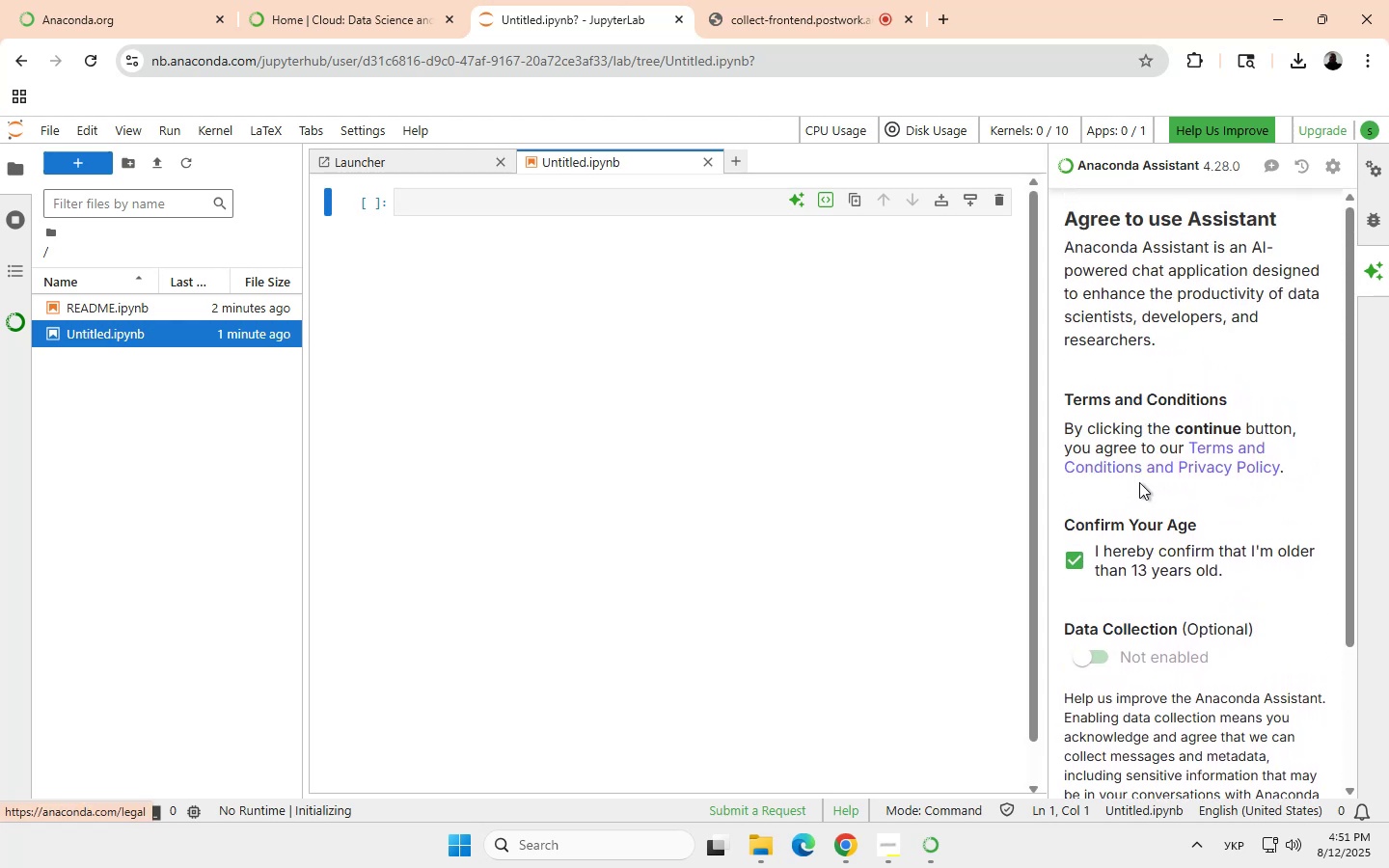 
scroll: coordinate [1153, 592], scroll_direction: down, amount: 3.0
 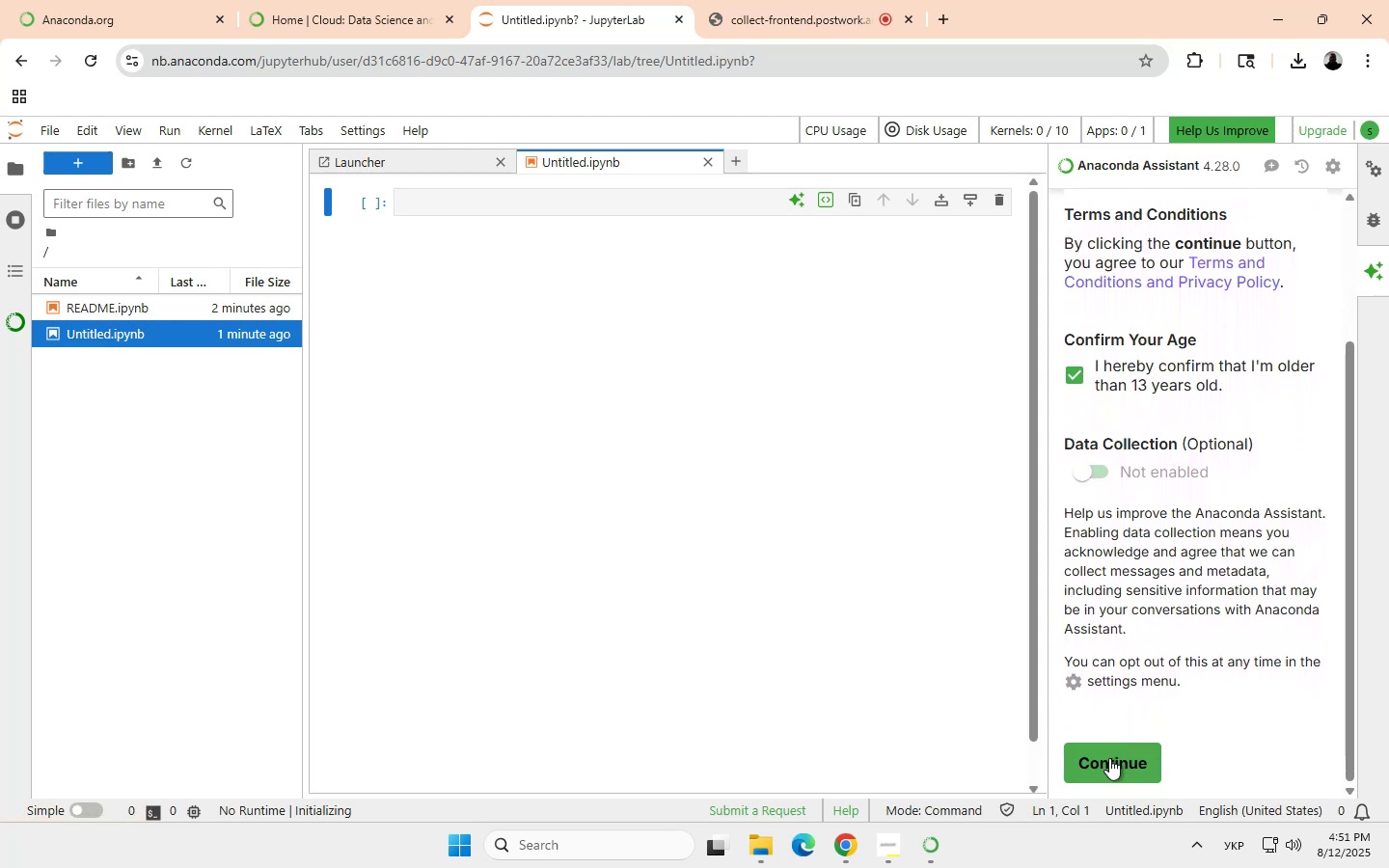 
left_click([1109, 758])
 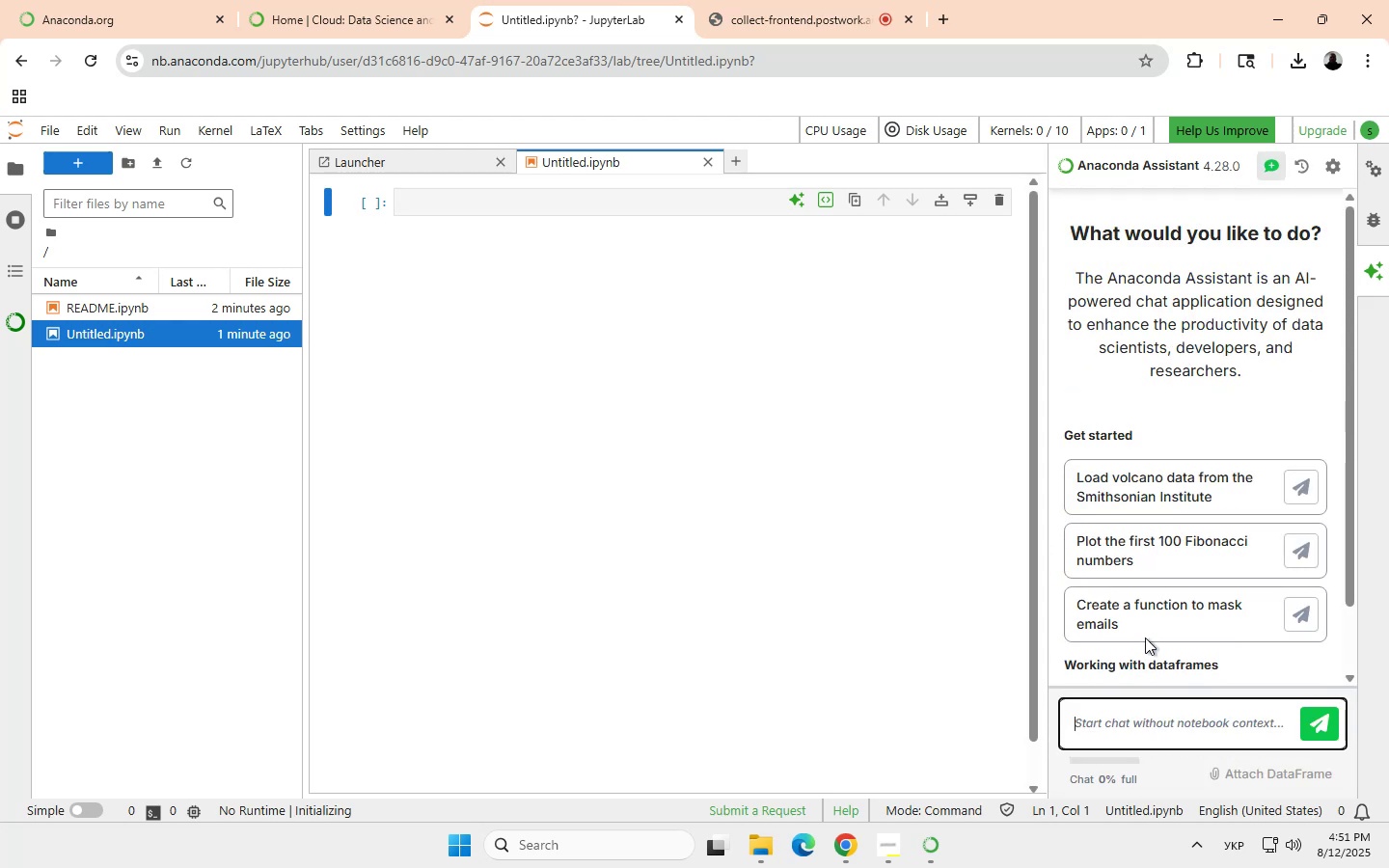 
scroll: coordinate [1138, 556], scroll_direction: down, amount: 4.0
 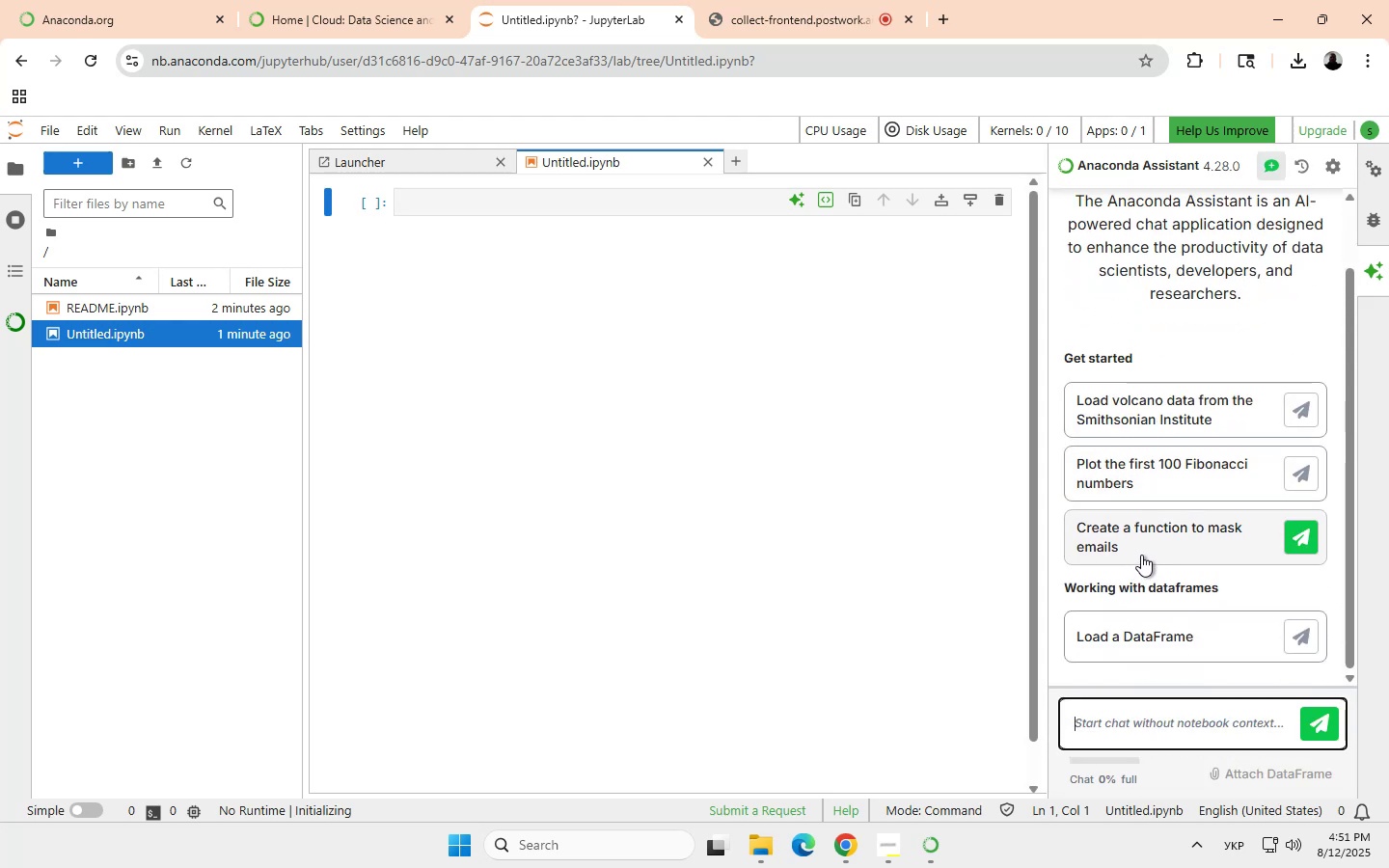 
scroll: coordinate [1141, 555], scroll_direction: up, amount: 1.0
 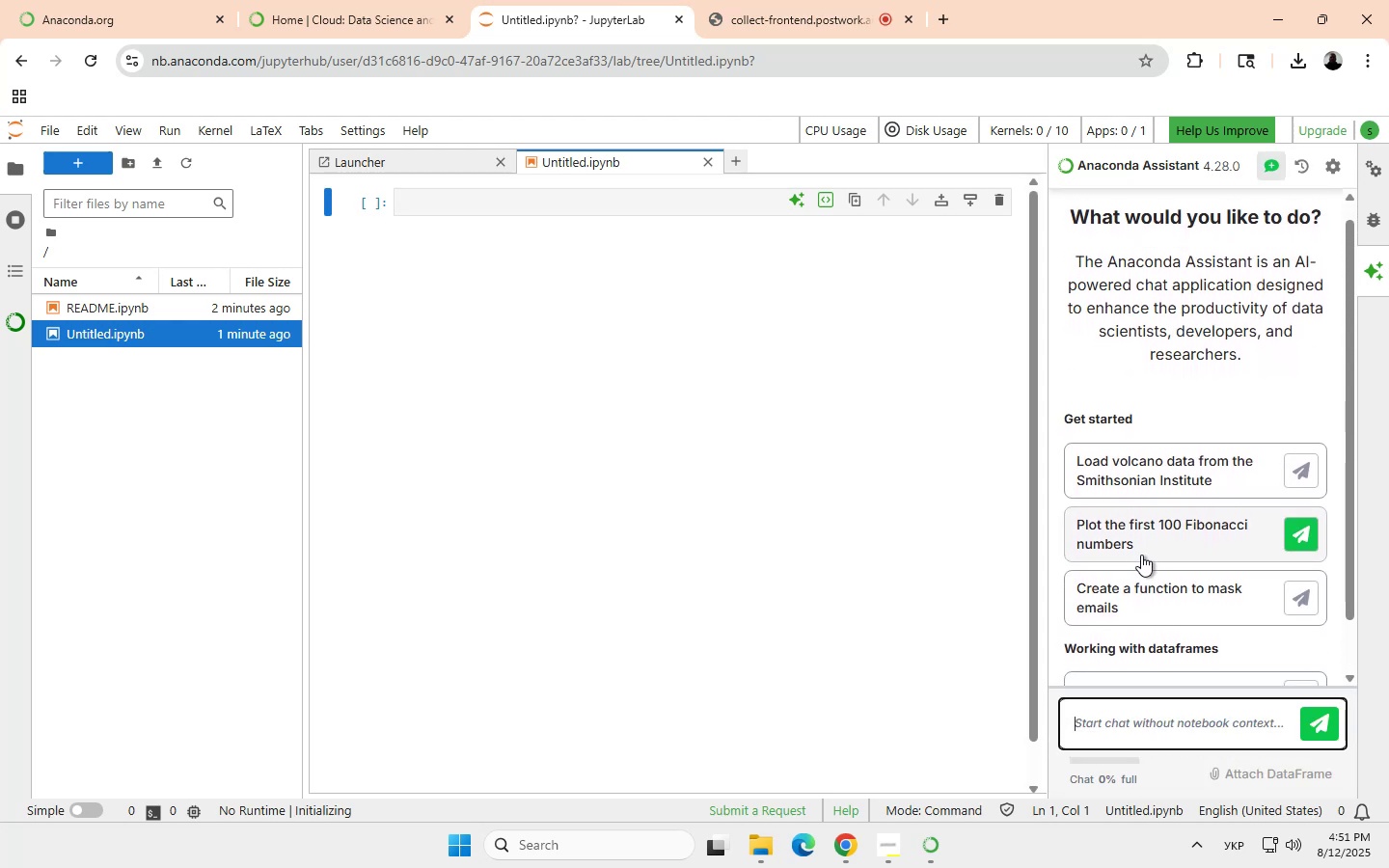 
scroll: coordinate [1141, 555], scroll_direction: down, amount: 2.0
 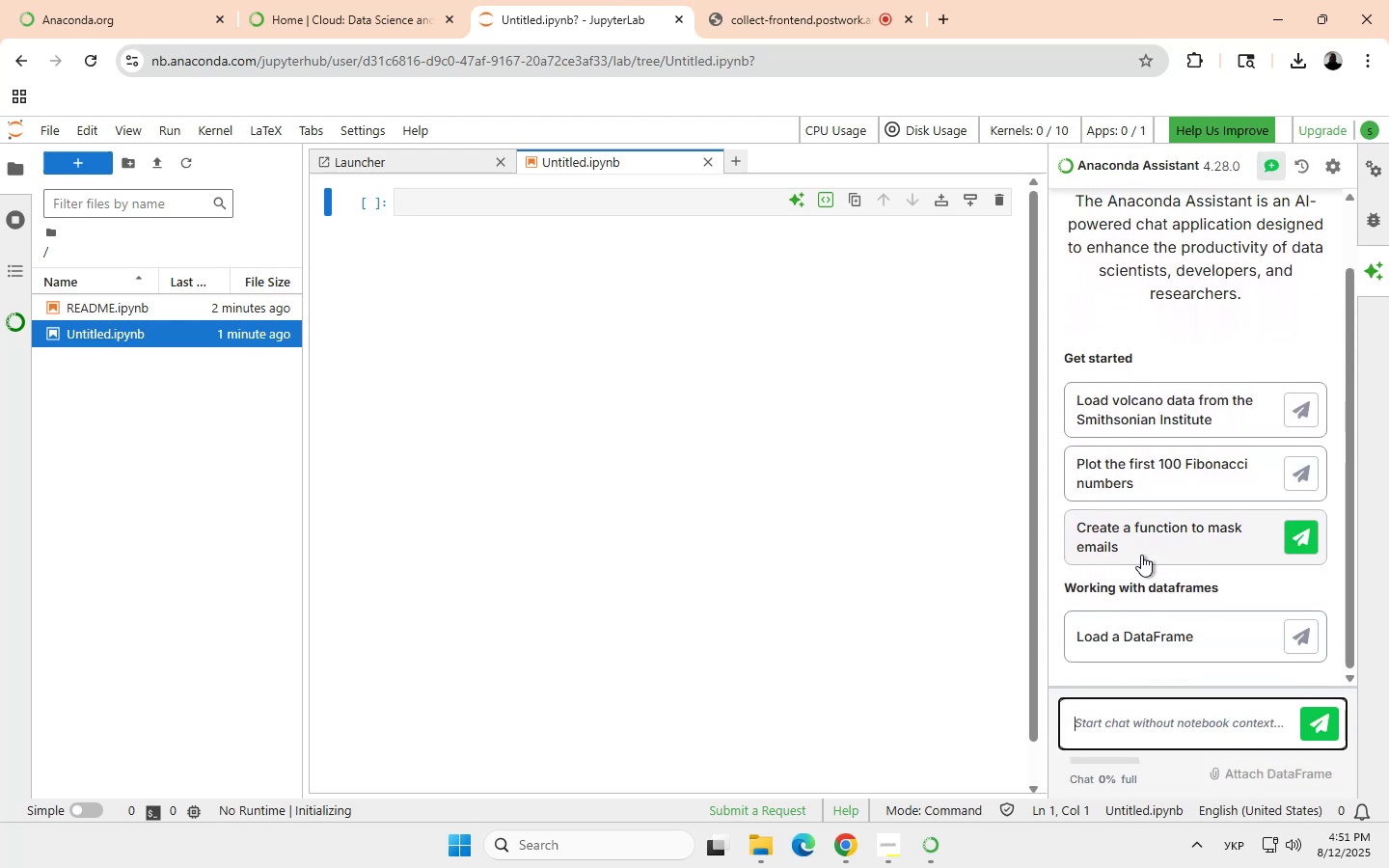 
scroll: coordinate [1356, 369], scroll_direction: up, amount: 3.0
 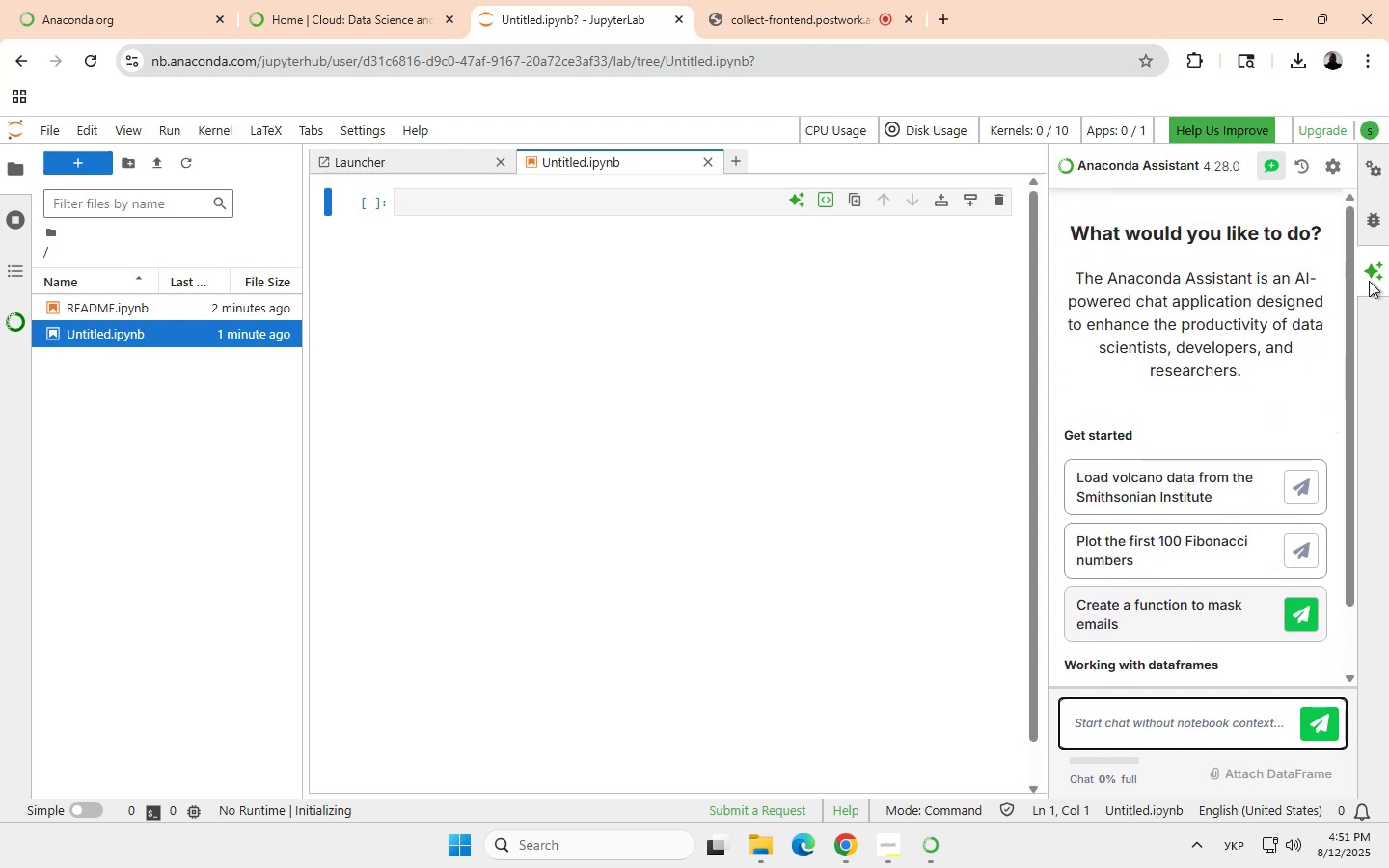 
scroll: coordinate [1366, 272], scroll_direction: none, amount: 0.0
 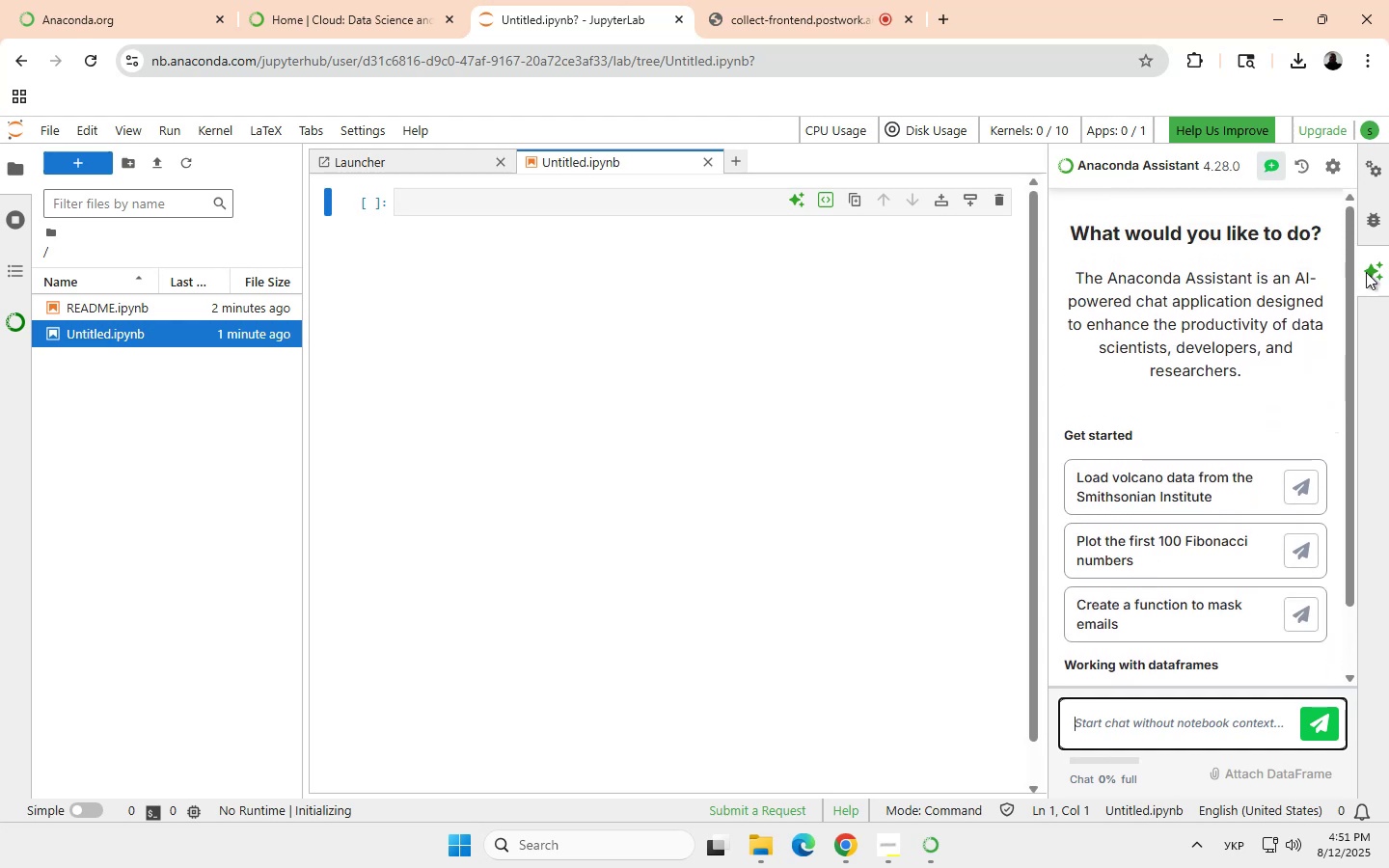 
left_click([1366, 272])
 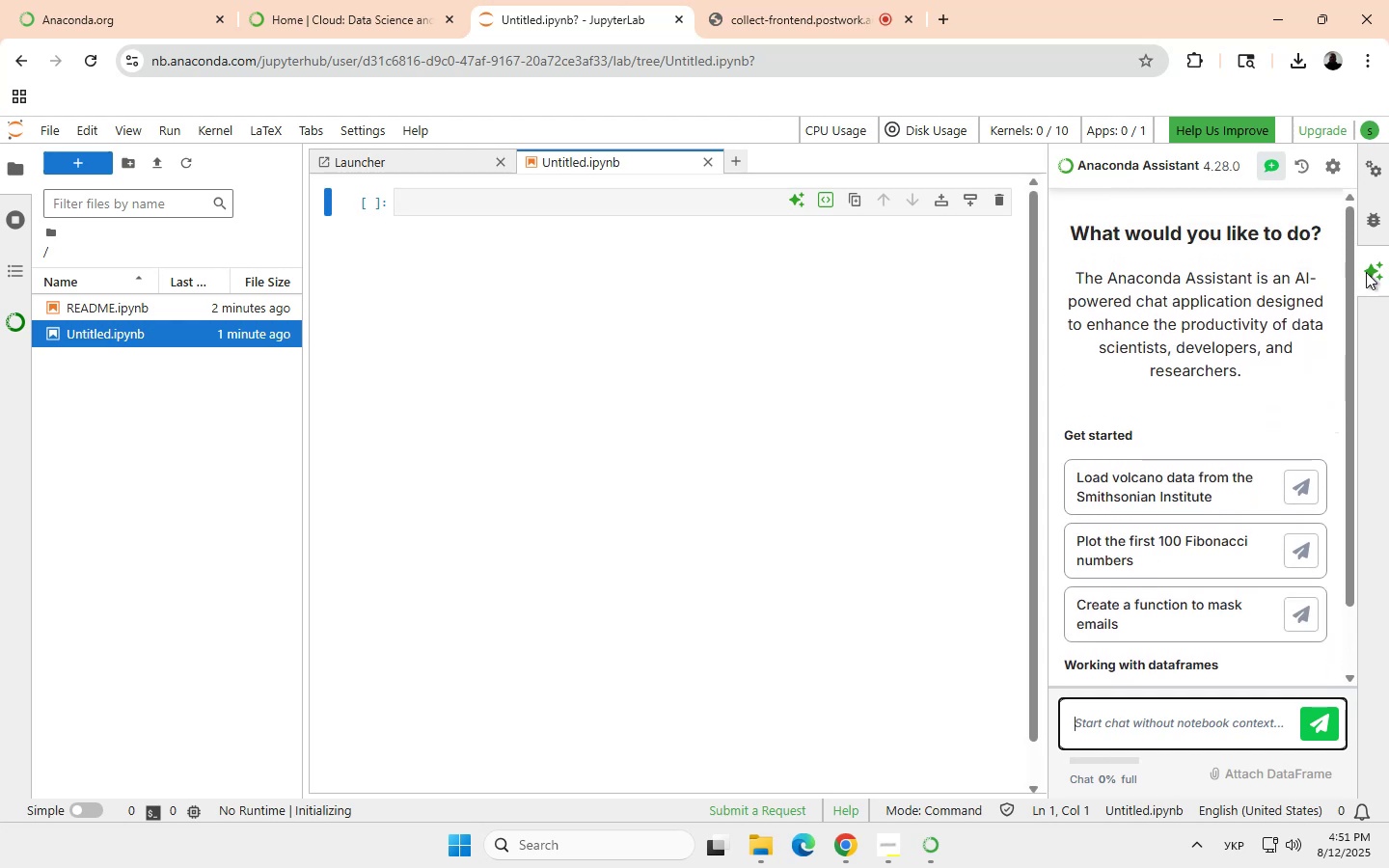 
right_click([1366, 272])
 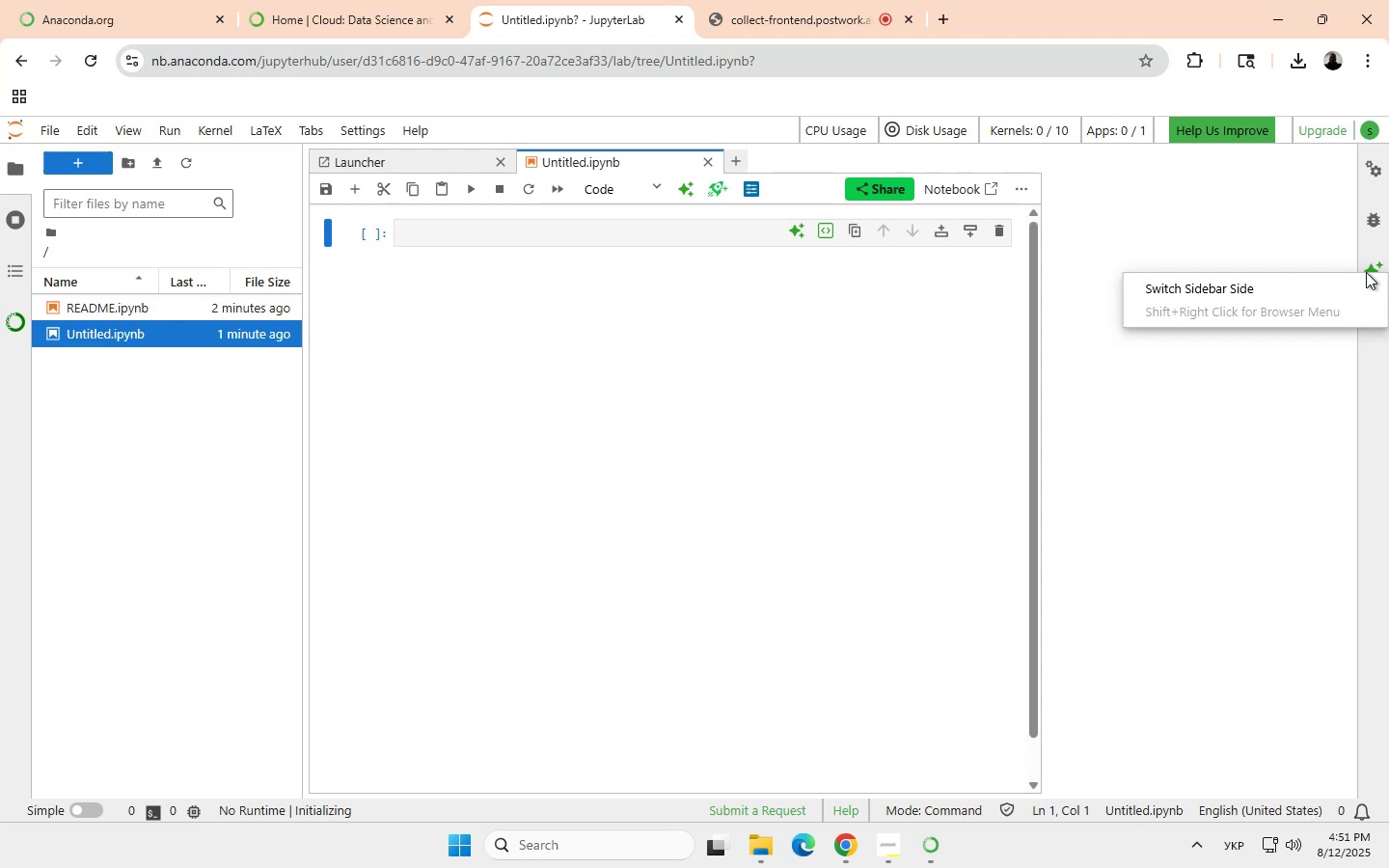 
wait(14.29)
 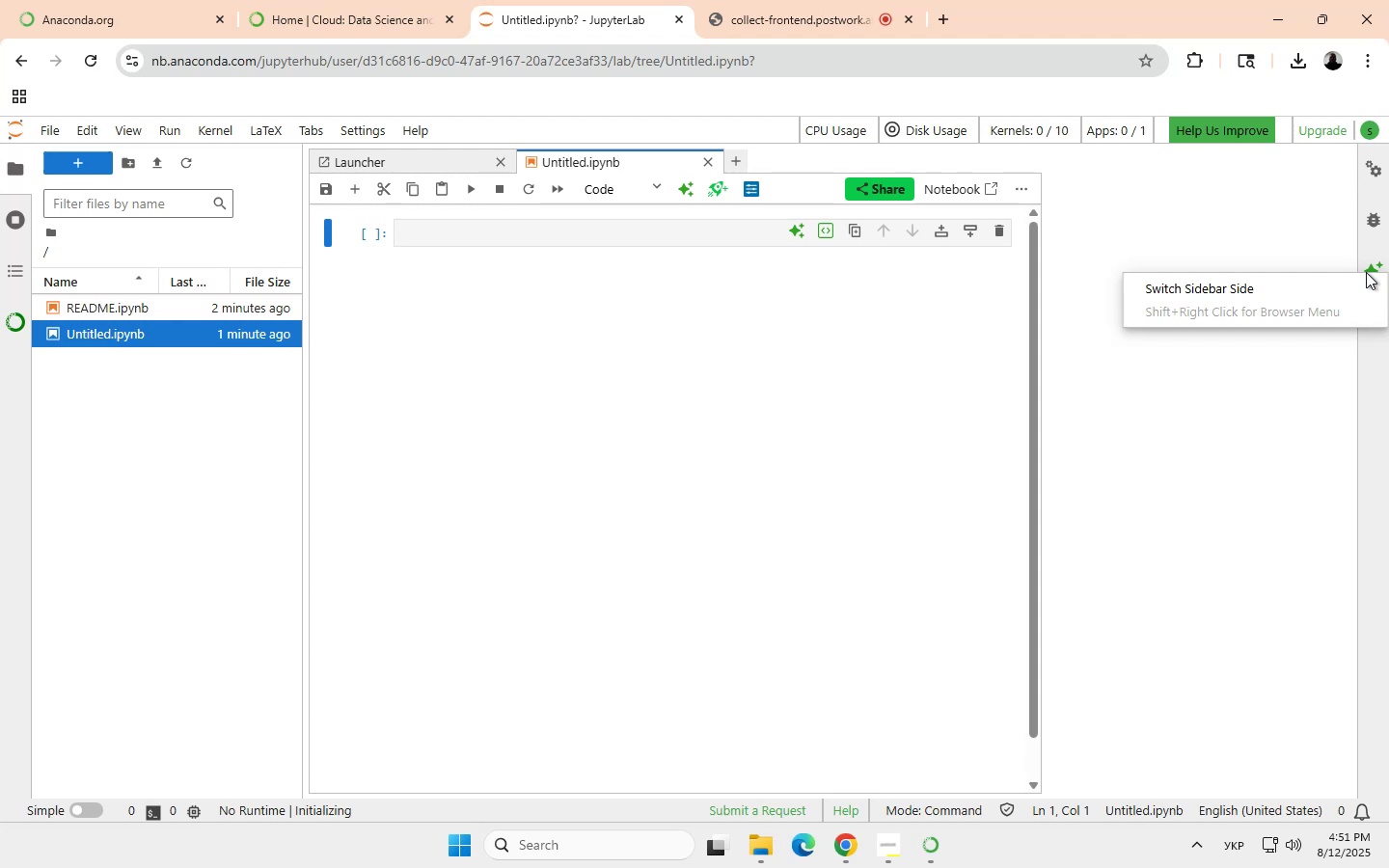 
mouse_move([1334, 271])
 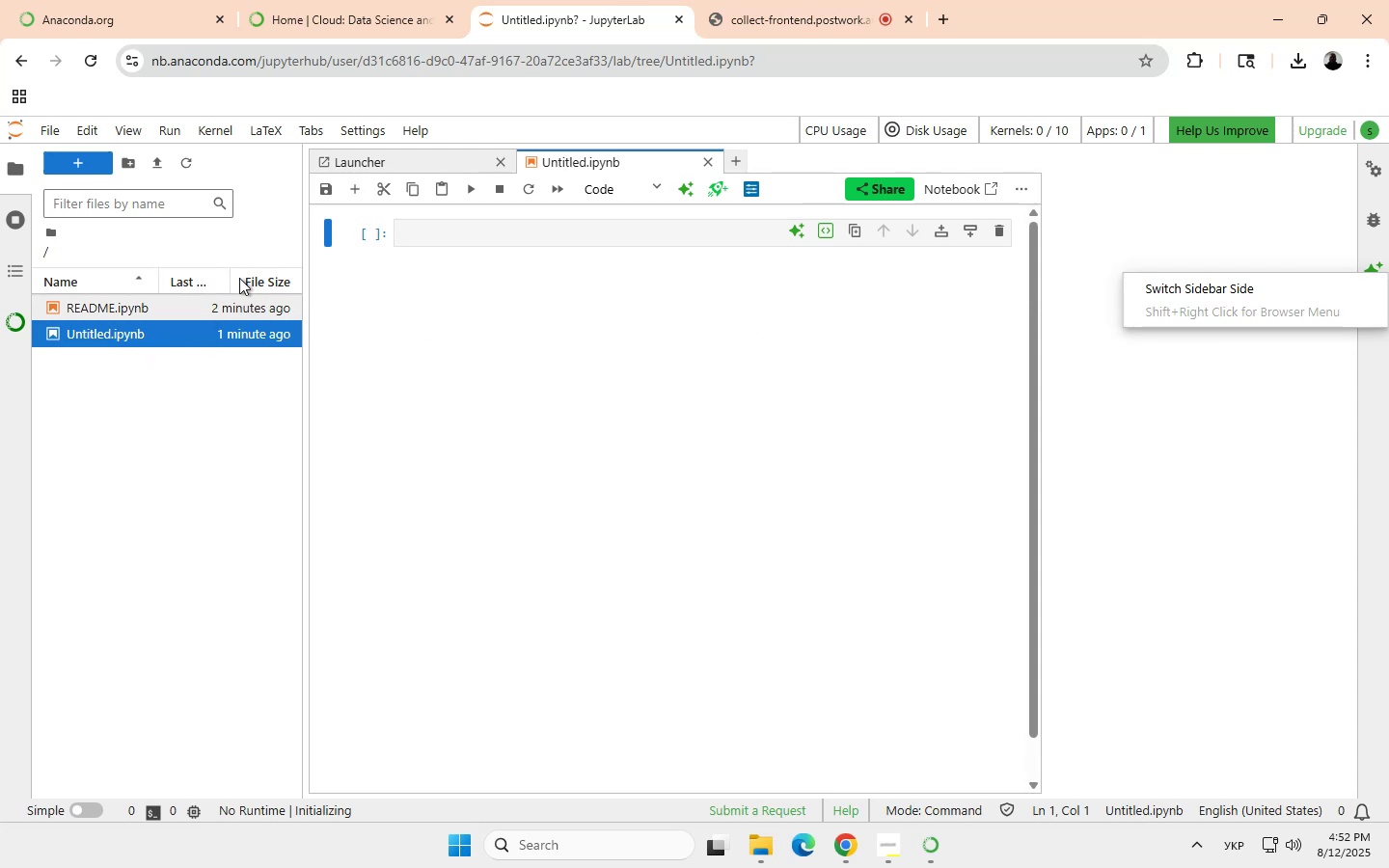 
wait(10.08)
 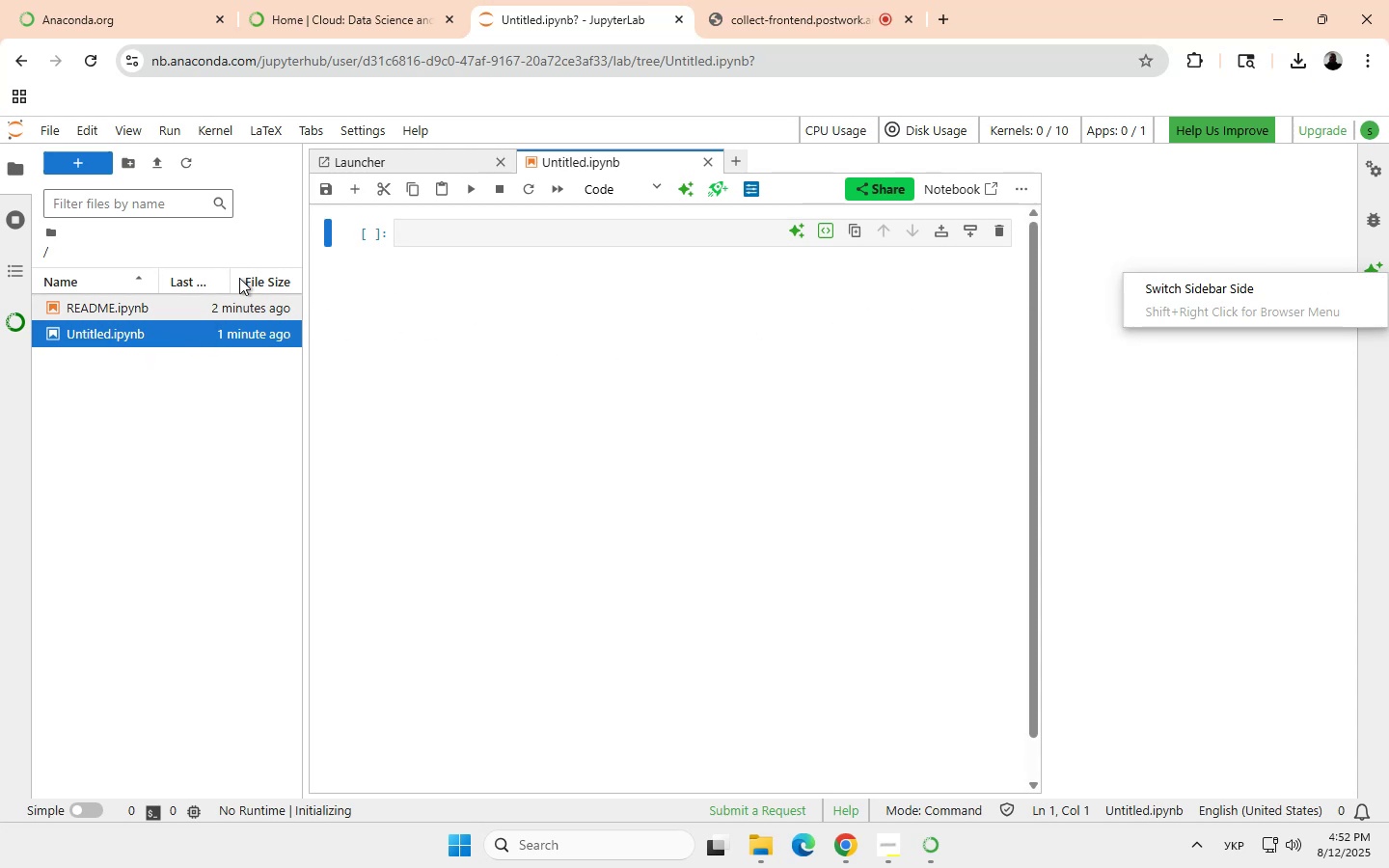 
mouse_move([81, 157])
 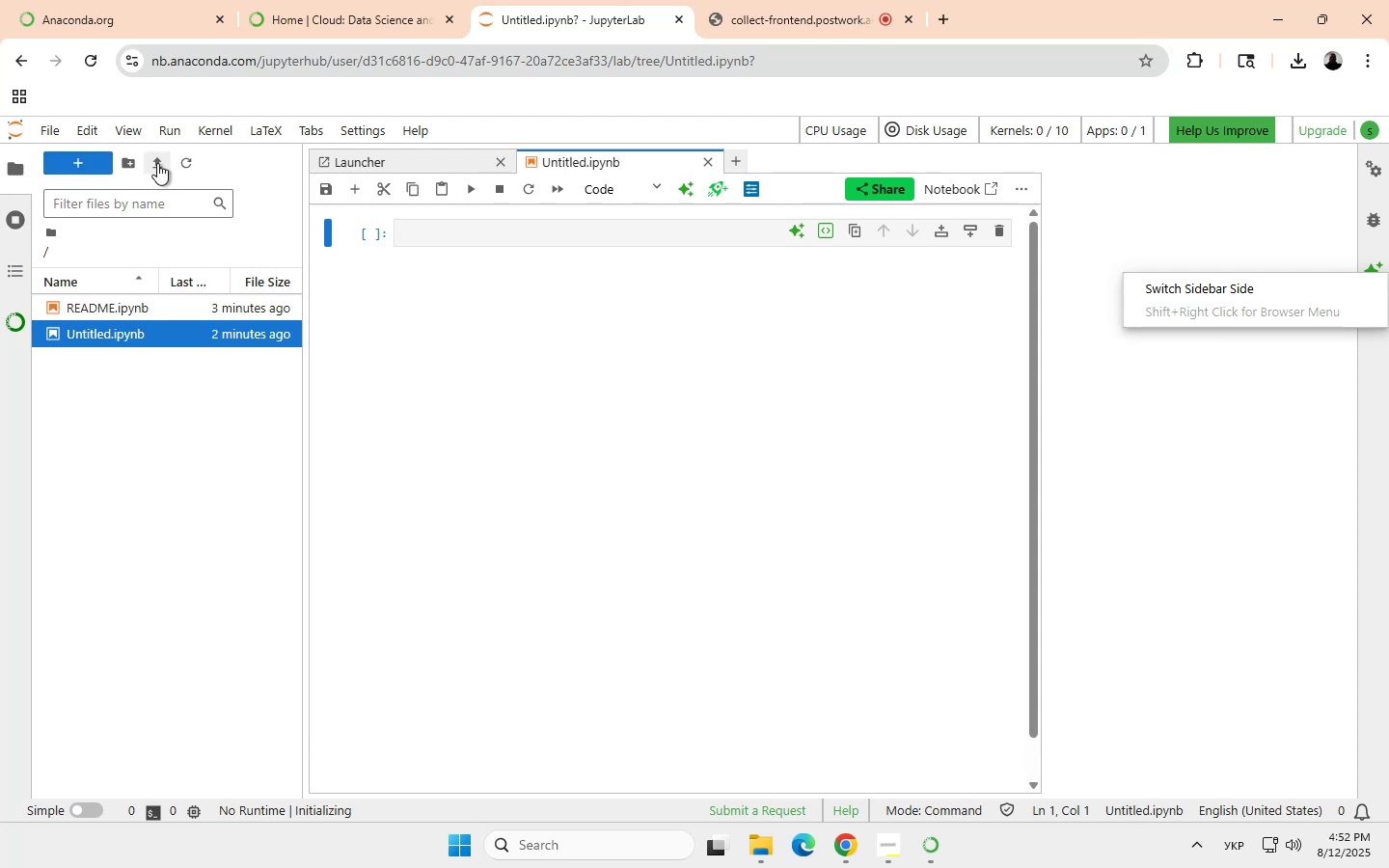 
left_click([157, 163])
 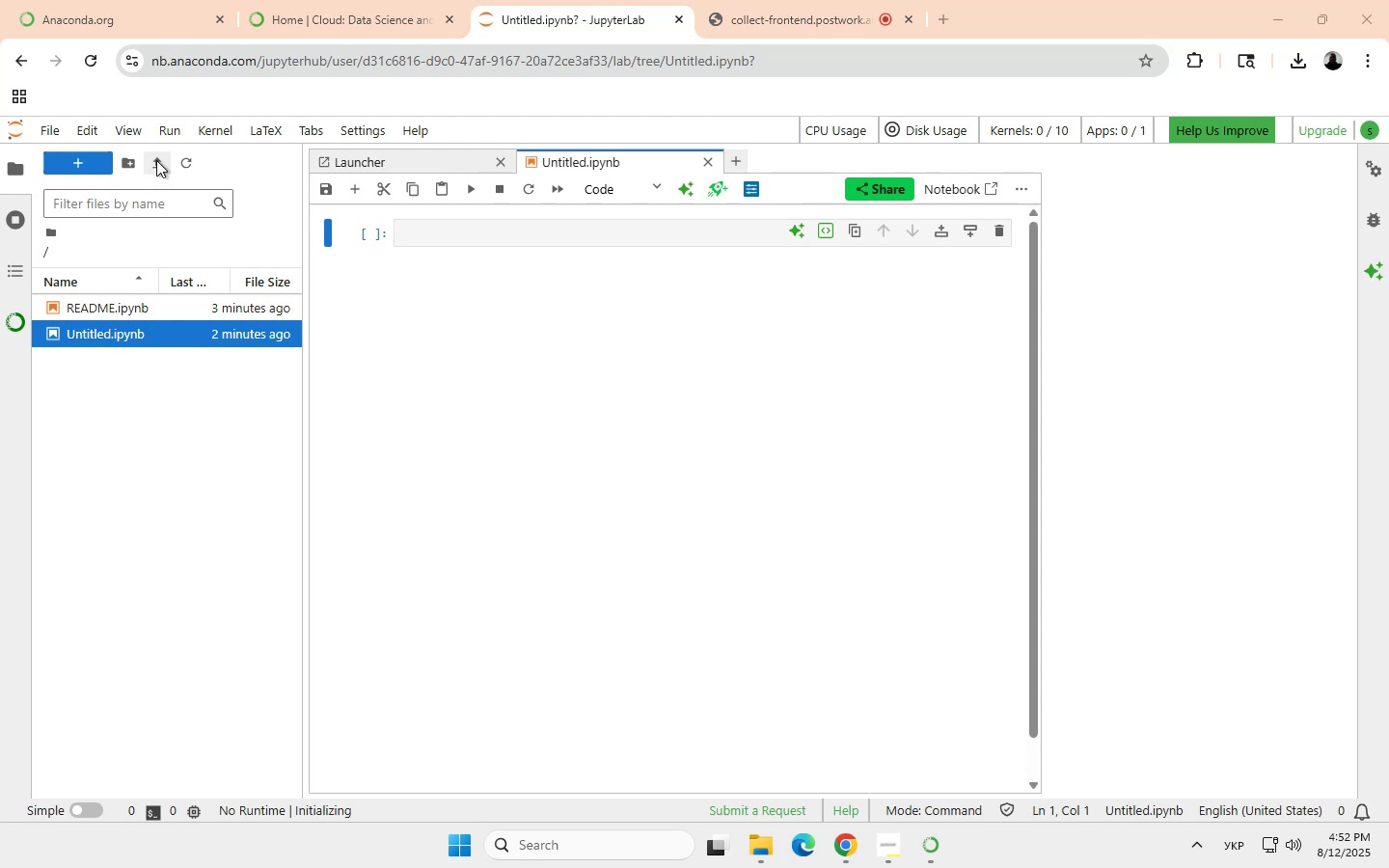 
wait(6.83)
 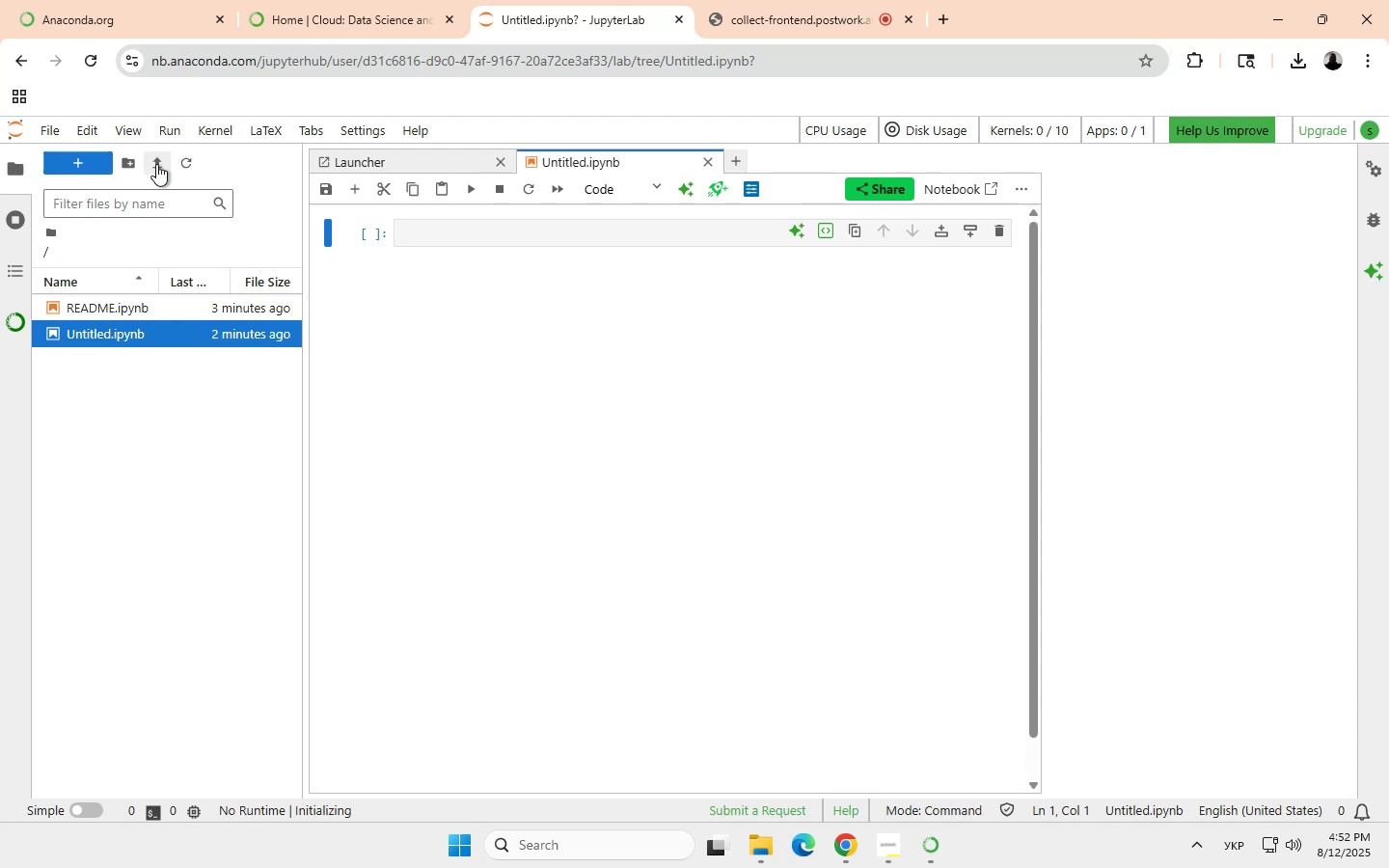 
left_click([156, 160])
 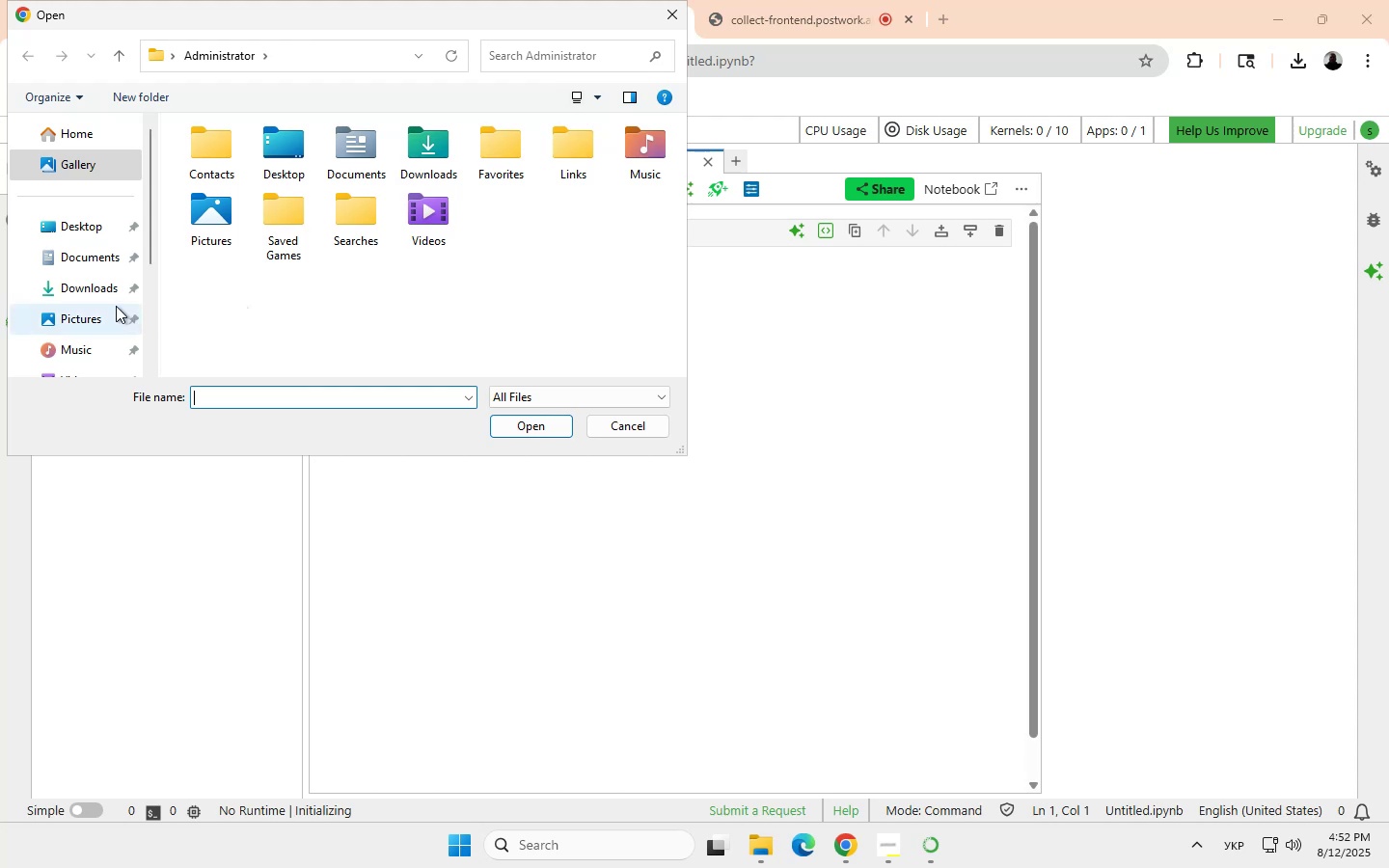 
wait(9.99)
 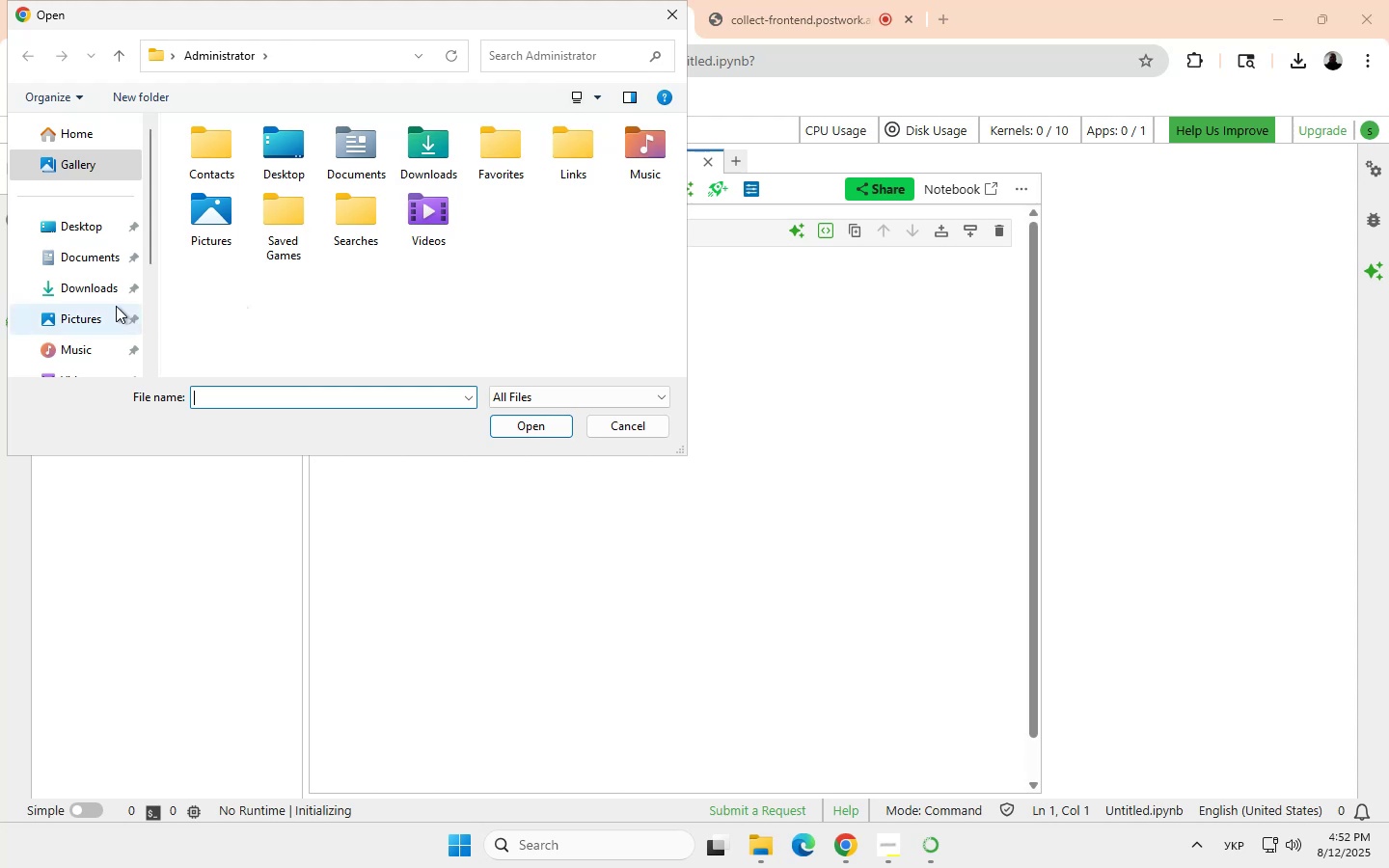 
left_click([84, 226])
 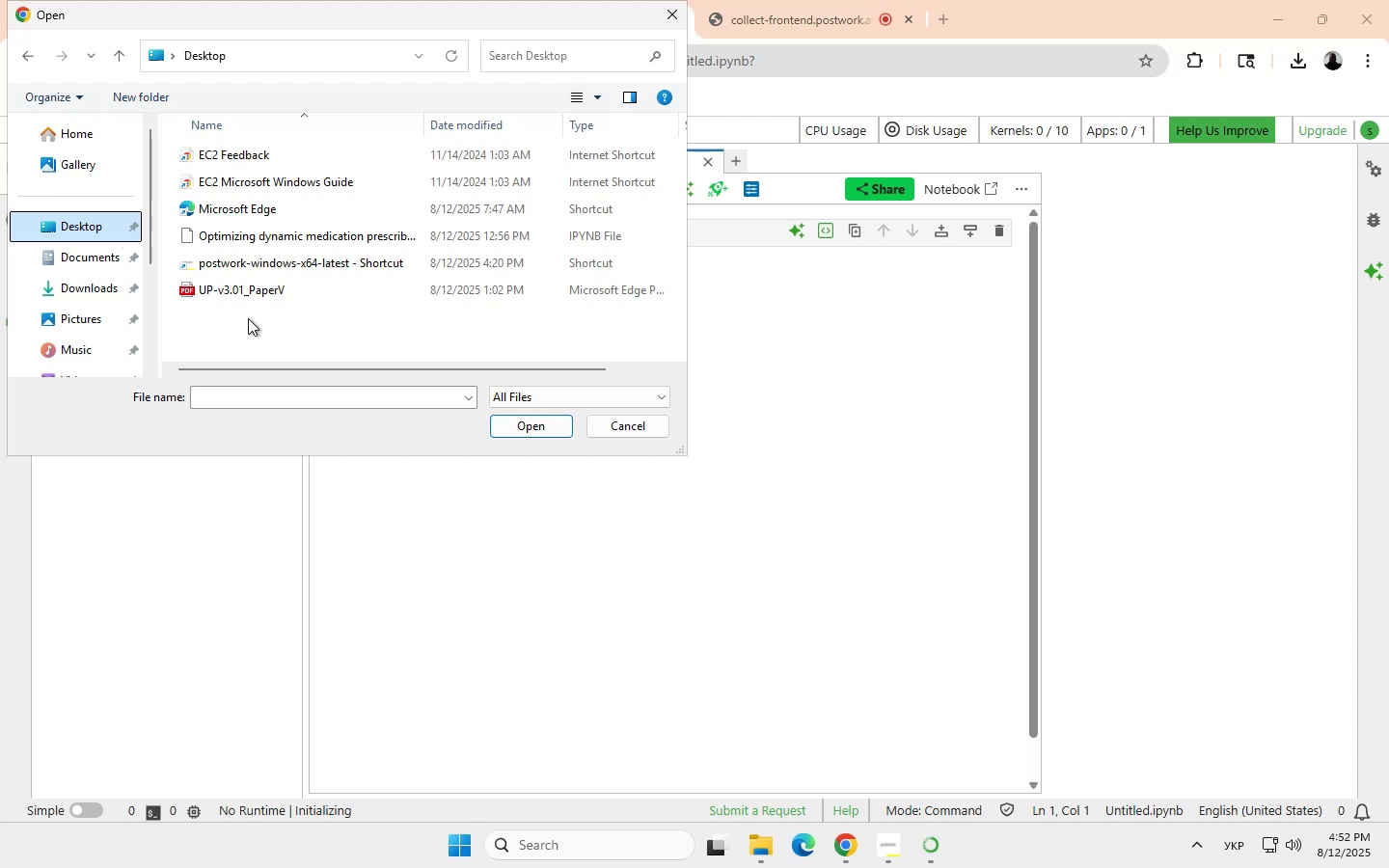 
wait(7.54)
 